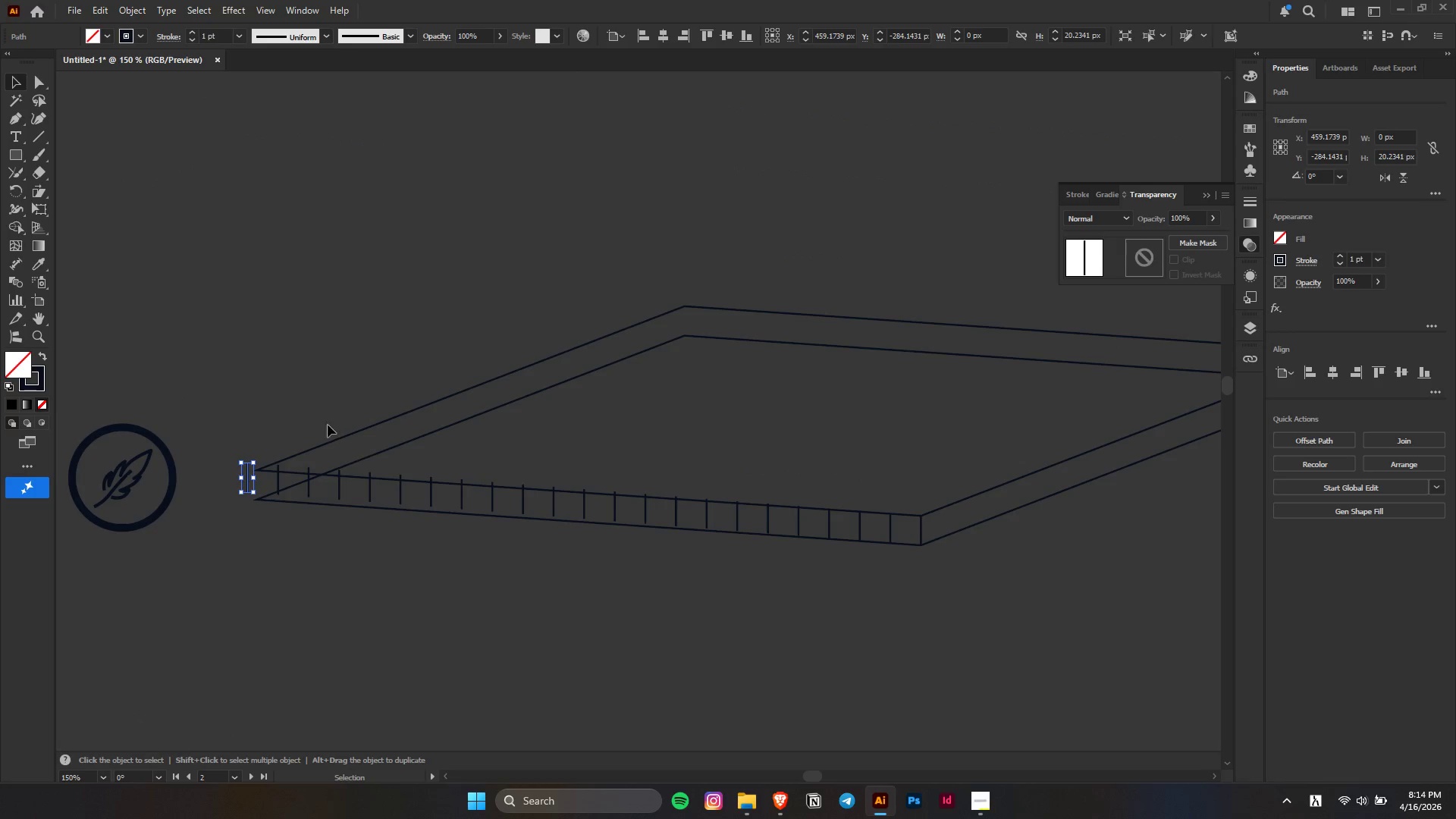 
left_click([240, 408])
 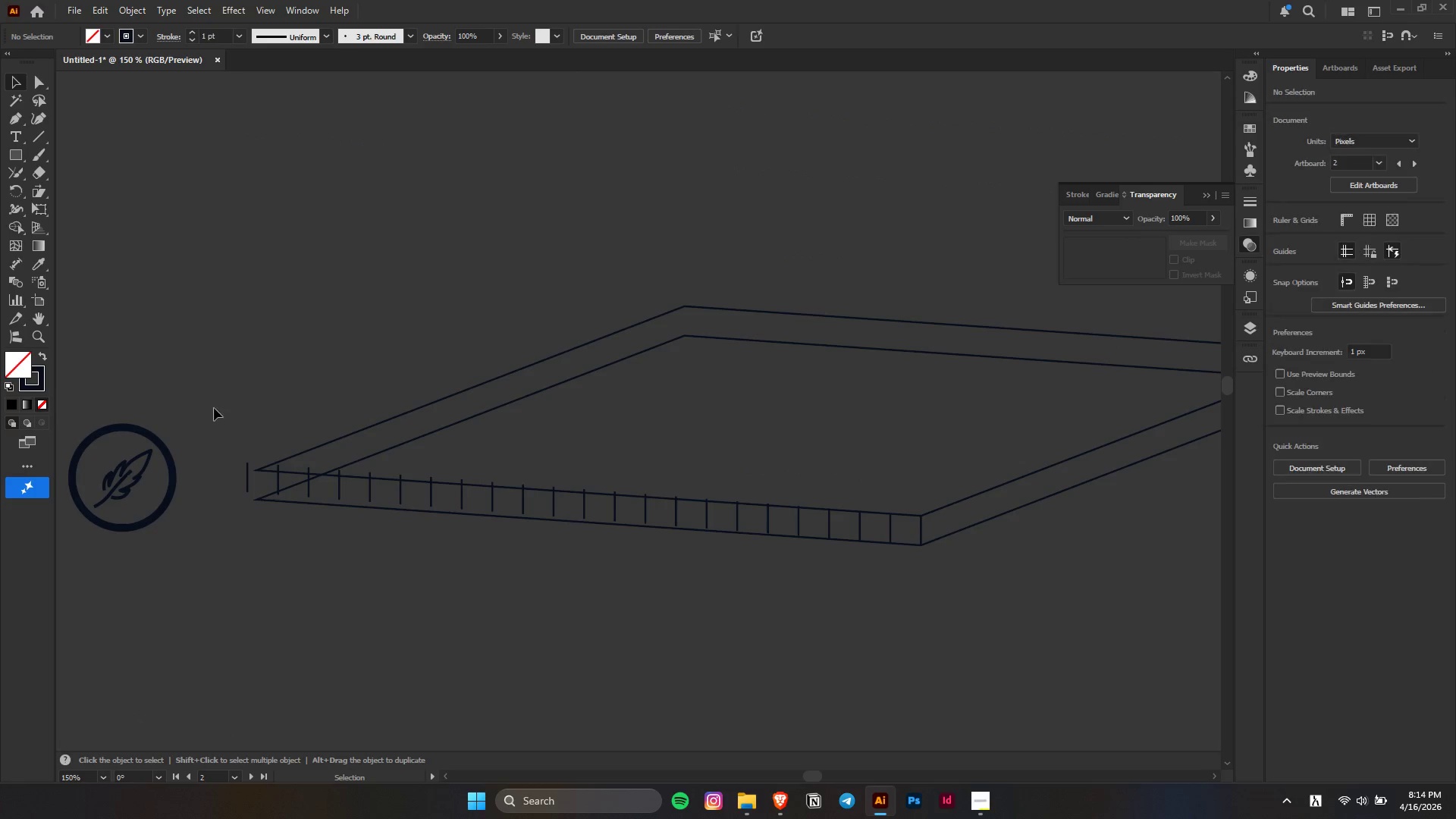 
left_click_drag(start_coordinate=[212, 408], to_coordinate=[1003, 617])
 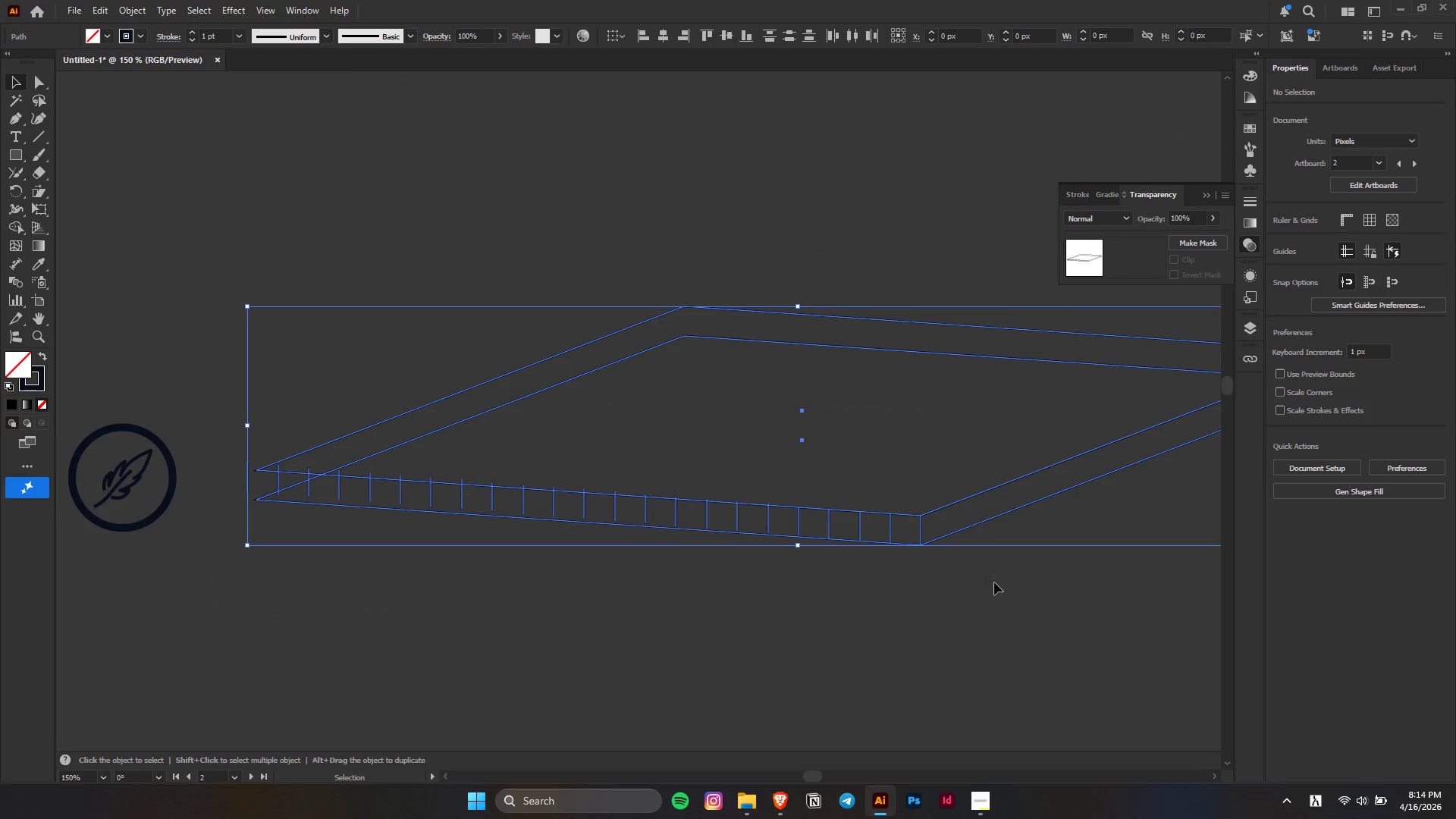 
hold_key(key=ShiftLeft, duration=0.83)
left_click_drag(start_coordinate=[959, 457], to_coordinate=[1027, 631])
 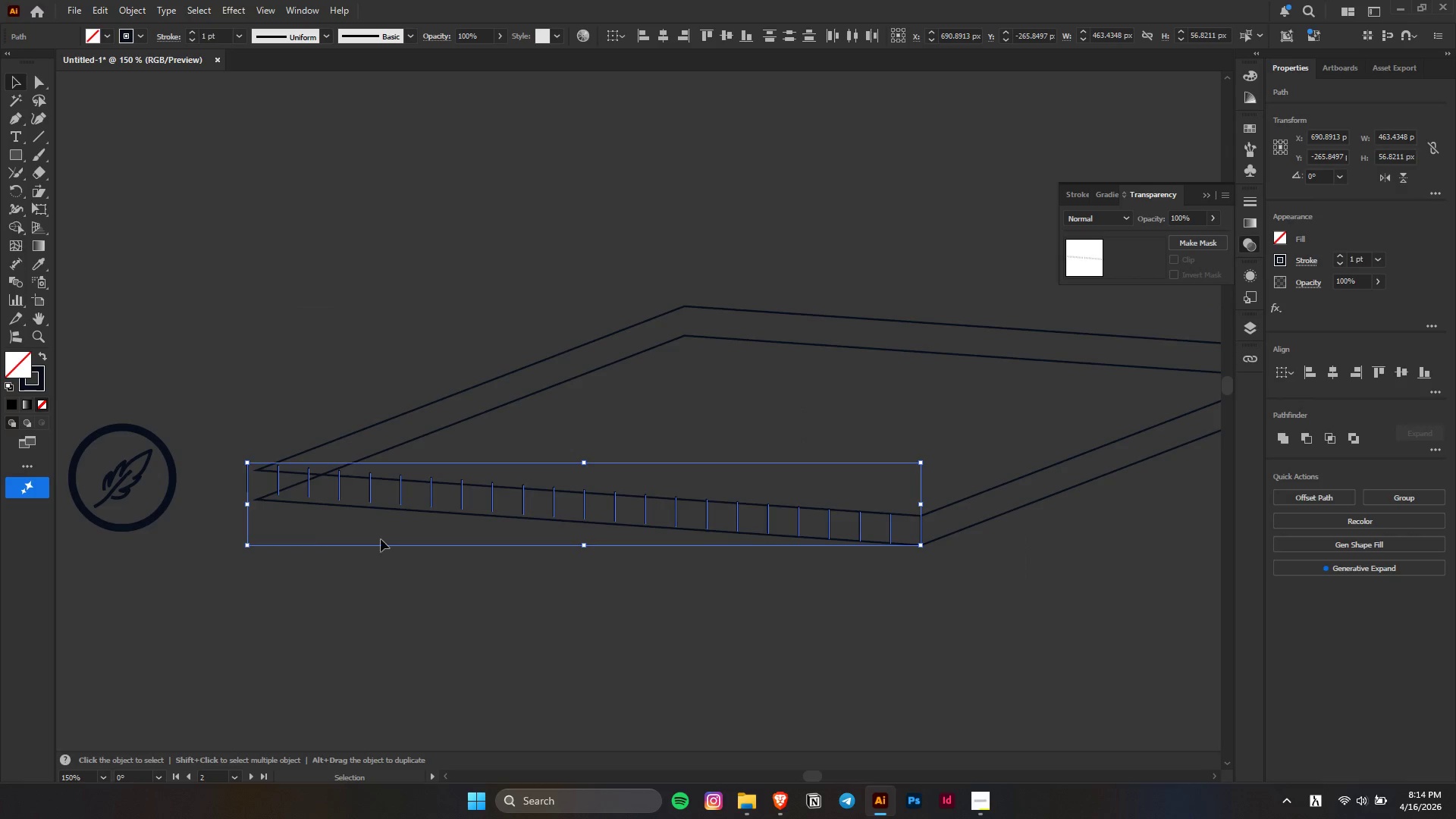 
hold_key(key=AltLeft, duration=0.45)
hold_key(key=AltLeft, duration=0.66)
scroll: coordinate [375, 494], scroll_direction: up, amount: 6.0
 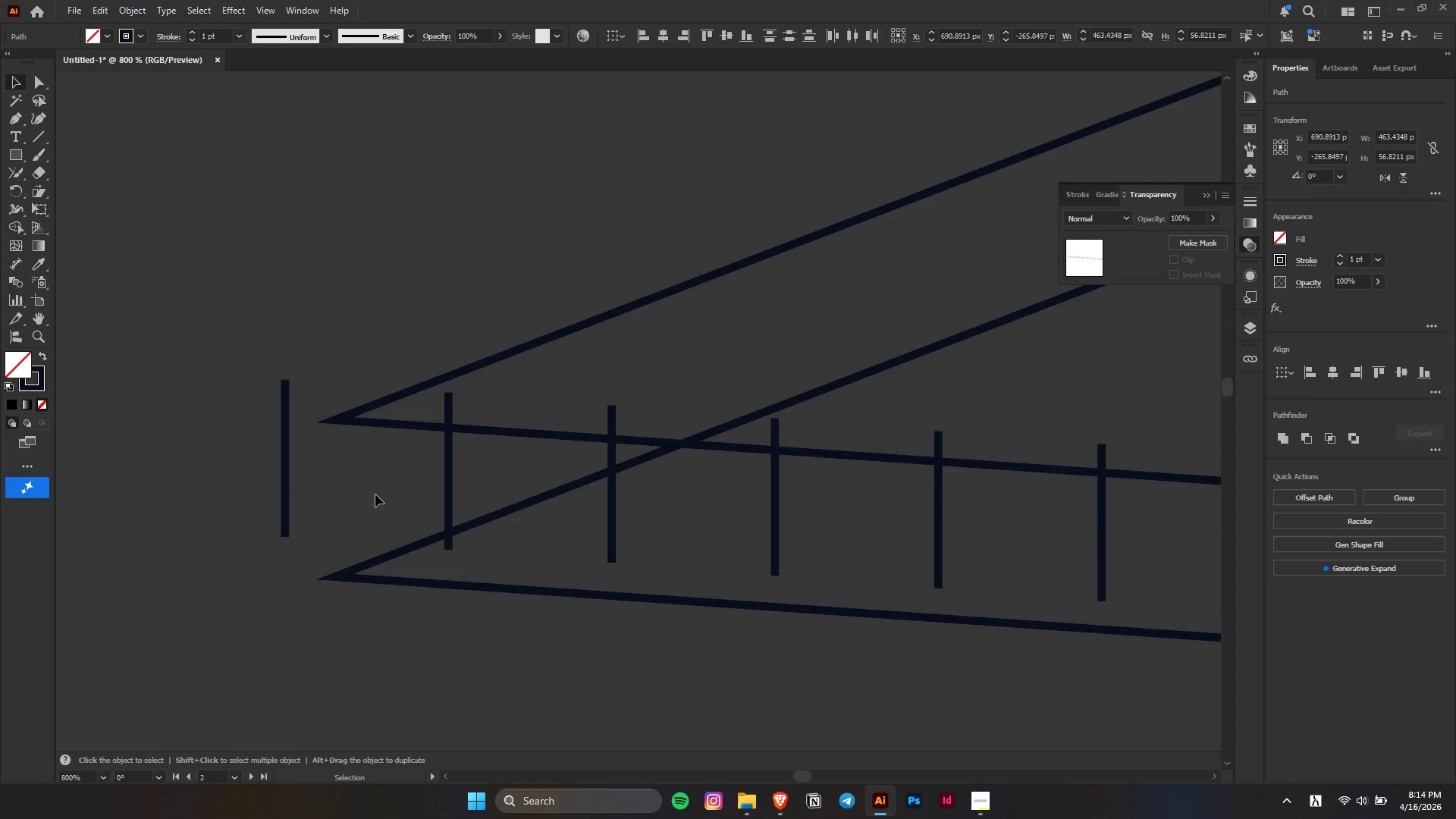 
scroll: coordinate [375, 494], scroll_direction: down, amount: 3.0
 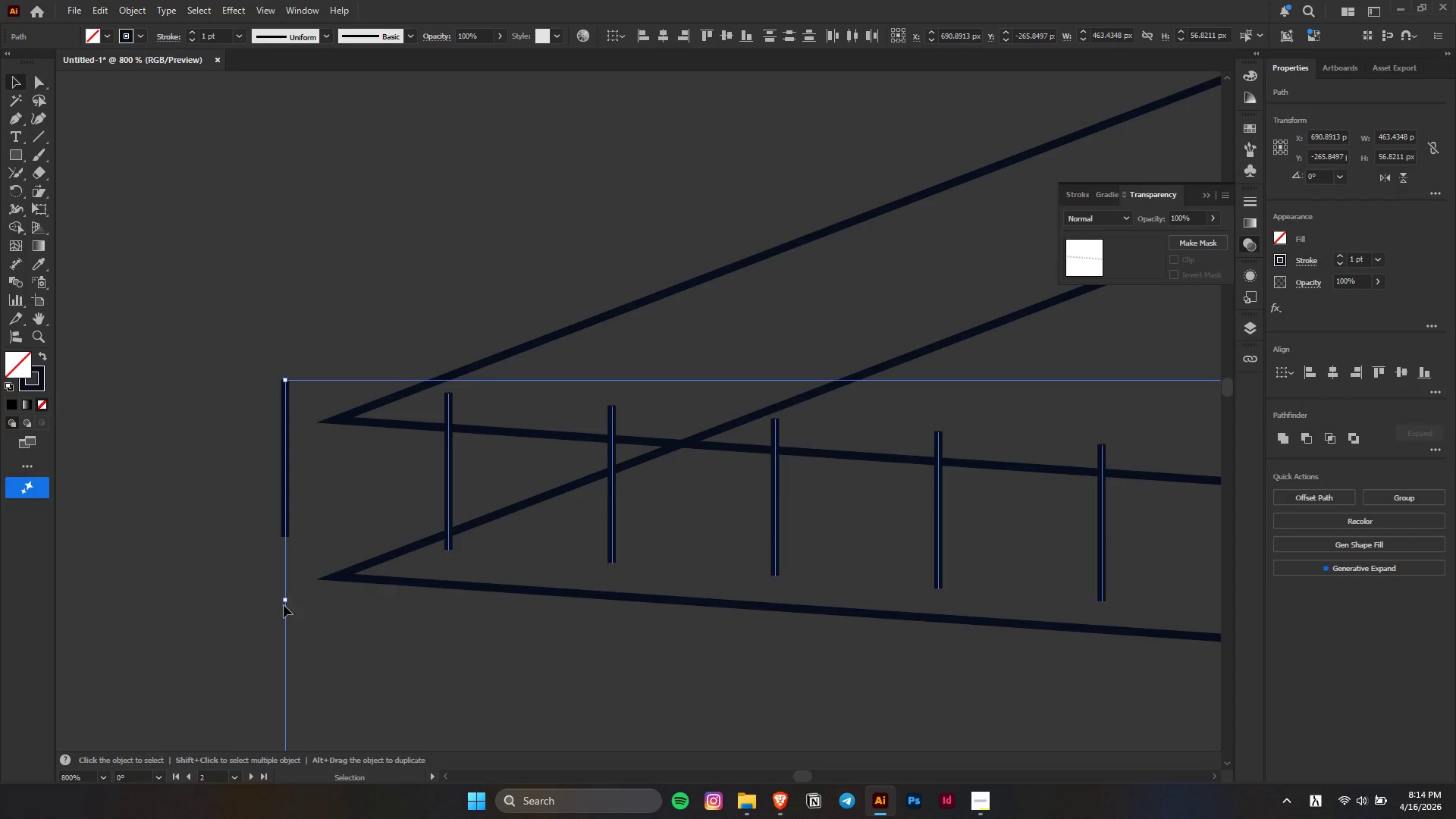 
left_click_drag(start_coordinate=[284, 604], to_coordinate=[334, 612])
 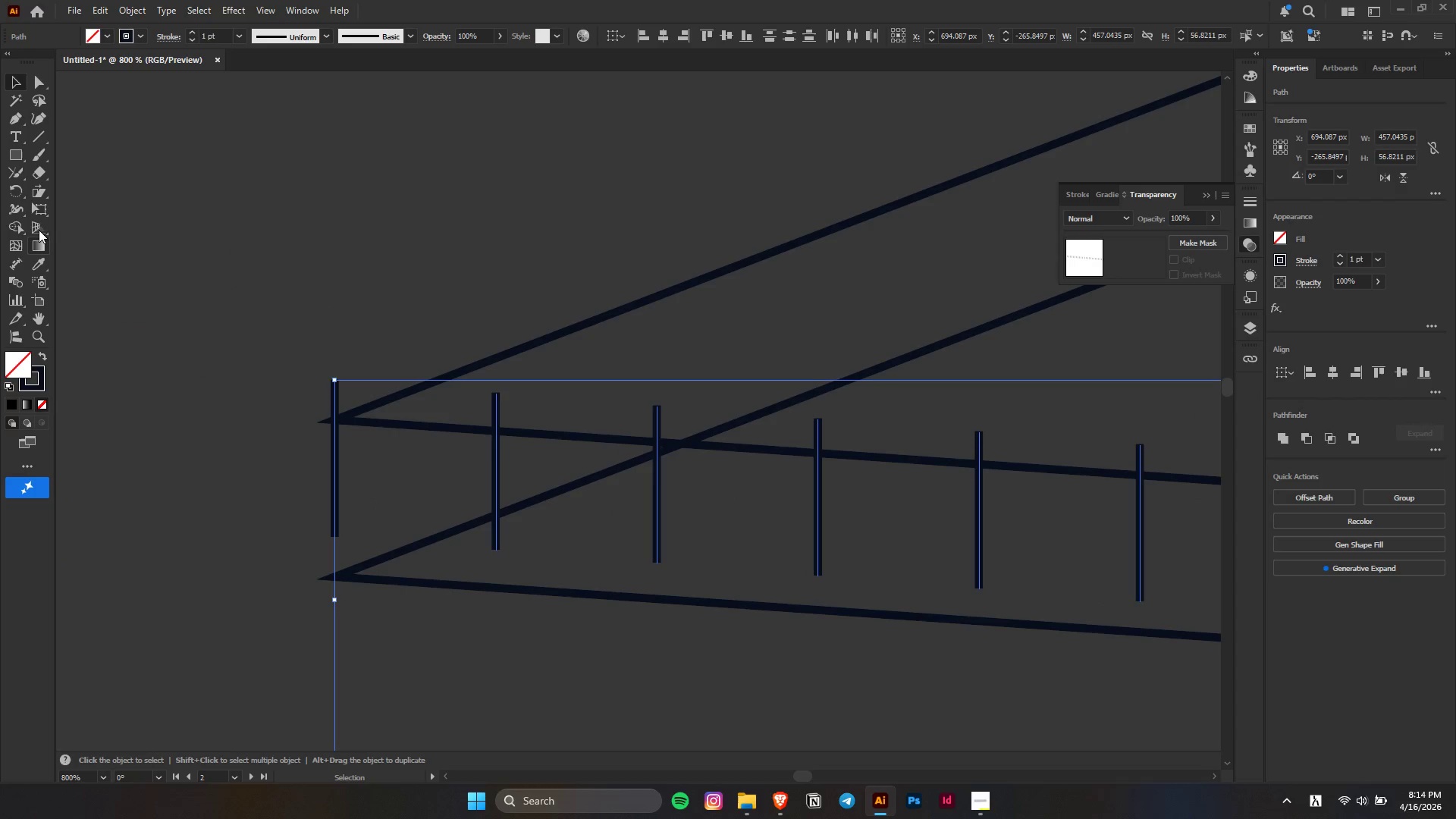 
left_click([35, 195])
 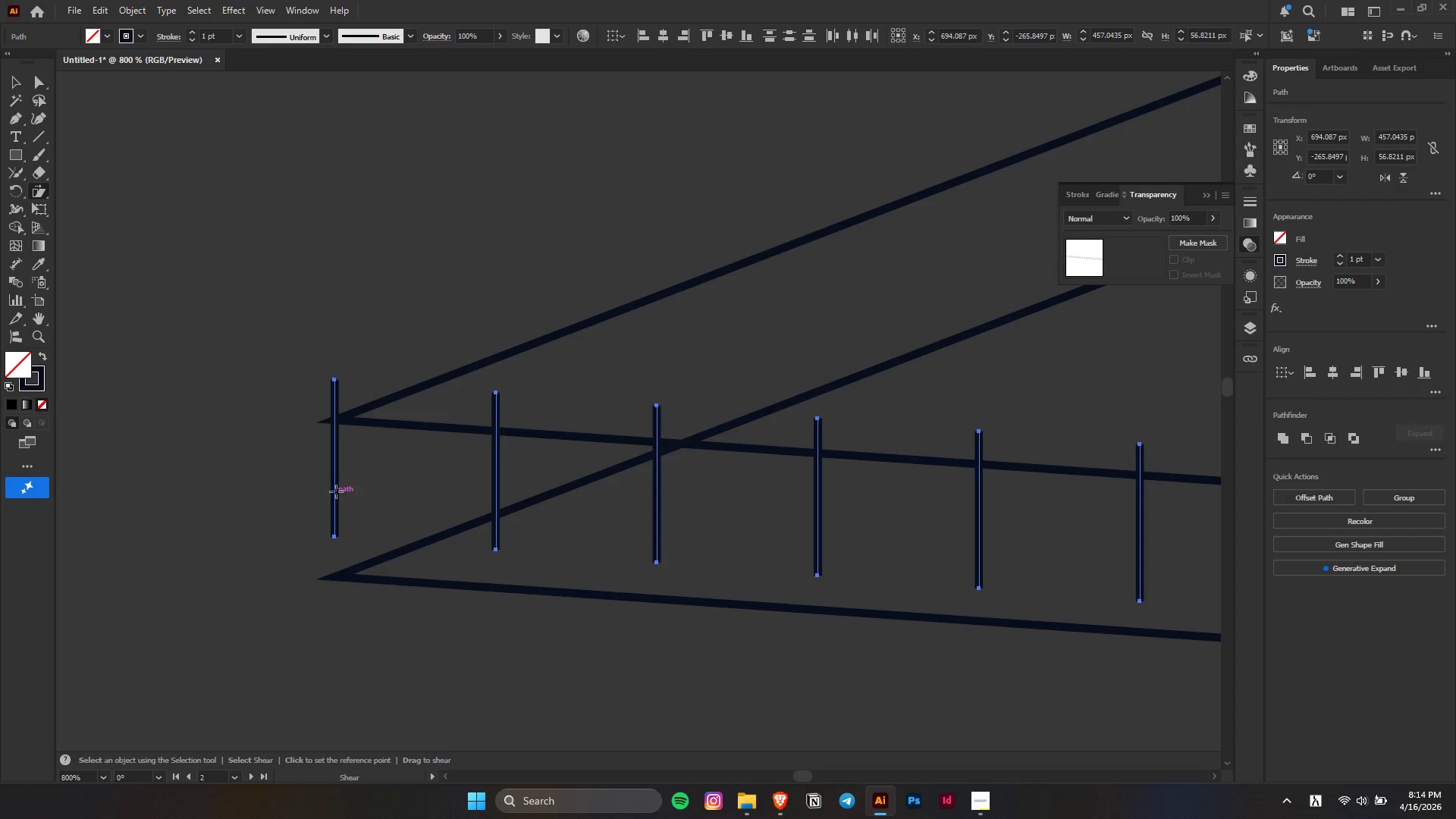 
left_click_drag(start_coordinate=[334, 488], to_coordinate=[336, 529])
 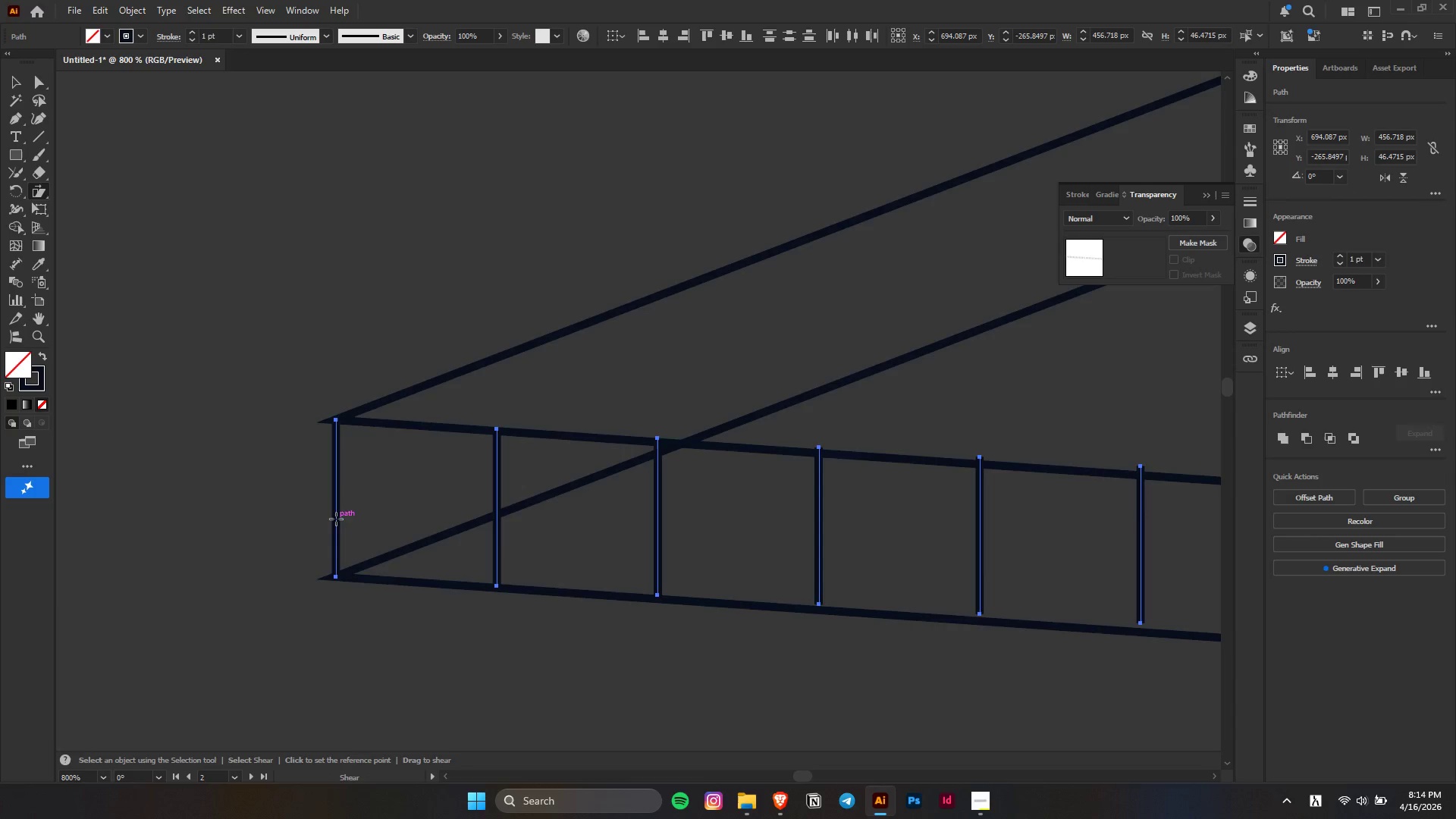 
hold_key(key=AltLeft, duration=0.59)
scroll: coordinate [336, 519], scroll_direction: down, amount: 5.0
 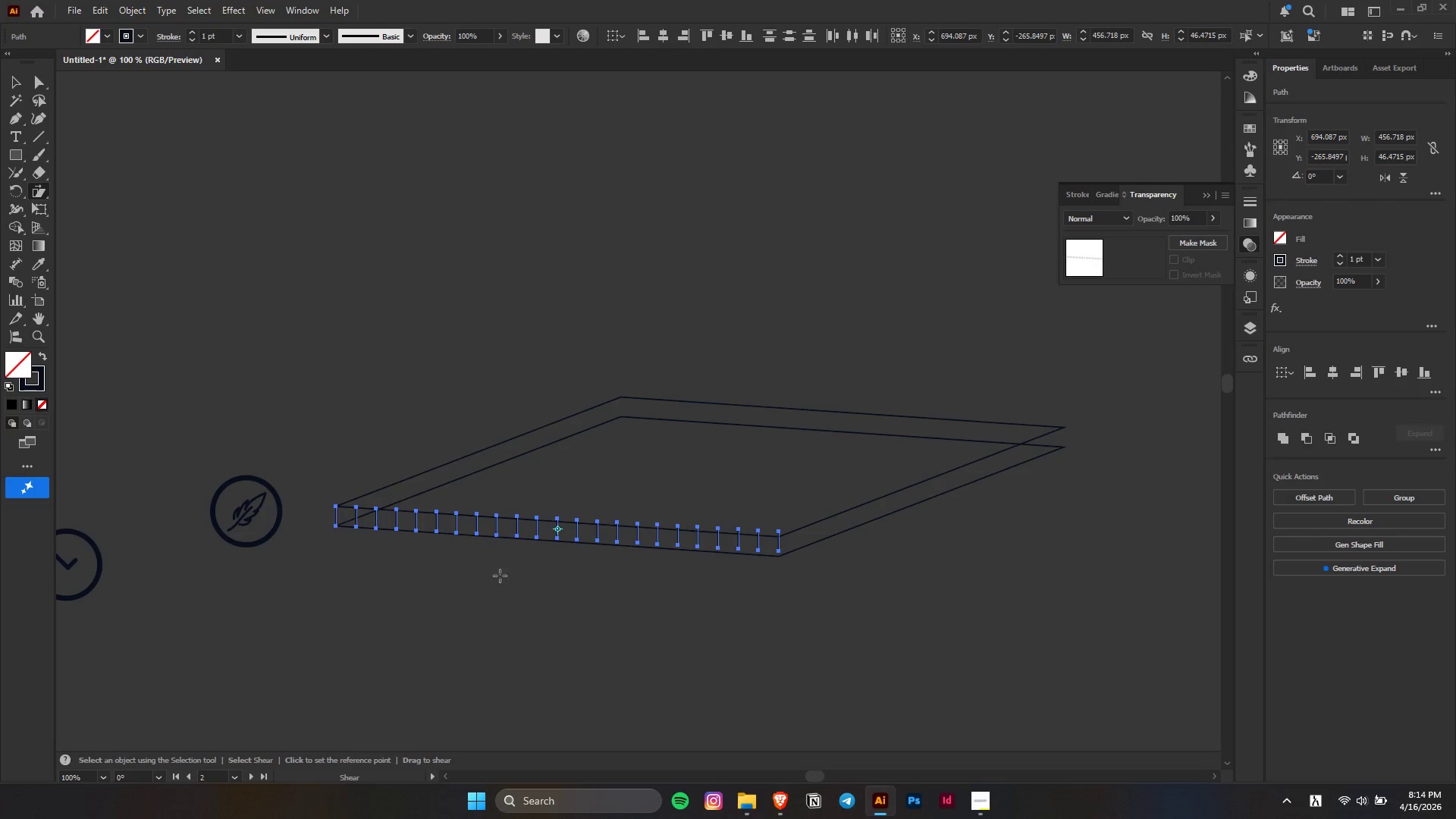 
hold_key(key=AltLeft, duration=0.92)
 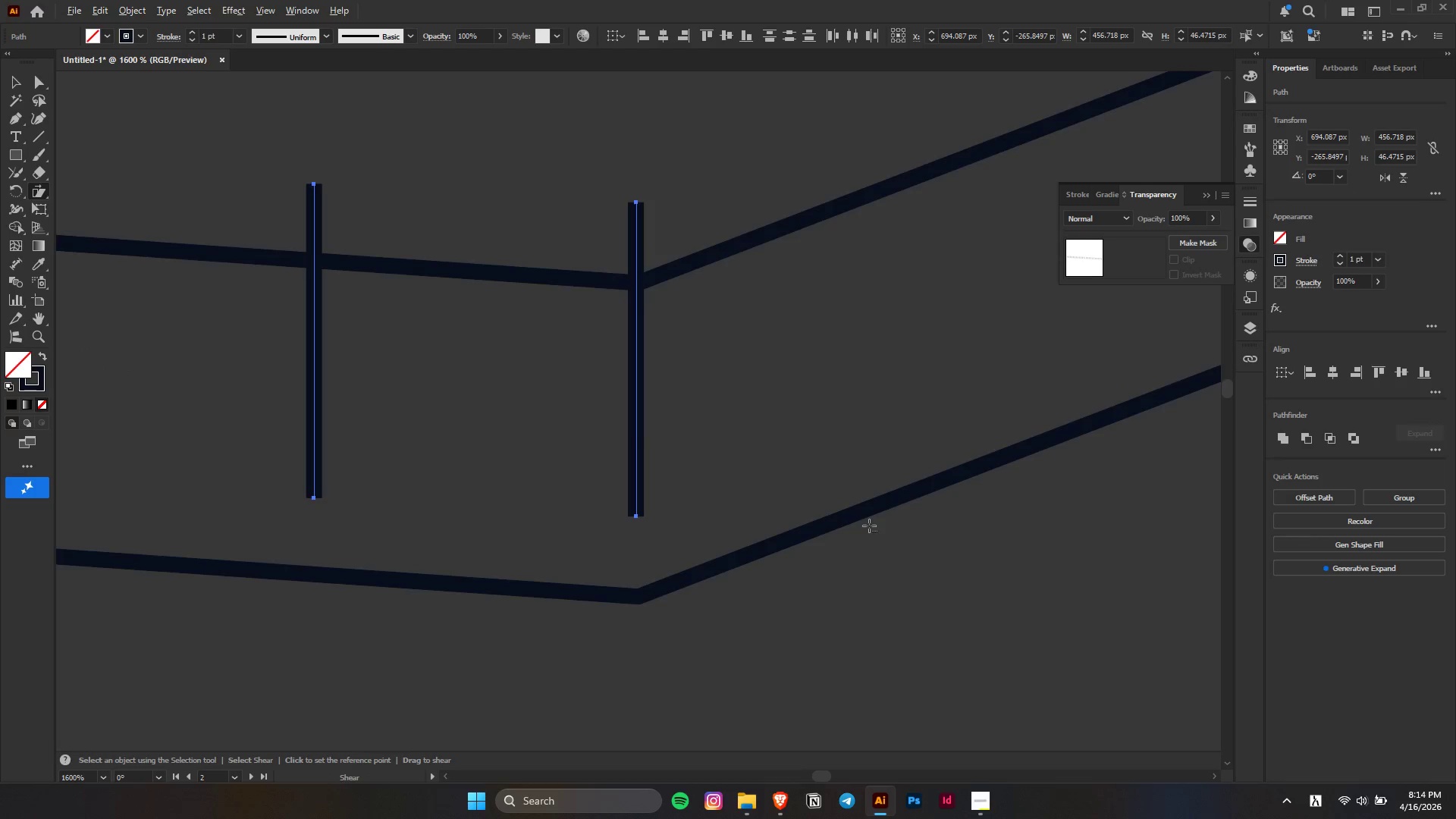 
key(Alt+AltLeft)
 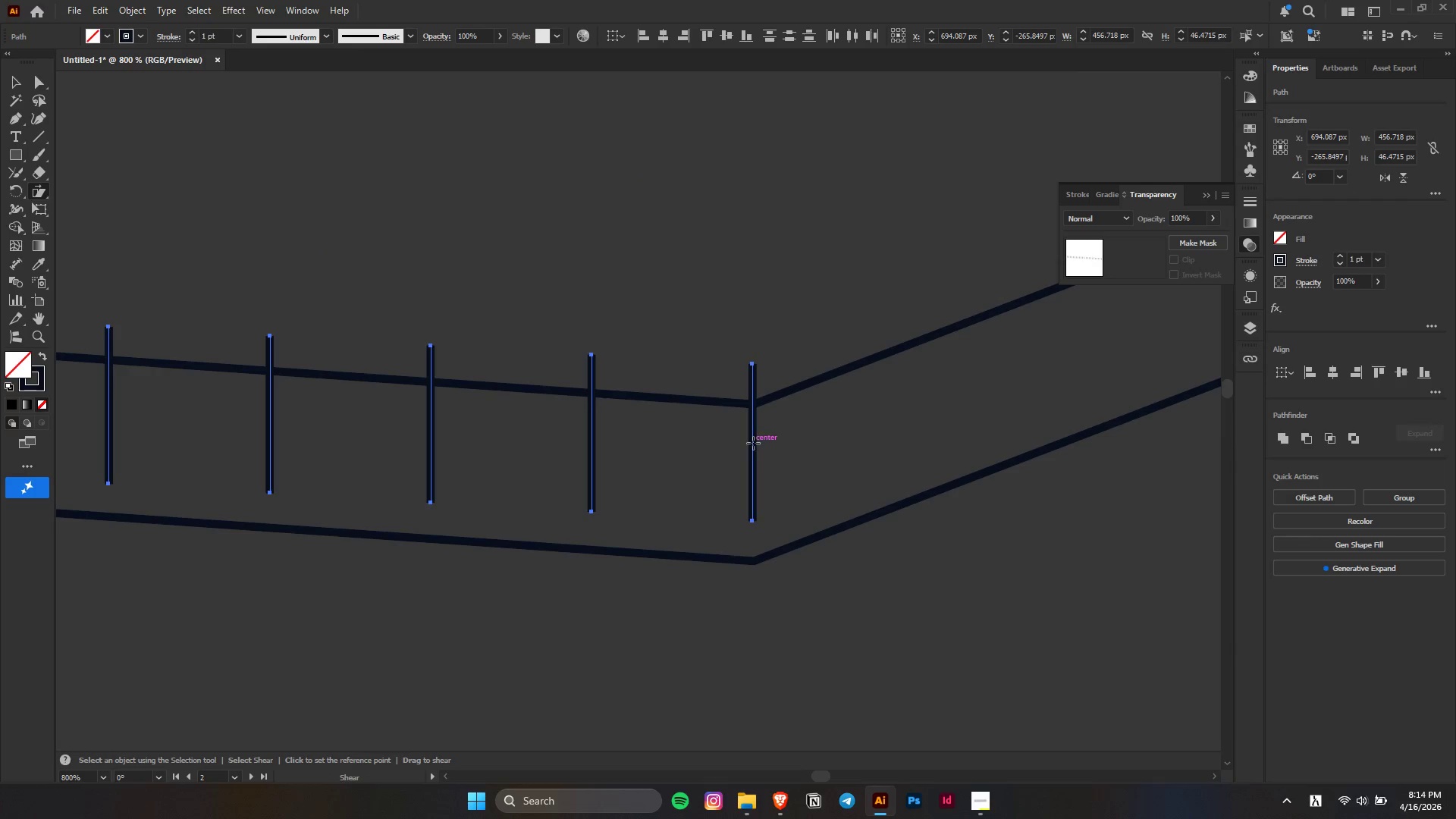 
scroll: coordinate [869, 526], scroll_direction: up, amount: 10.0
 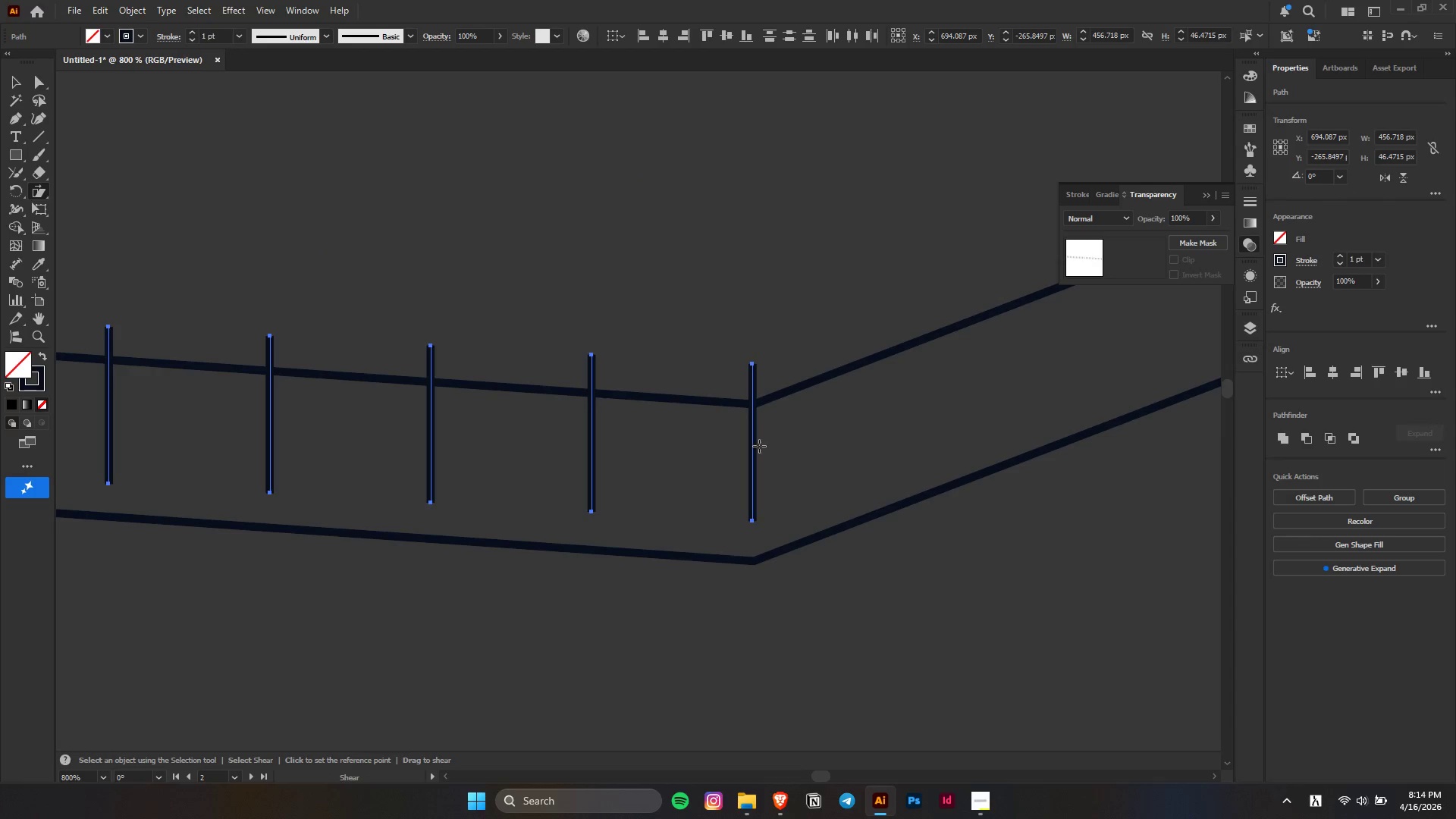 
left_click_drag(start_coordinate=[752, 442], to_coordinate=[751, 487])
 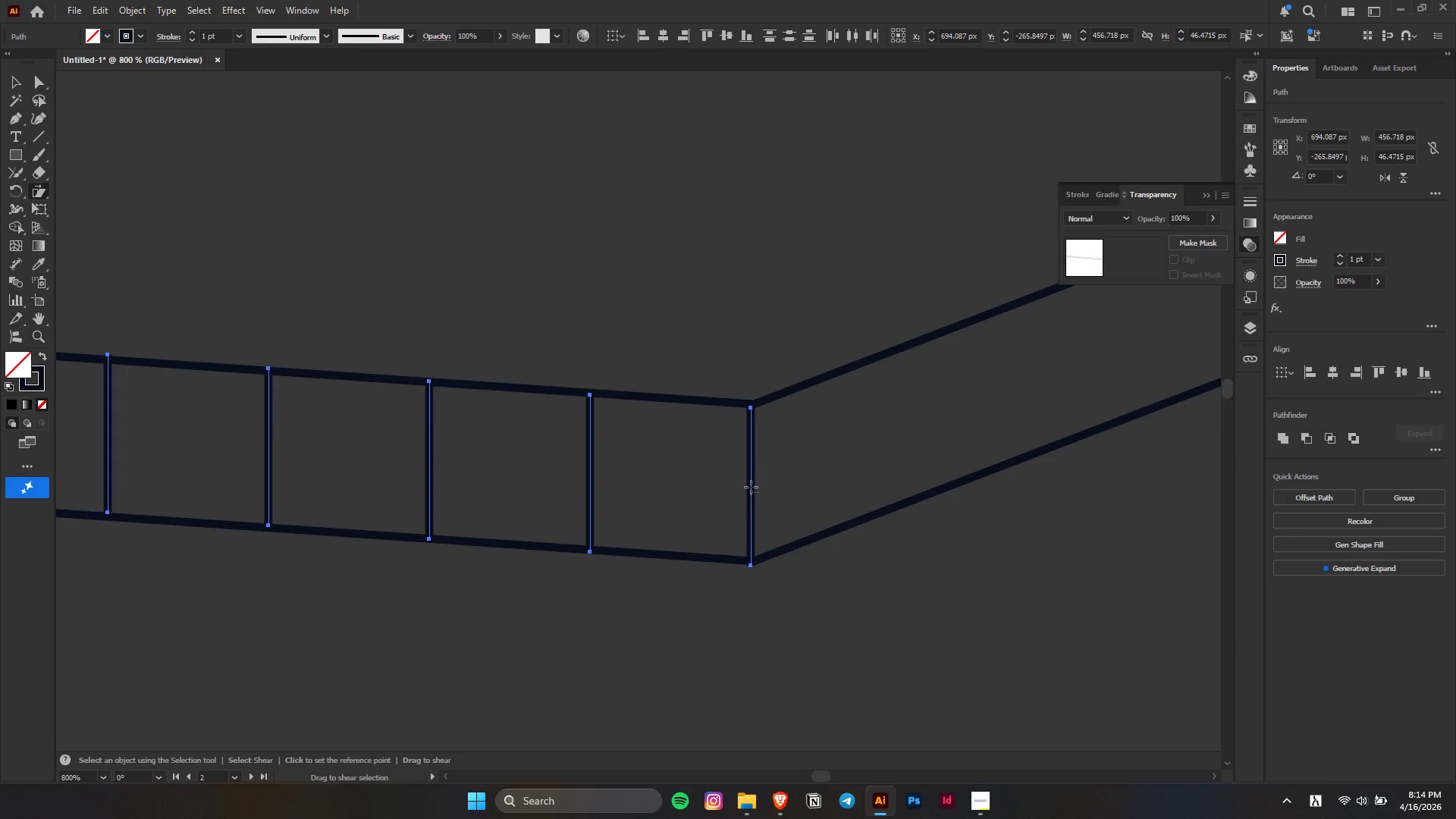 
hold_key(key=AltLeft, duration=0.36)
scroll: coordinate [751, 487], scroll_direction: down, amount: 5.0
 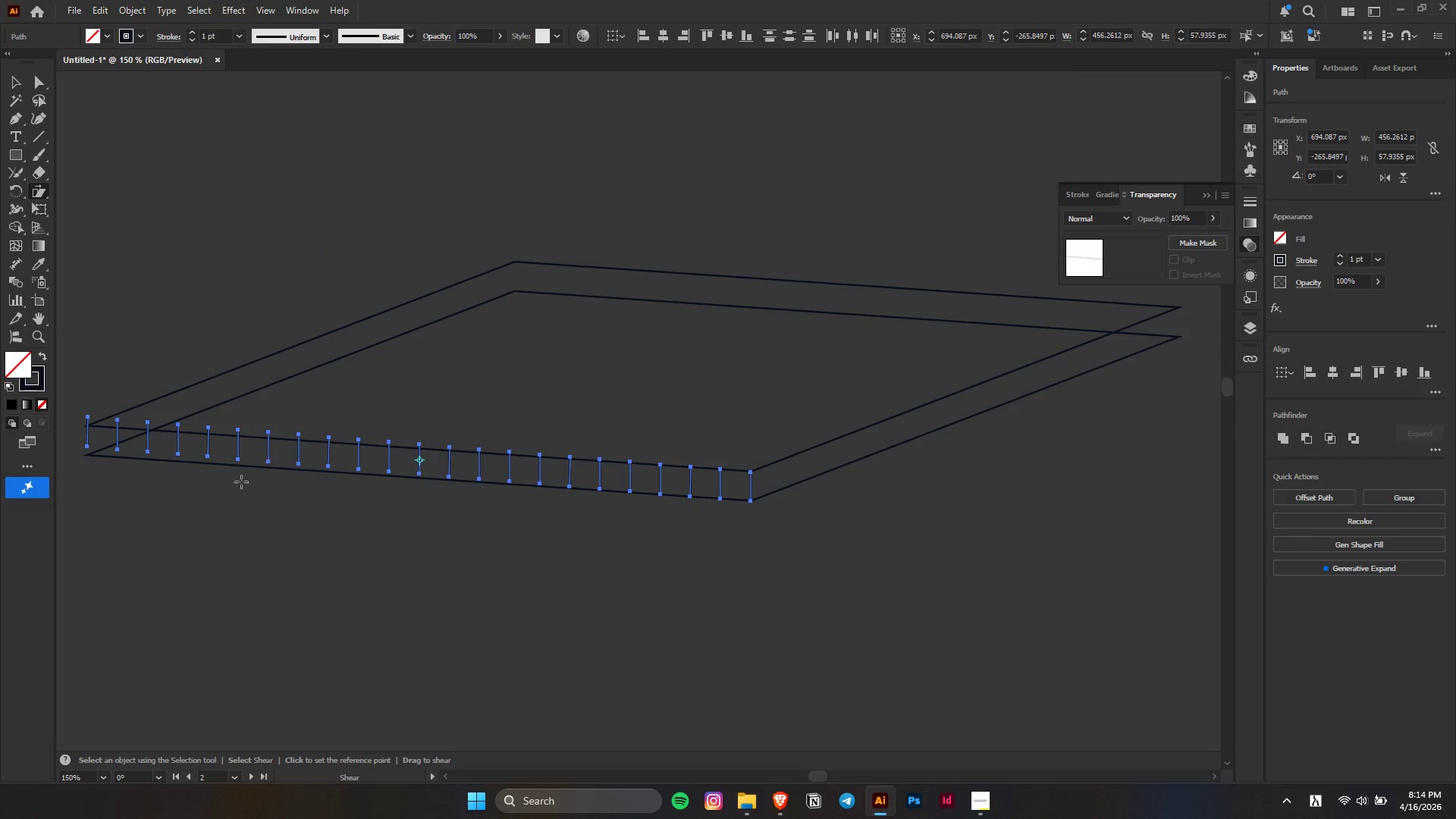 
hold_key(key=ControlLeft, duration=0.33)
hold_key(key=AltLeft, duration=0.44)
scroll: coordinate [158, 457], scroll_direction: up, amount: 11.0
 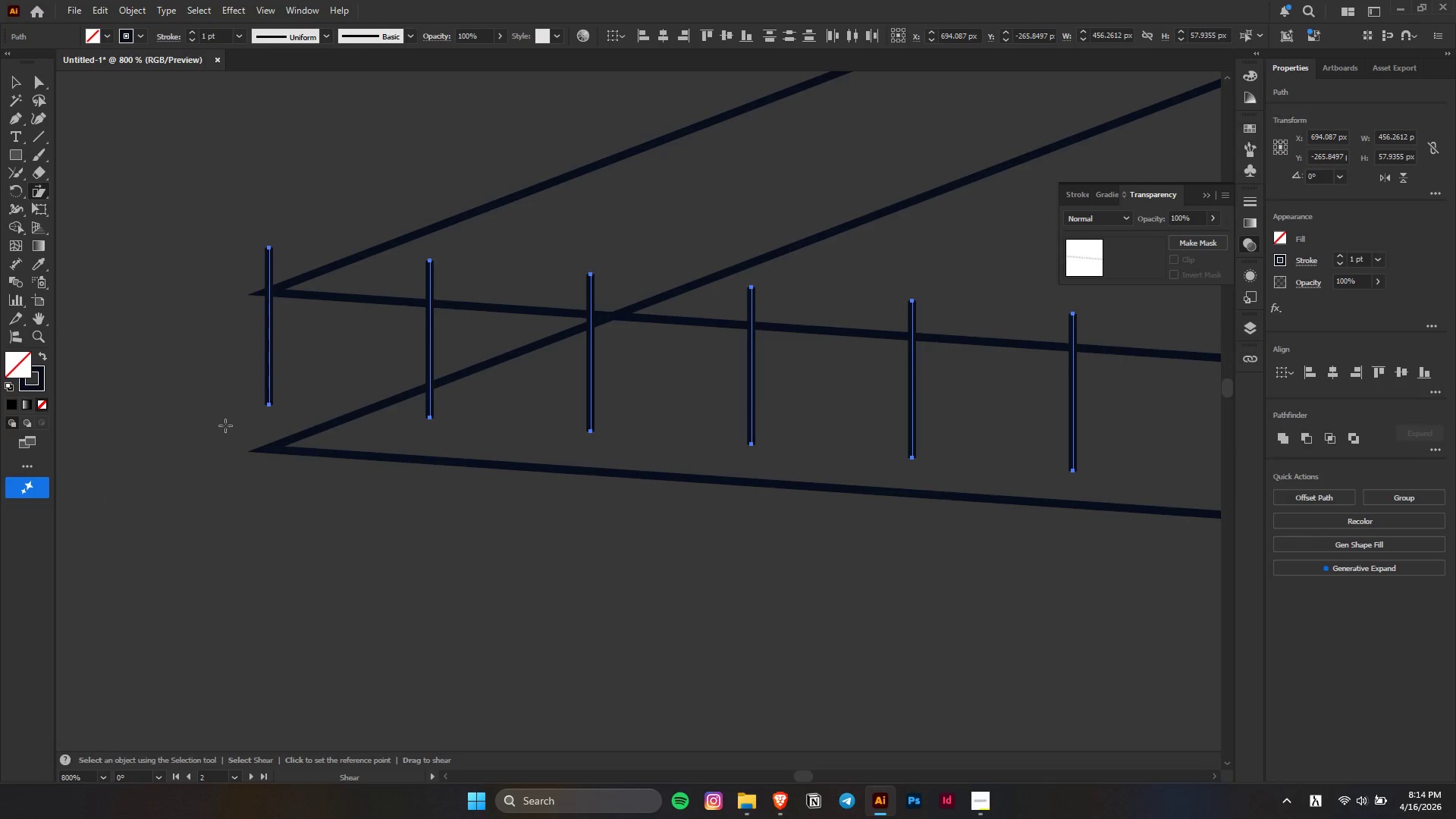 
left_click_drag(start_coordinate=[268, 407], to_coordinate=[270, 454])
 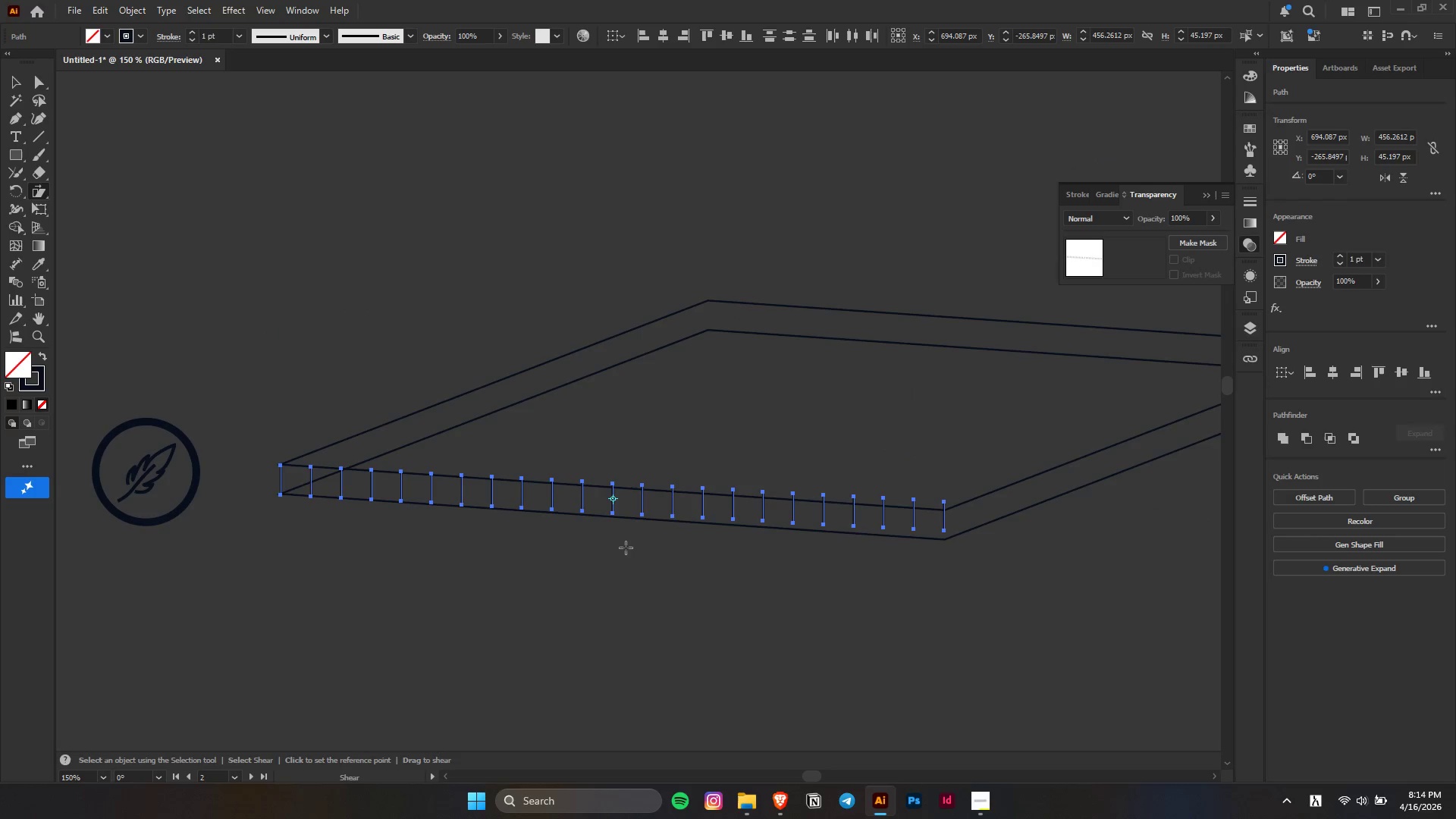 
hold_key(key=ShiftLeft, duration=0.89)
 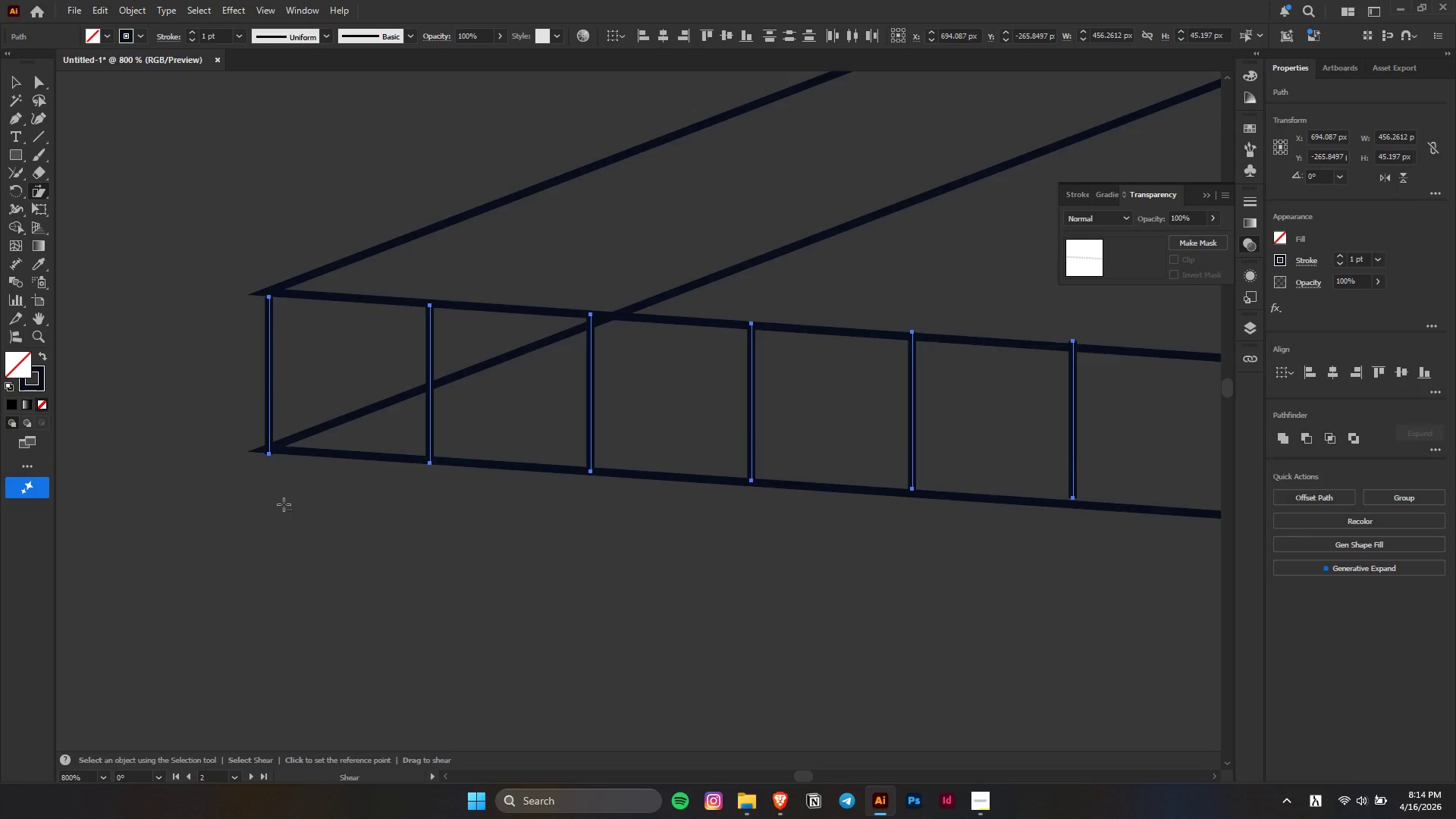 
key(Alt+AltLeft)
 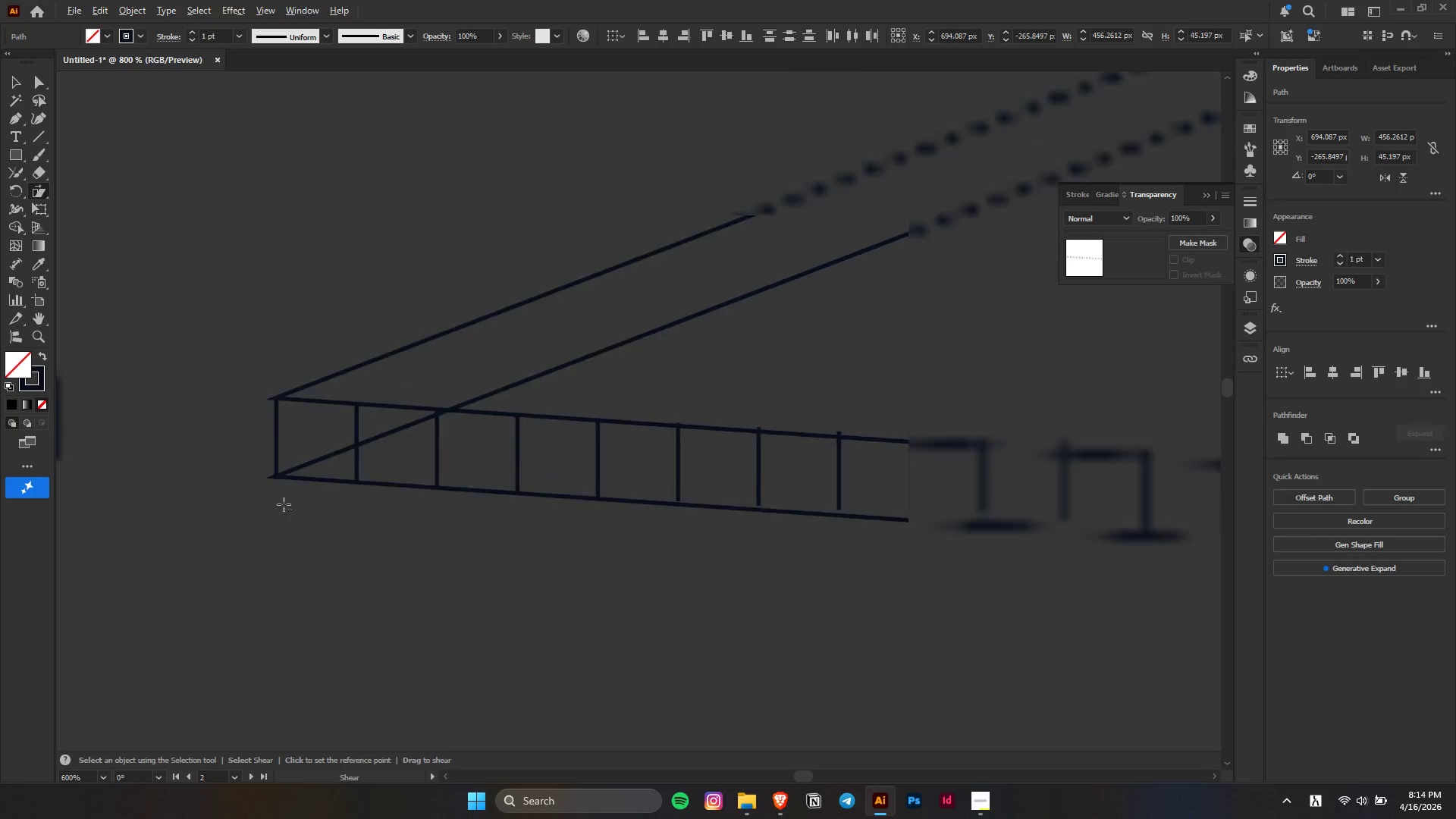 
scroll: coordinate [284, 504], scroll_direction: down, amount: 5.0
 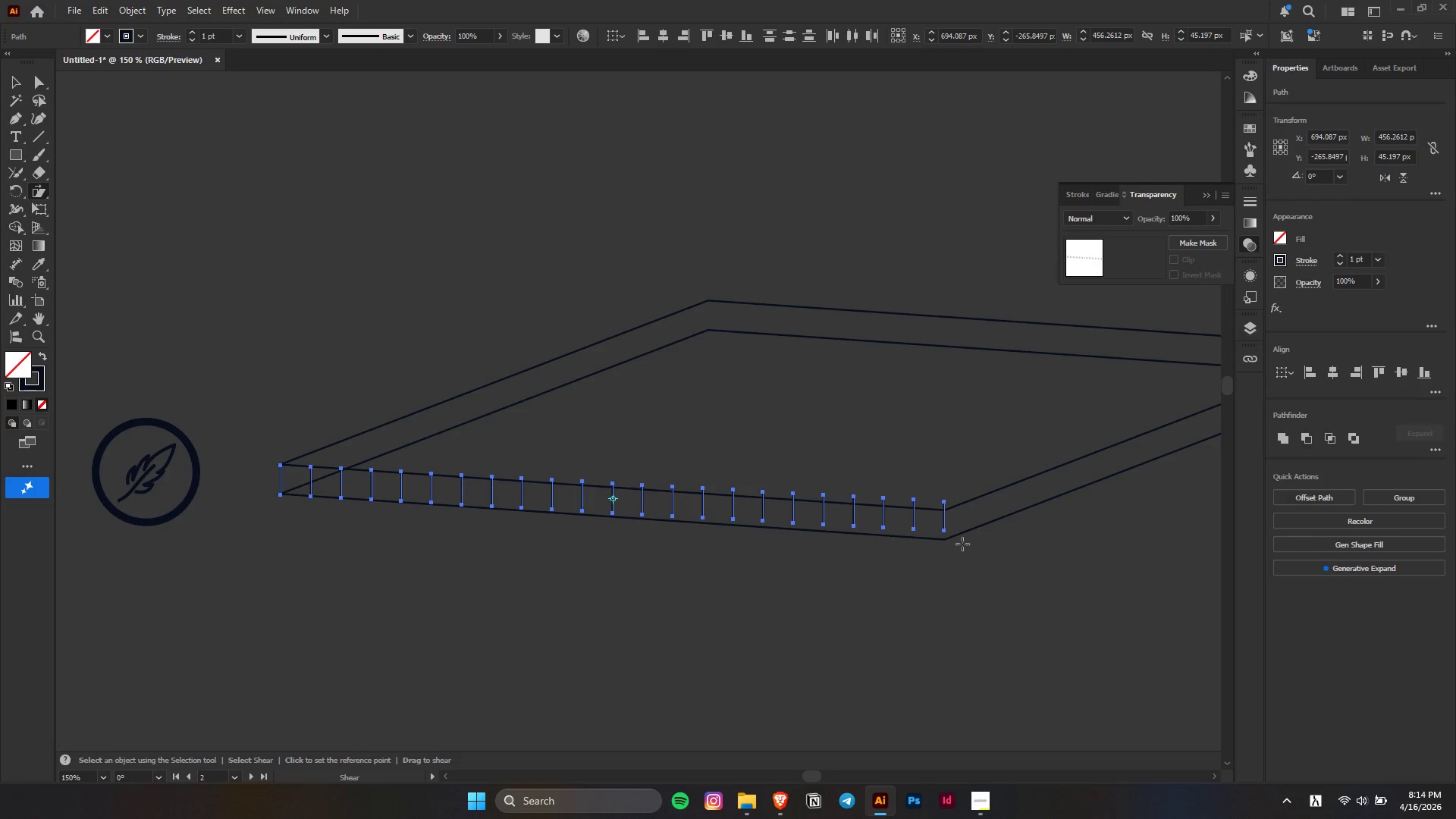 
hold_key(key=AltLeft, duration=0.45)
scroll: coordinate [974, 541], scroll_direction: up, amount: 3.0
 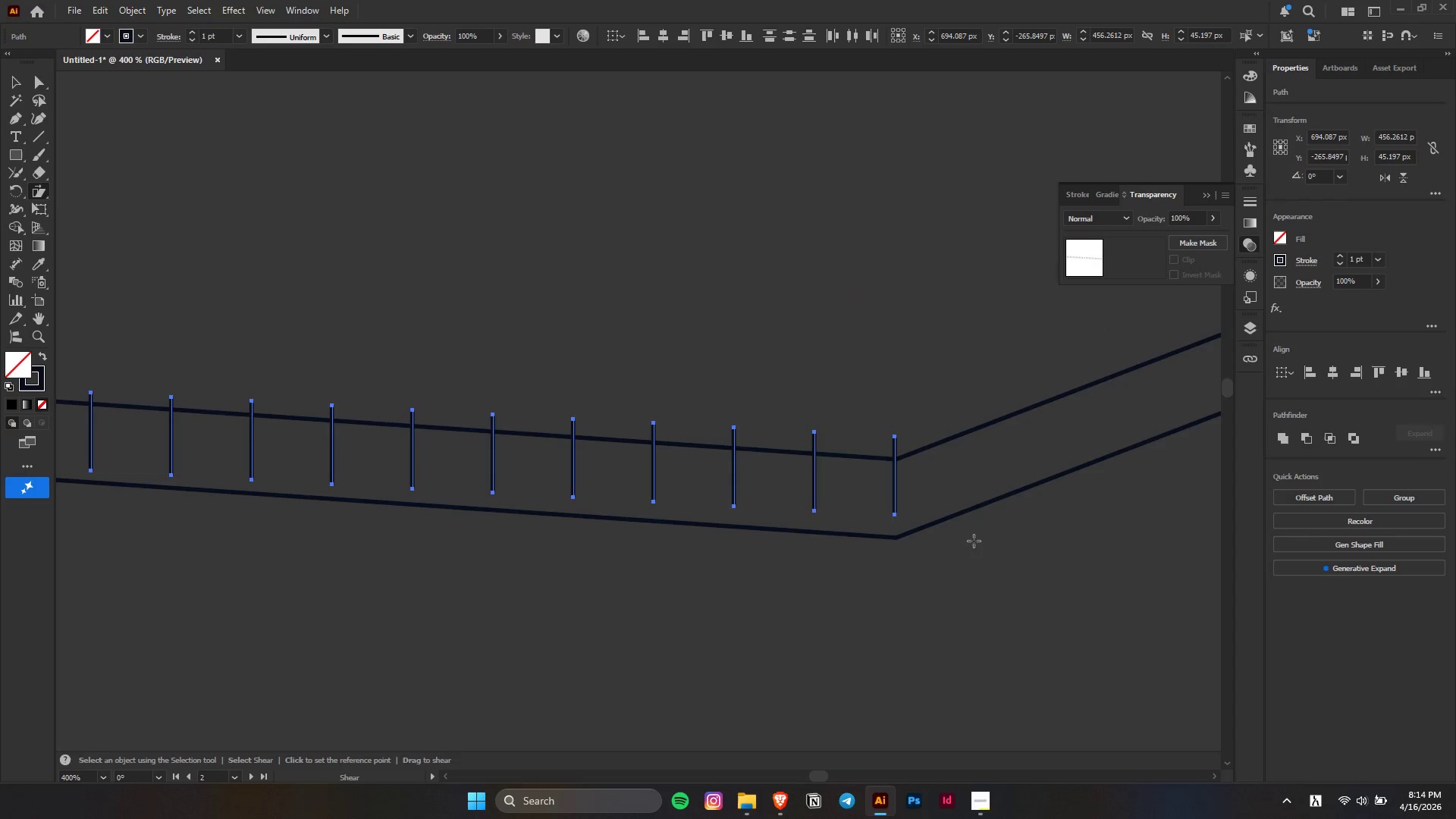 
key(Alt+AltLeft)
 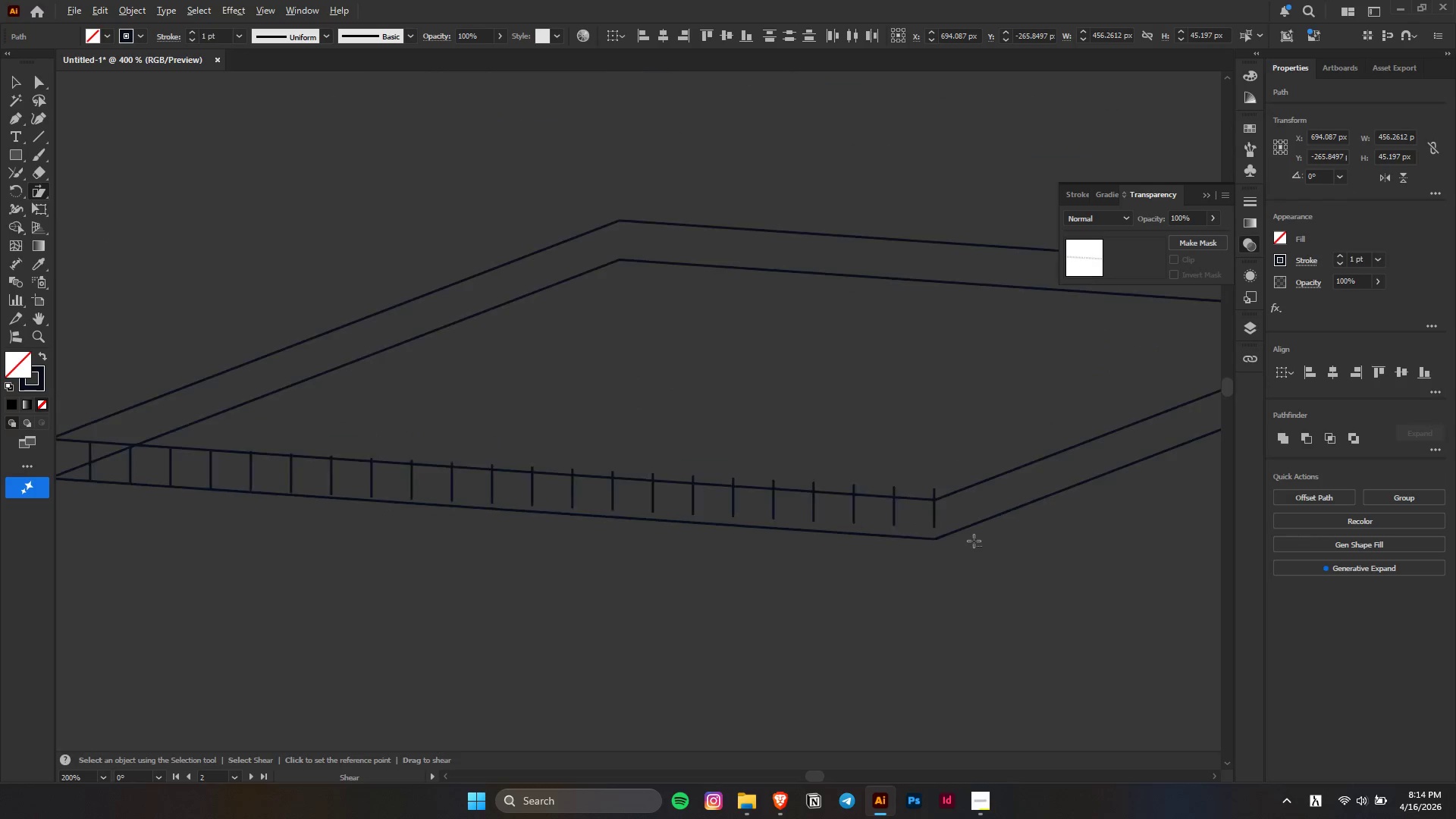 
scroll: coordinate [974, 541], scroll_direction: down, amount: 2.0
 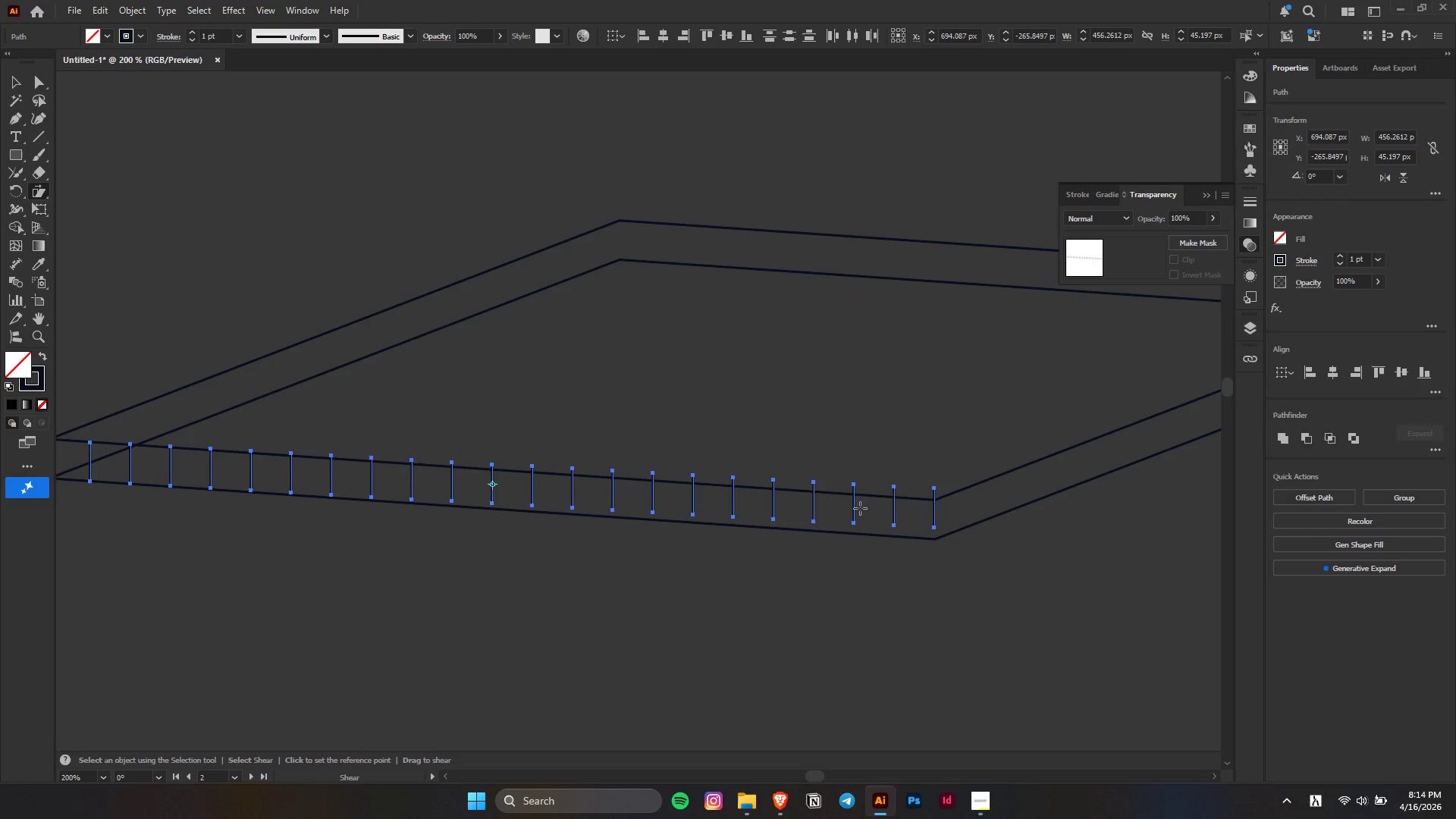 
left_click_drag(start_coordinate=[936, 487], to_coordinate=[946, 489])
 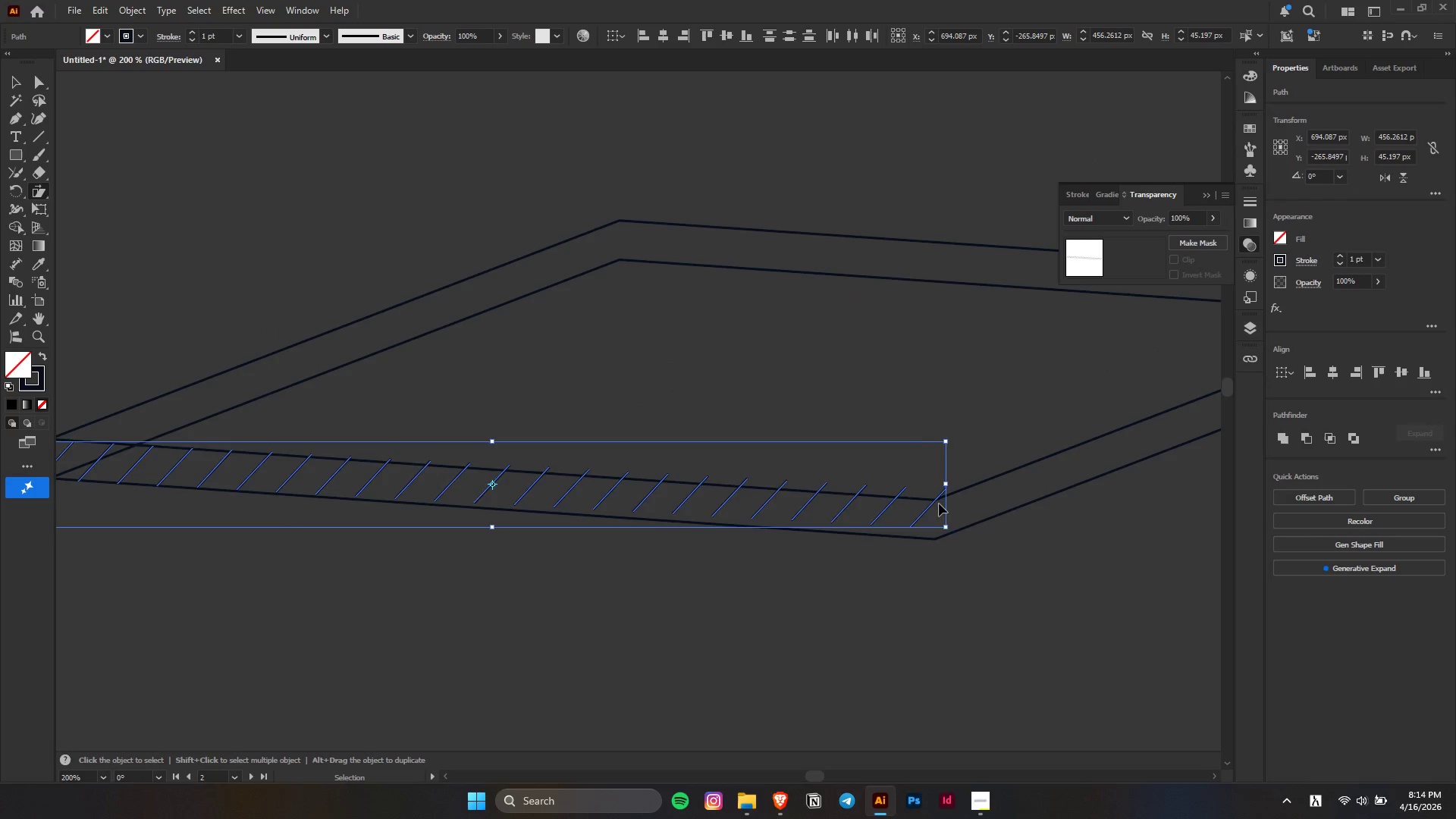 
key(Control+Z)
 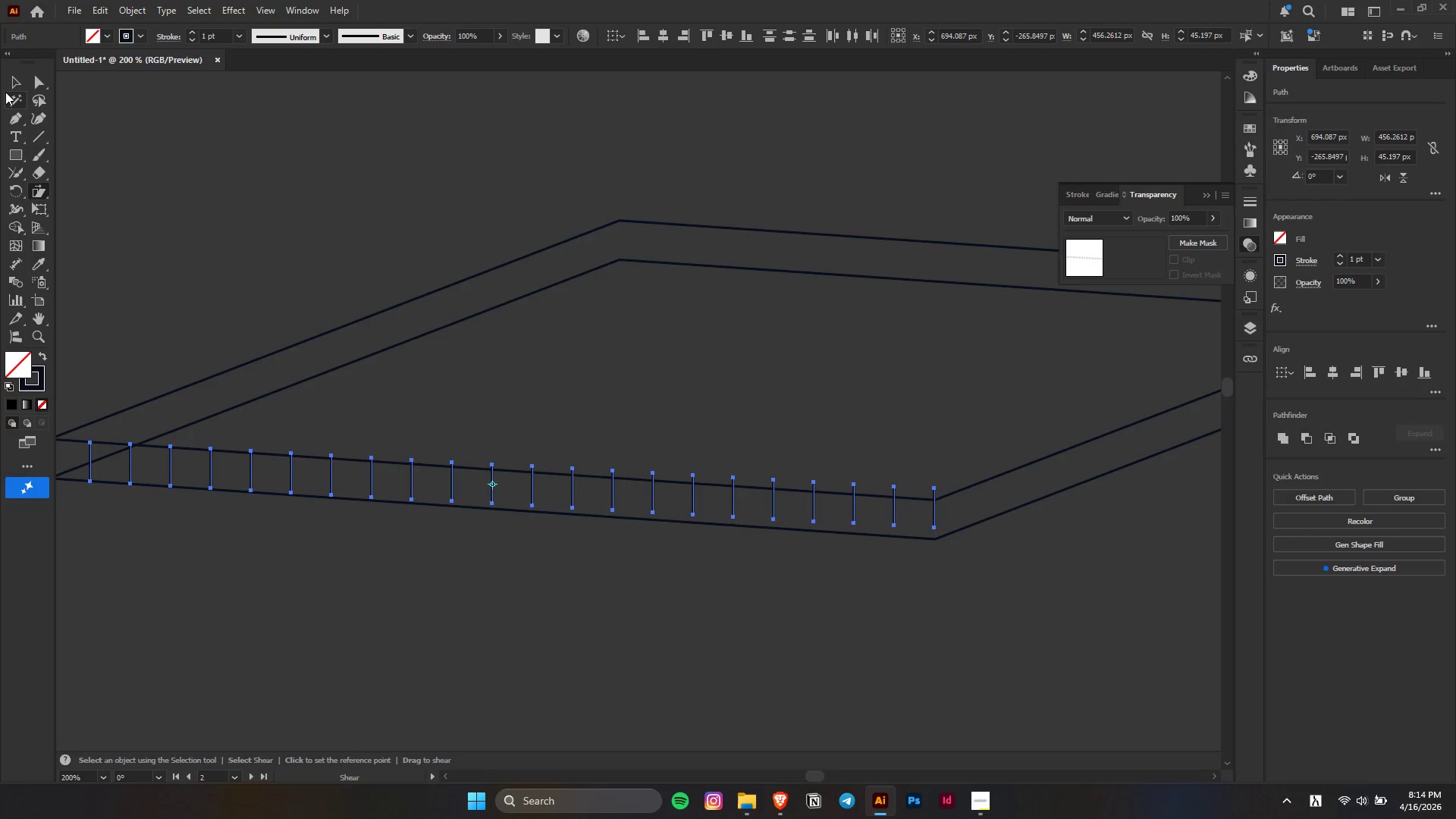 
left_click([10, 84])
 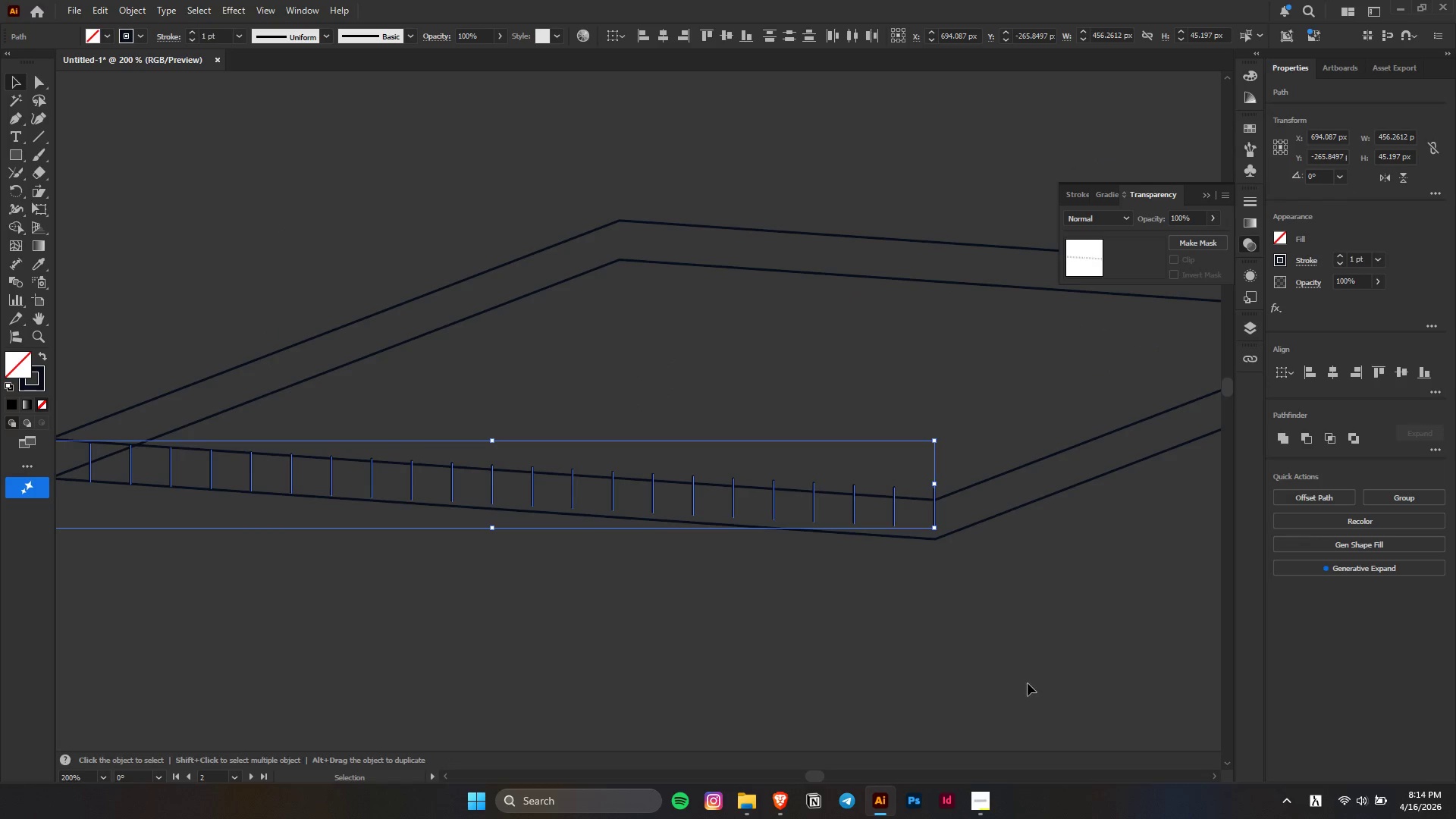 
left_click([1028, 684])
 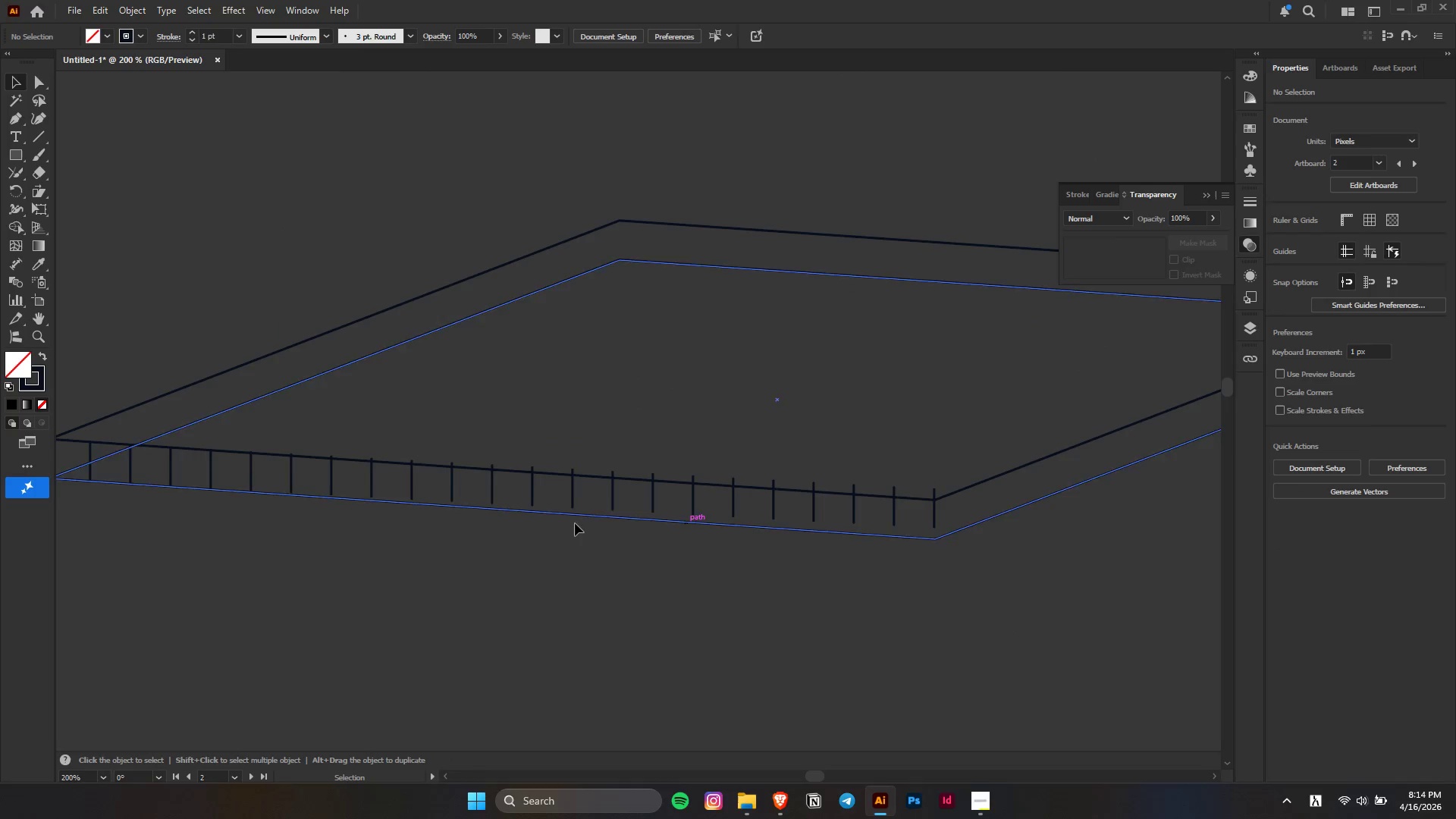 
key(Control+ControlLeft)
 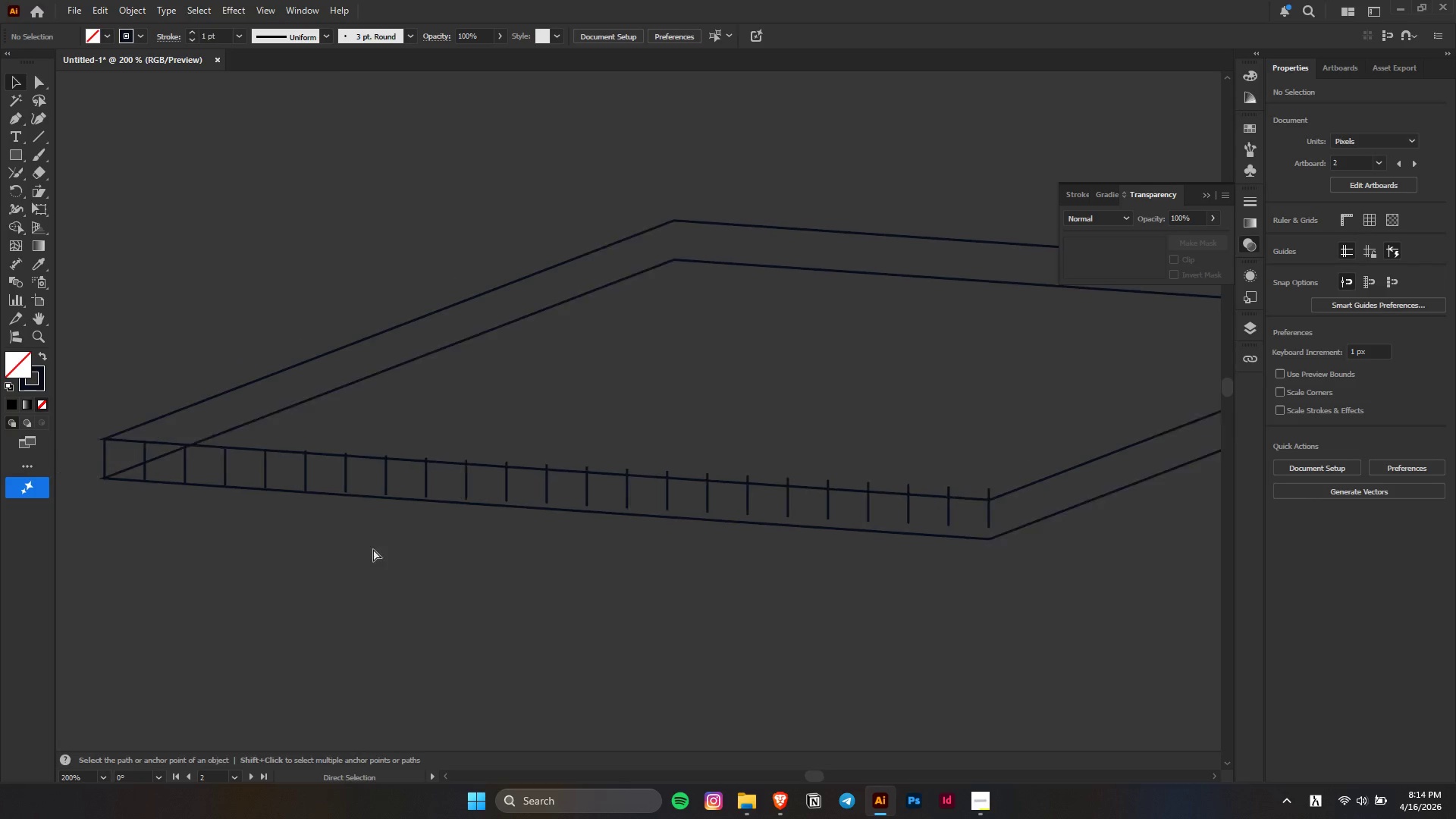 
hold_key(key=AltLeft, duration=0.7)
 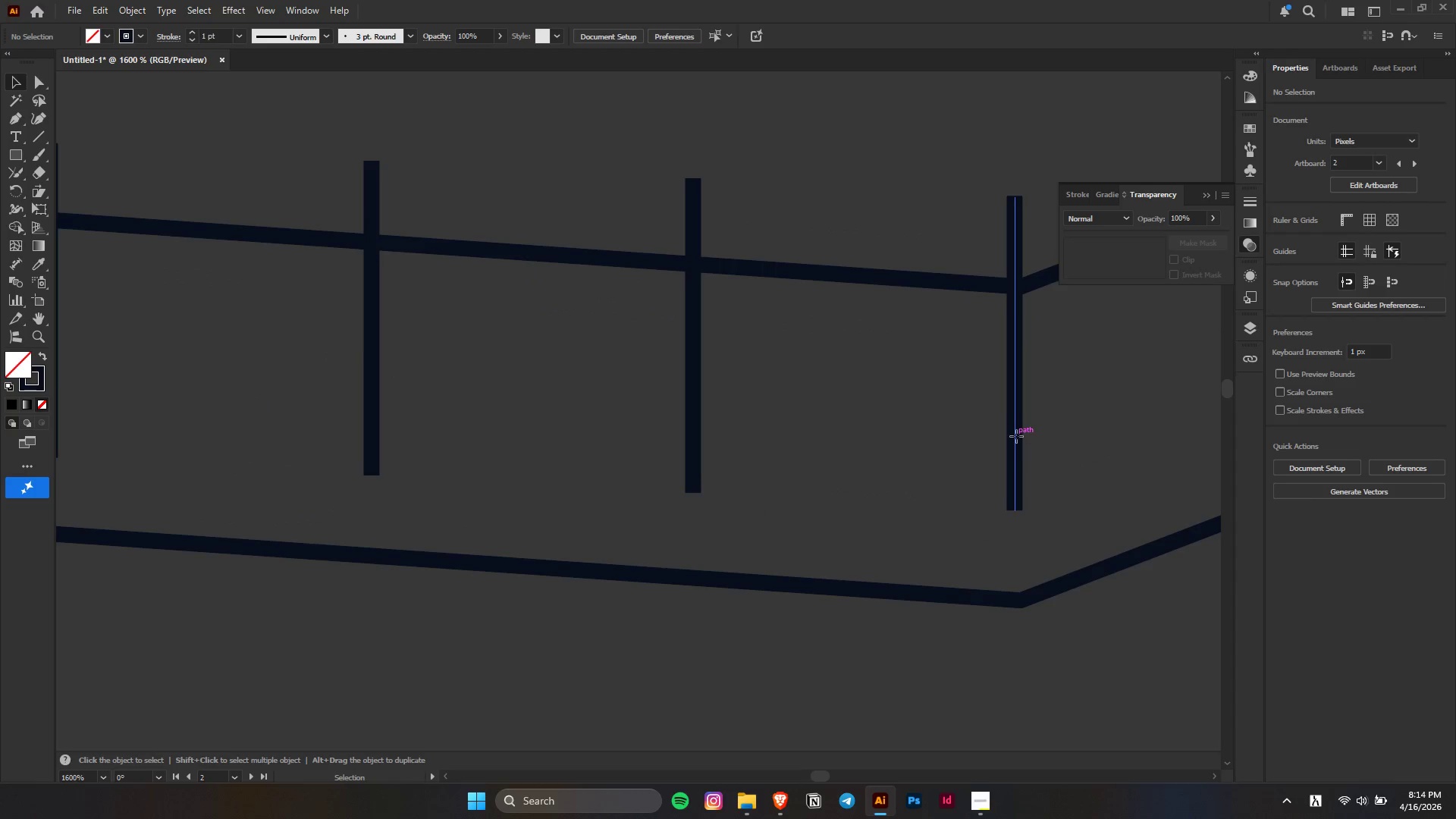 
hold_key(key=AltLeft, duration=4.75)
 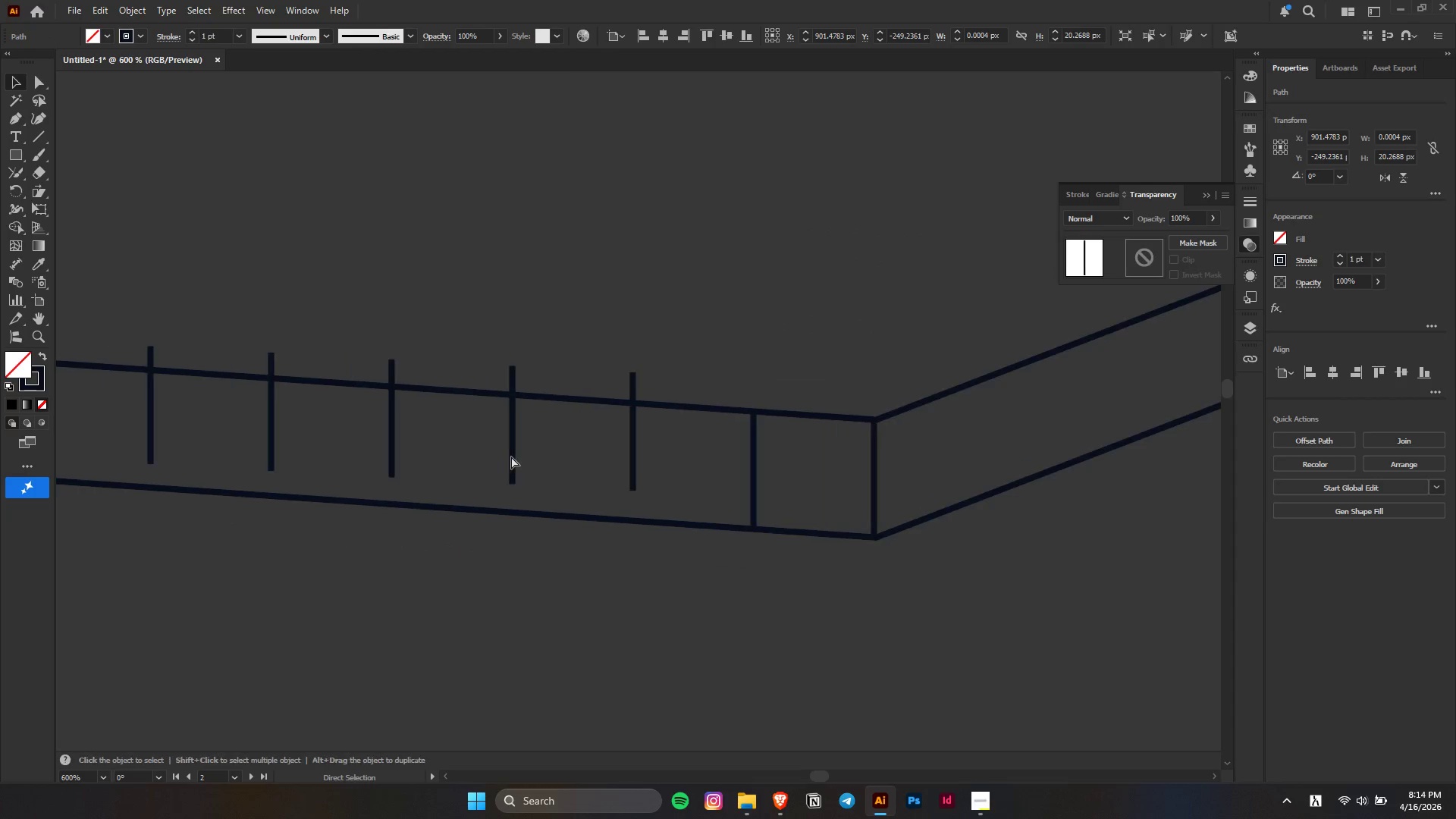 
scroll: coordinate [1050, 484], scroll_direction: up, amount: 10.0
 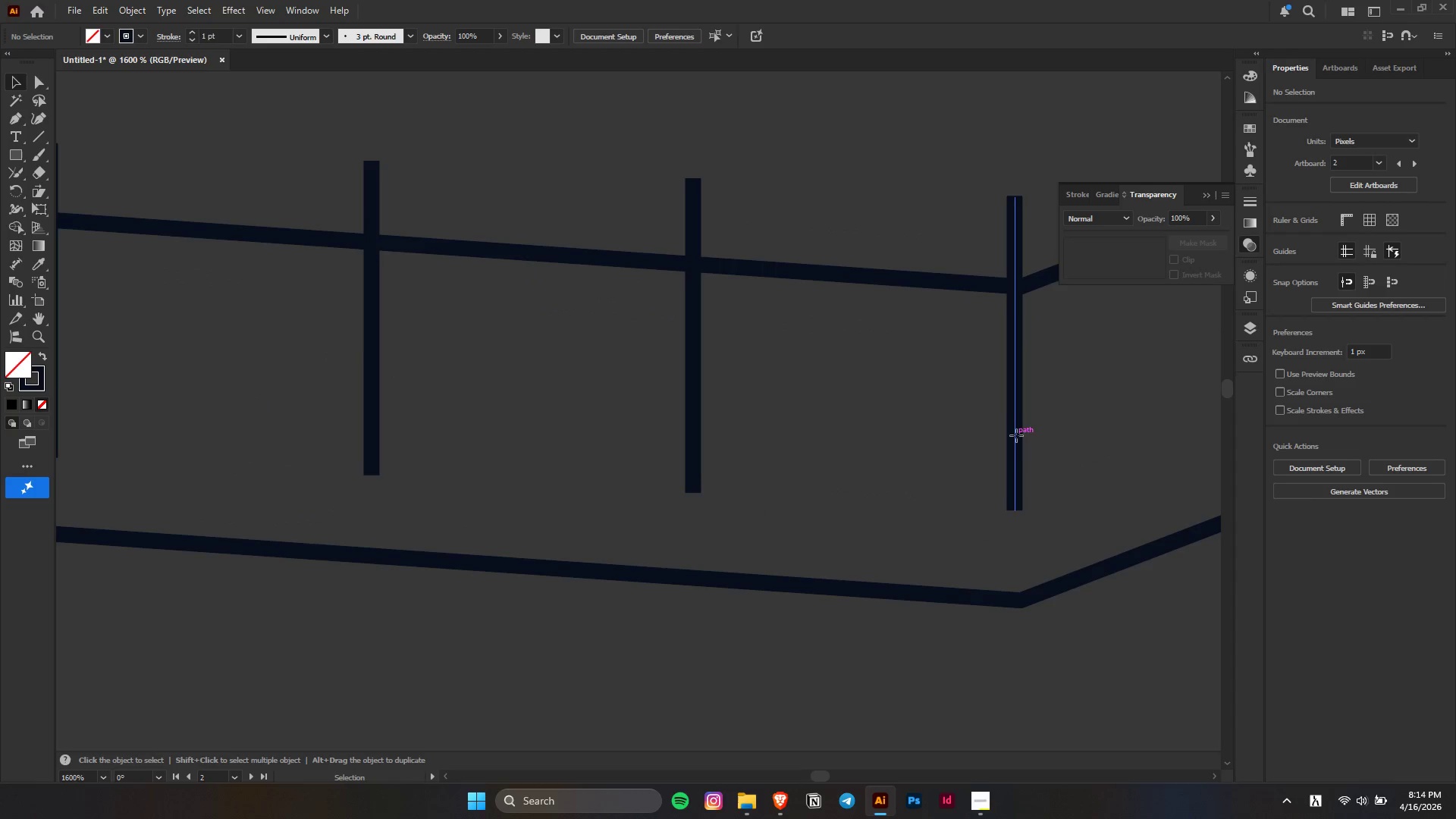 
left_click_drag(start_coordinate=[1016, 435], to_coordinate=[1017, 522])
 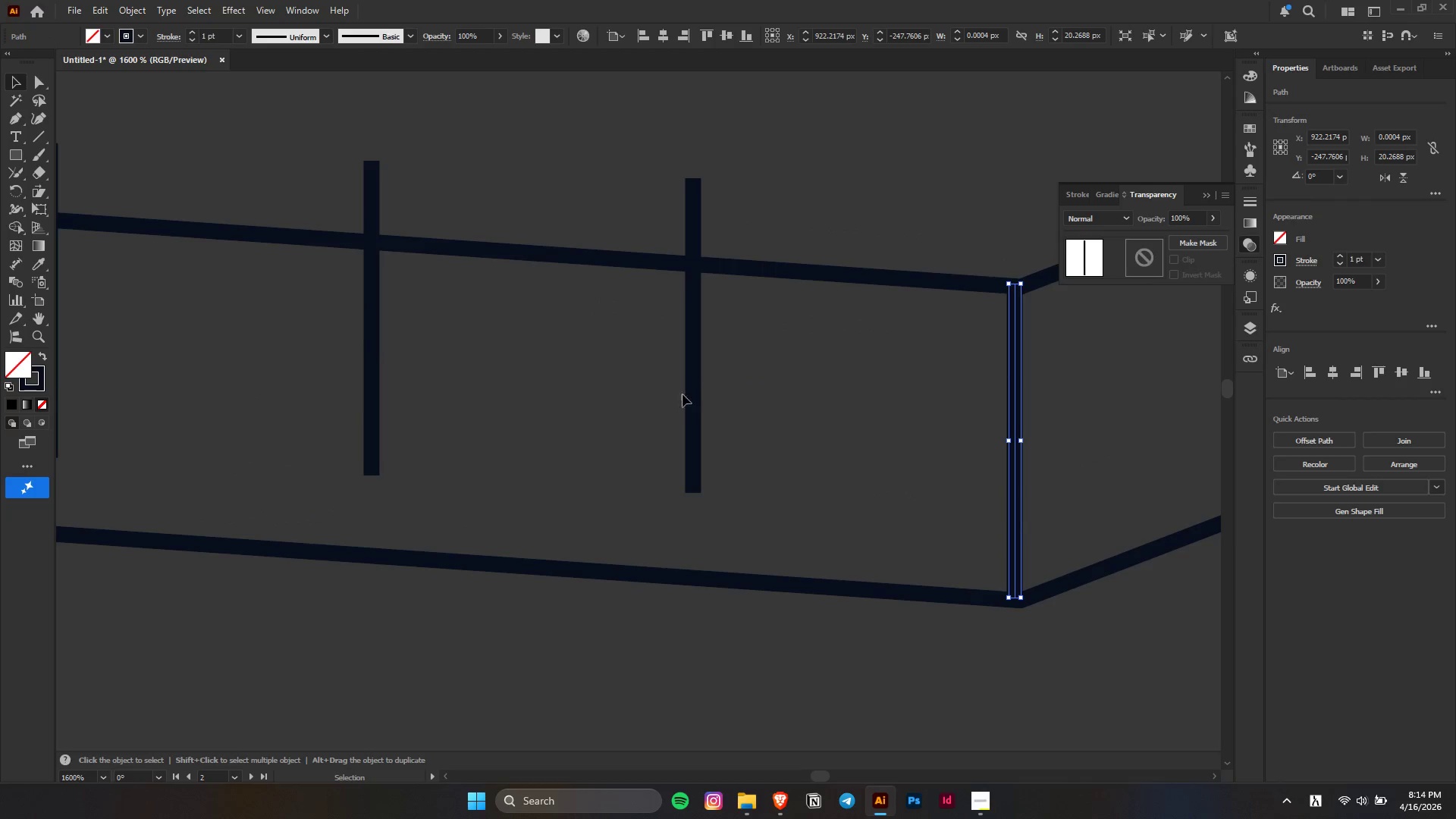 
hold_key(key=ShiftLeft, duration=1.5)
 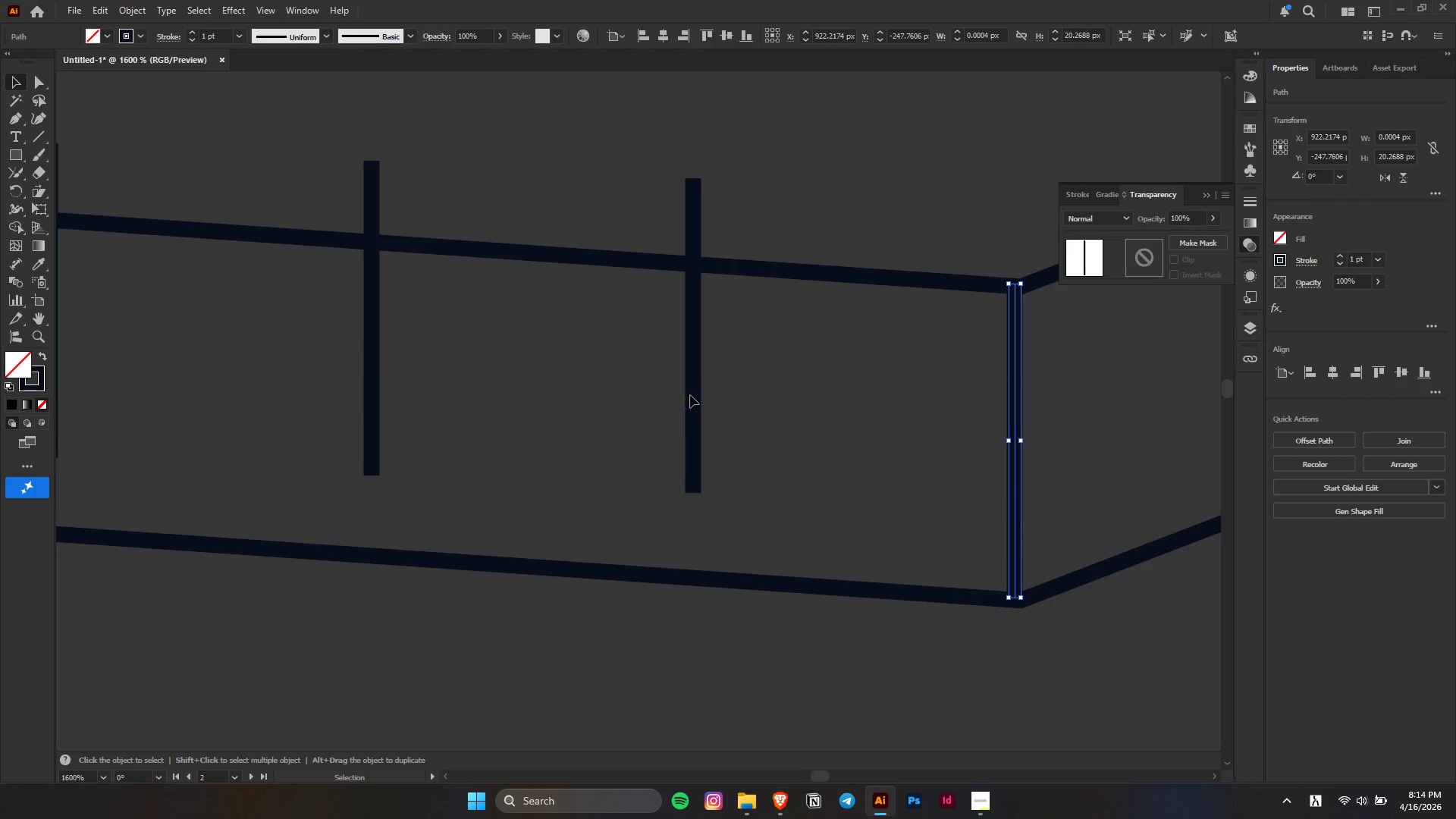 
left_click_drag(start_coordinate=[692, 396], to_coordinate=[701, 478])
 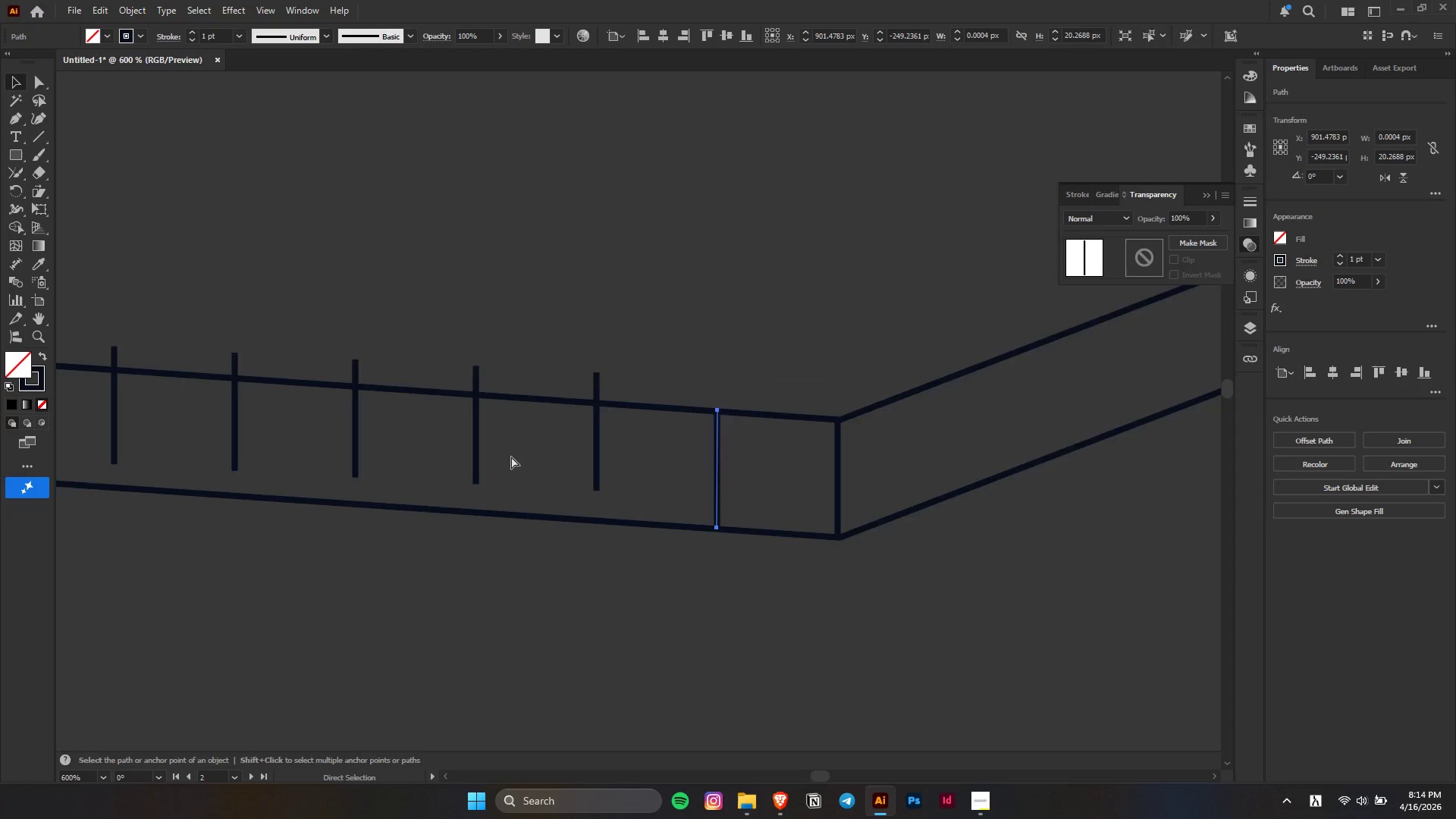 
hold_key(key=ShiftLeft, duration=1.5)
 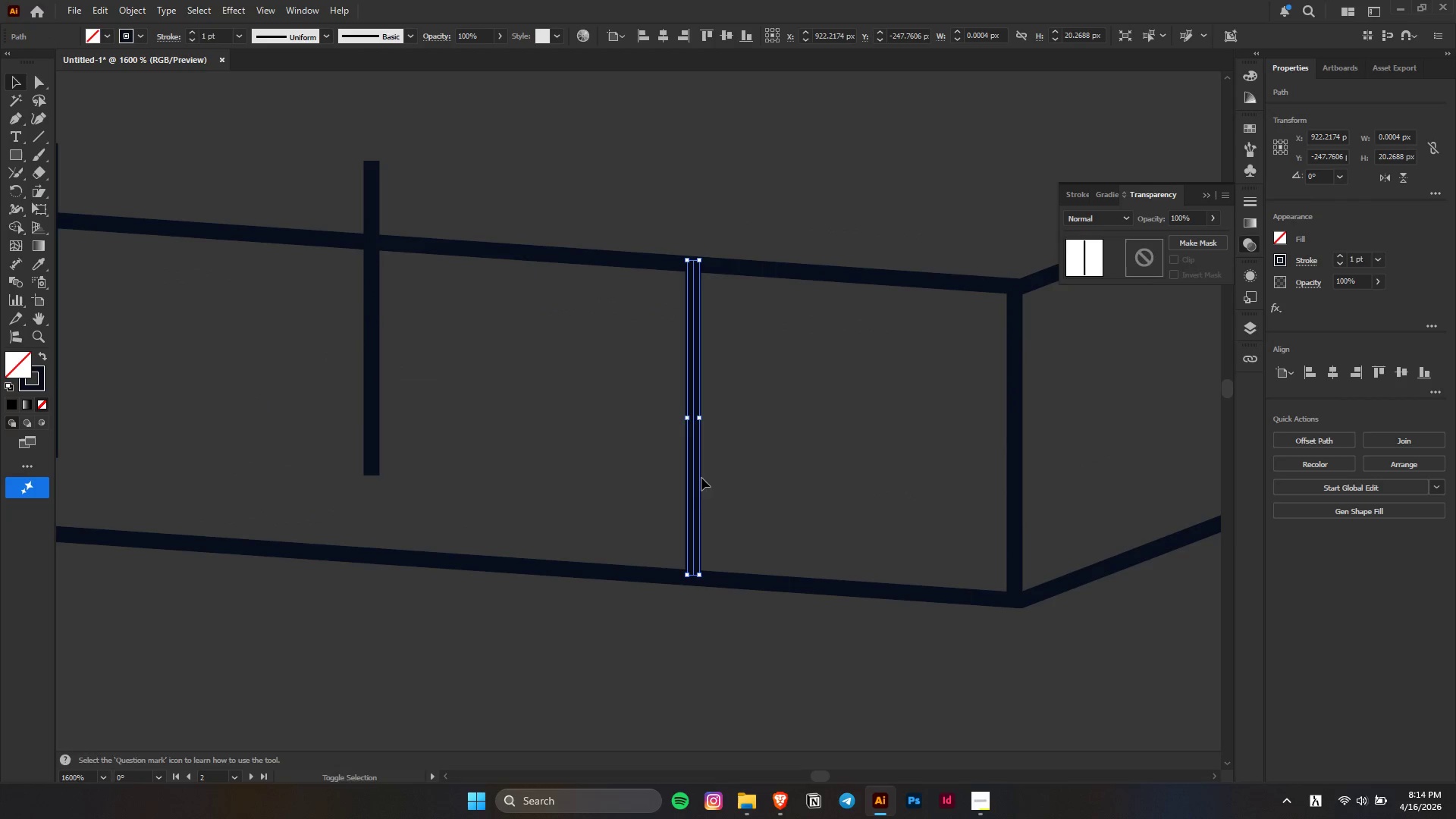 
key(Shift+ShiftLeft)
 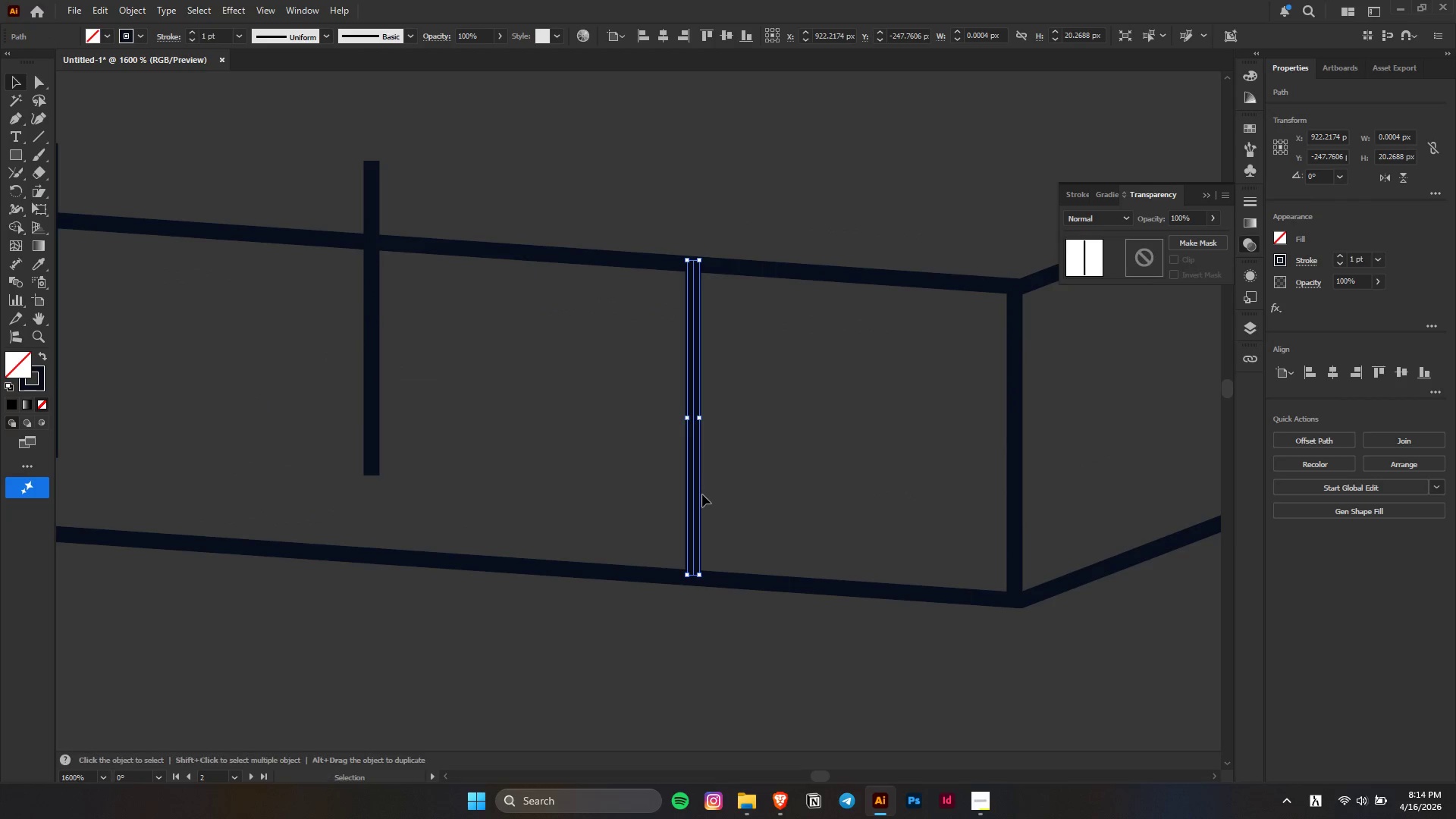 
key(Shift+ShiftLeft)
 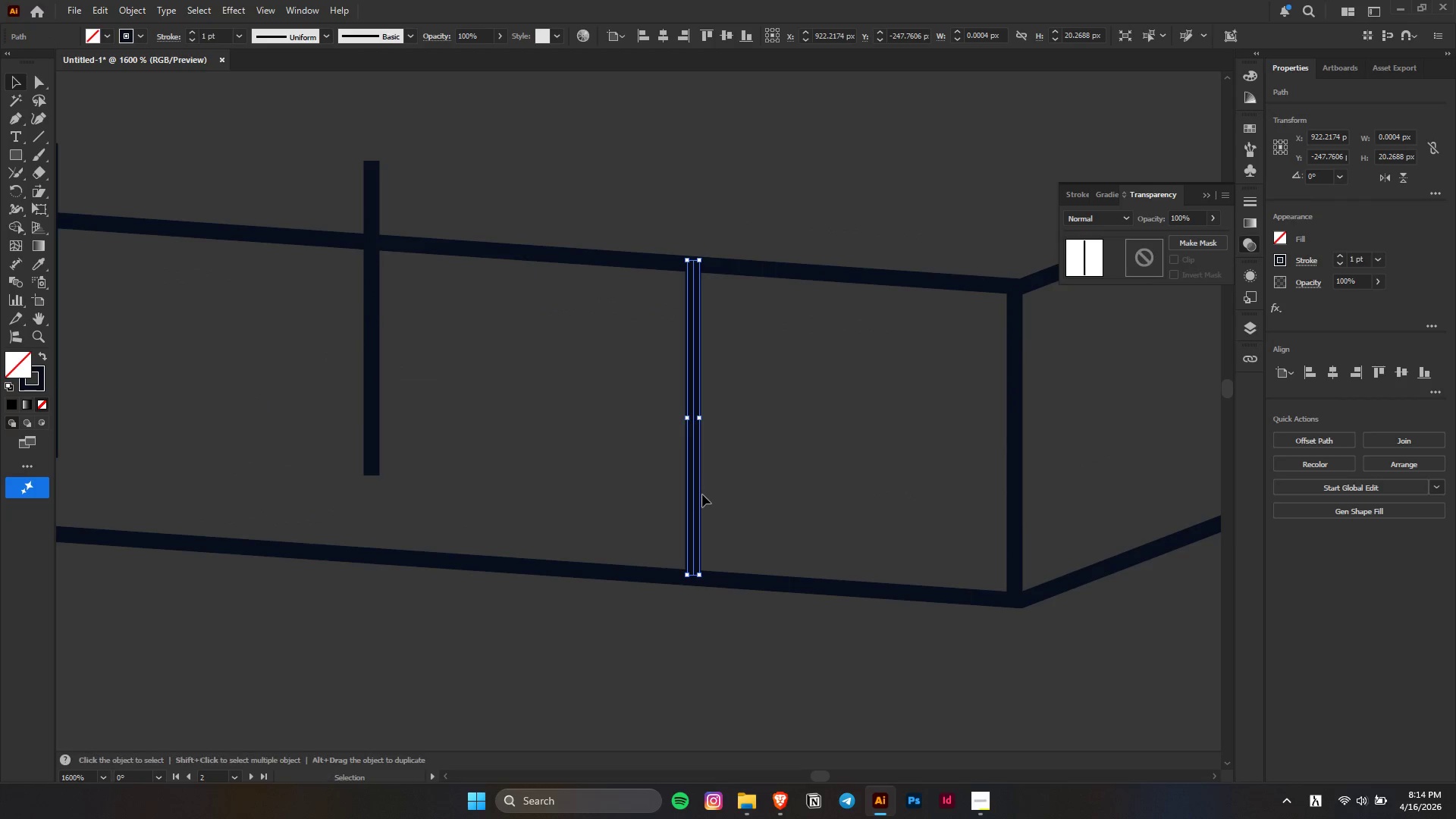 
key(Shift+ShiftLeft)
 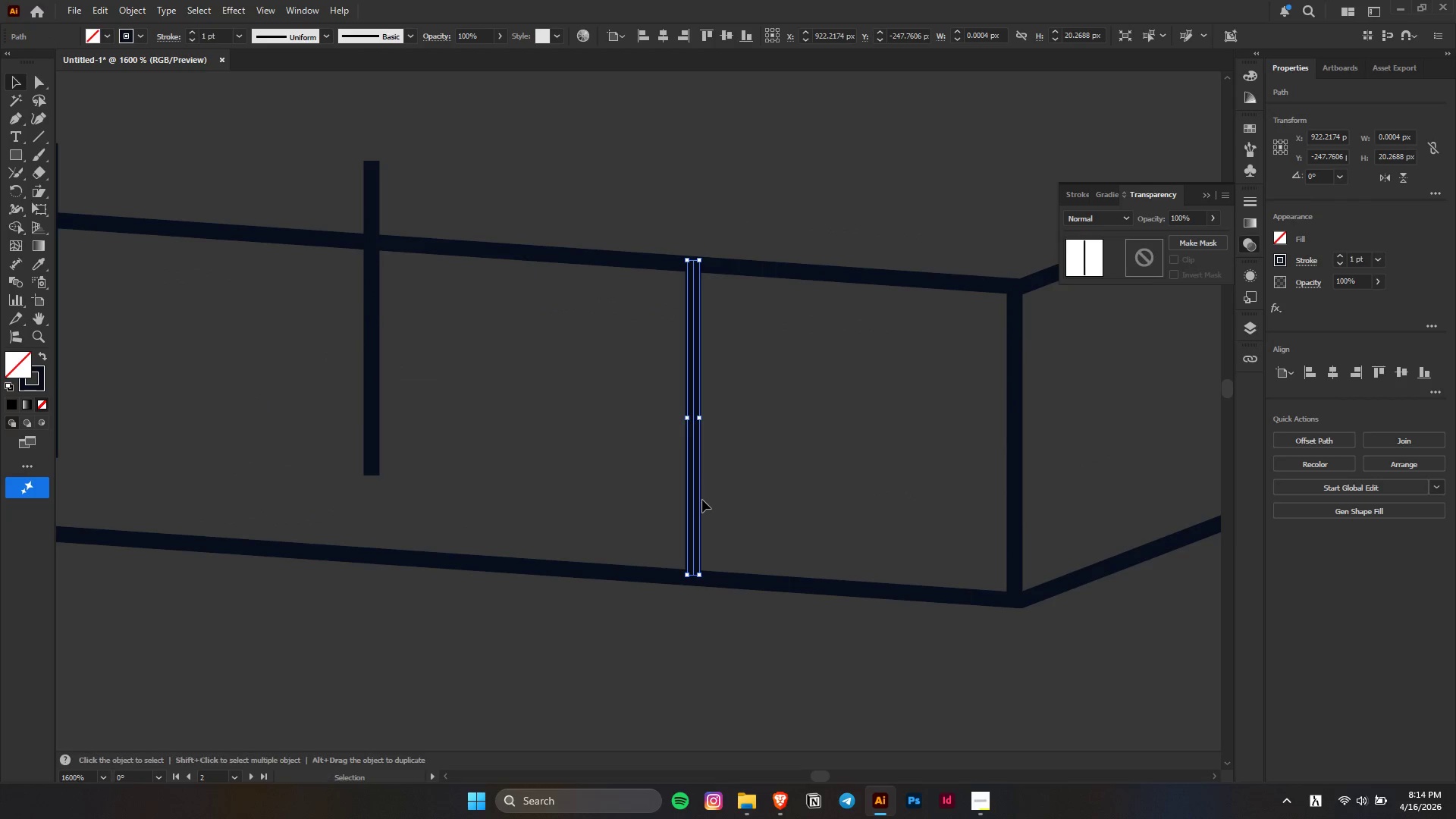 
hold_key(key=ShiftLeft, duration=2.47)
 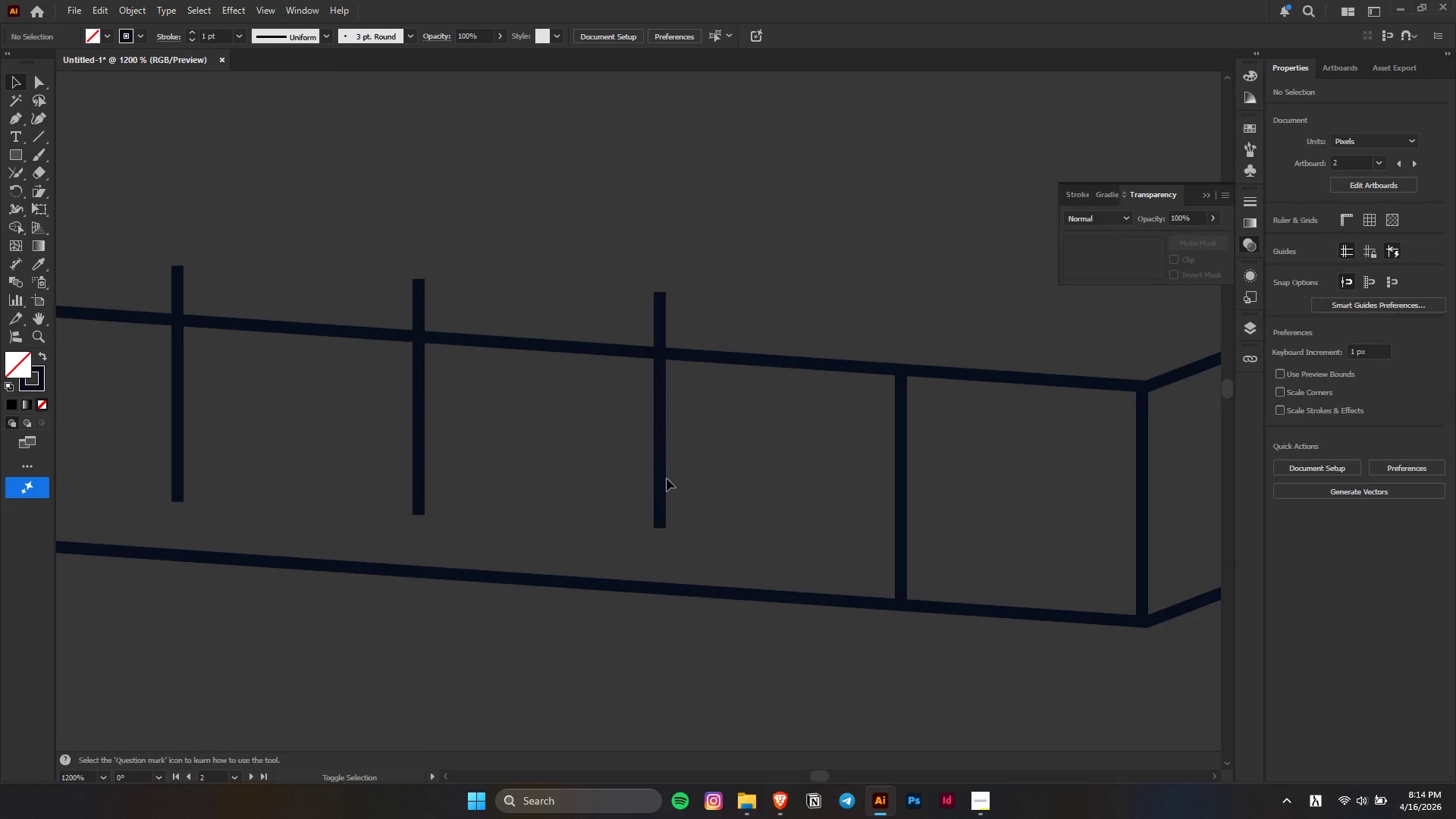 
key(Control+ControlLeft)
 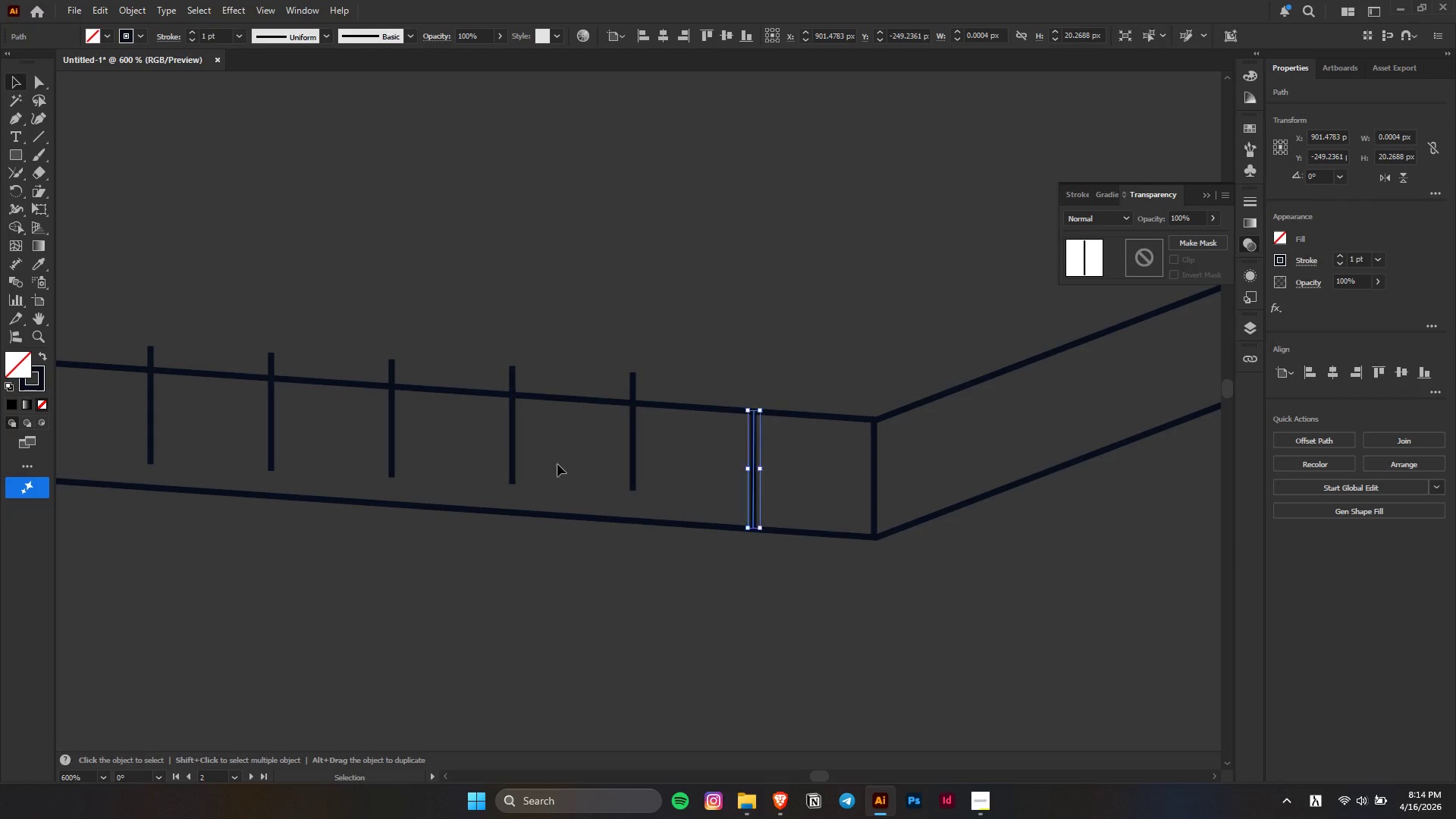 
hold_key(key=AltLeft, duration=0.55)
 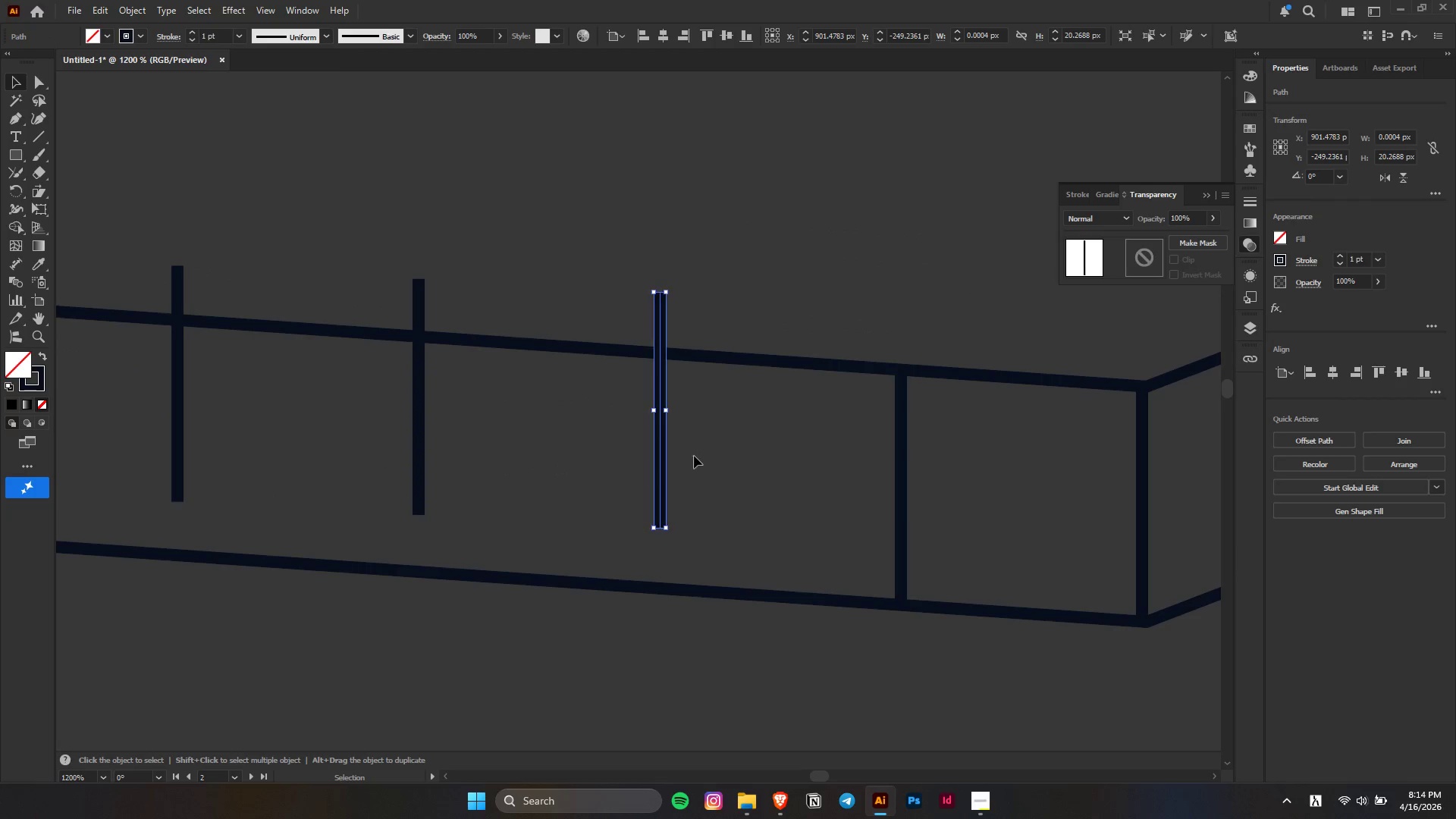 
scroll: coordinate [511, 457], scroll_direction: none, amount: 0.0
 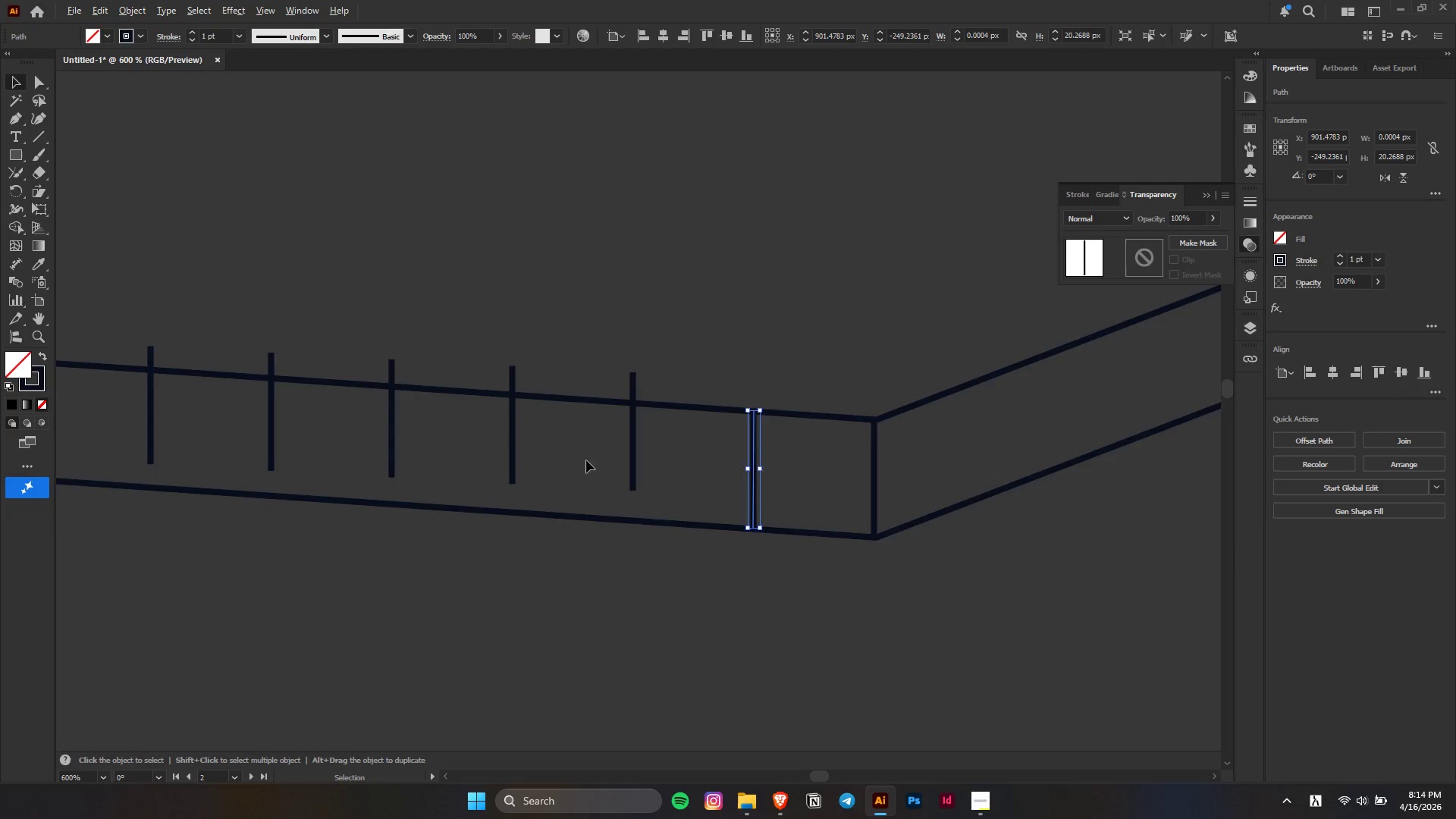 
left_click_drag(start_coordinate=[637, 422], to_coordinate=[698, 457])
 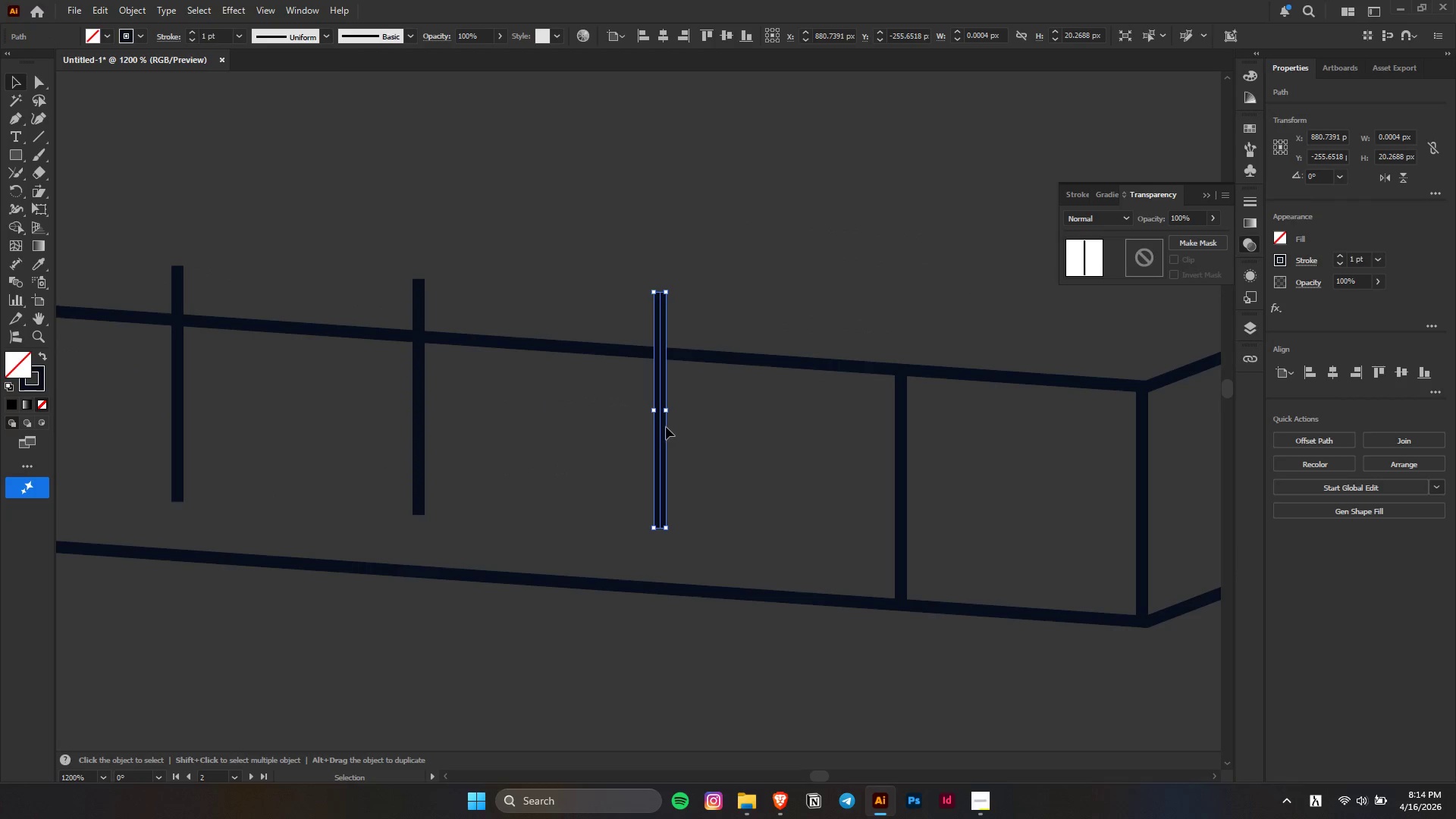 
scroll: coordinate [620, 446], scroll_direction: up, amount: 2.0
 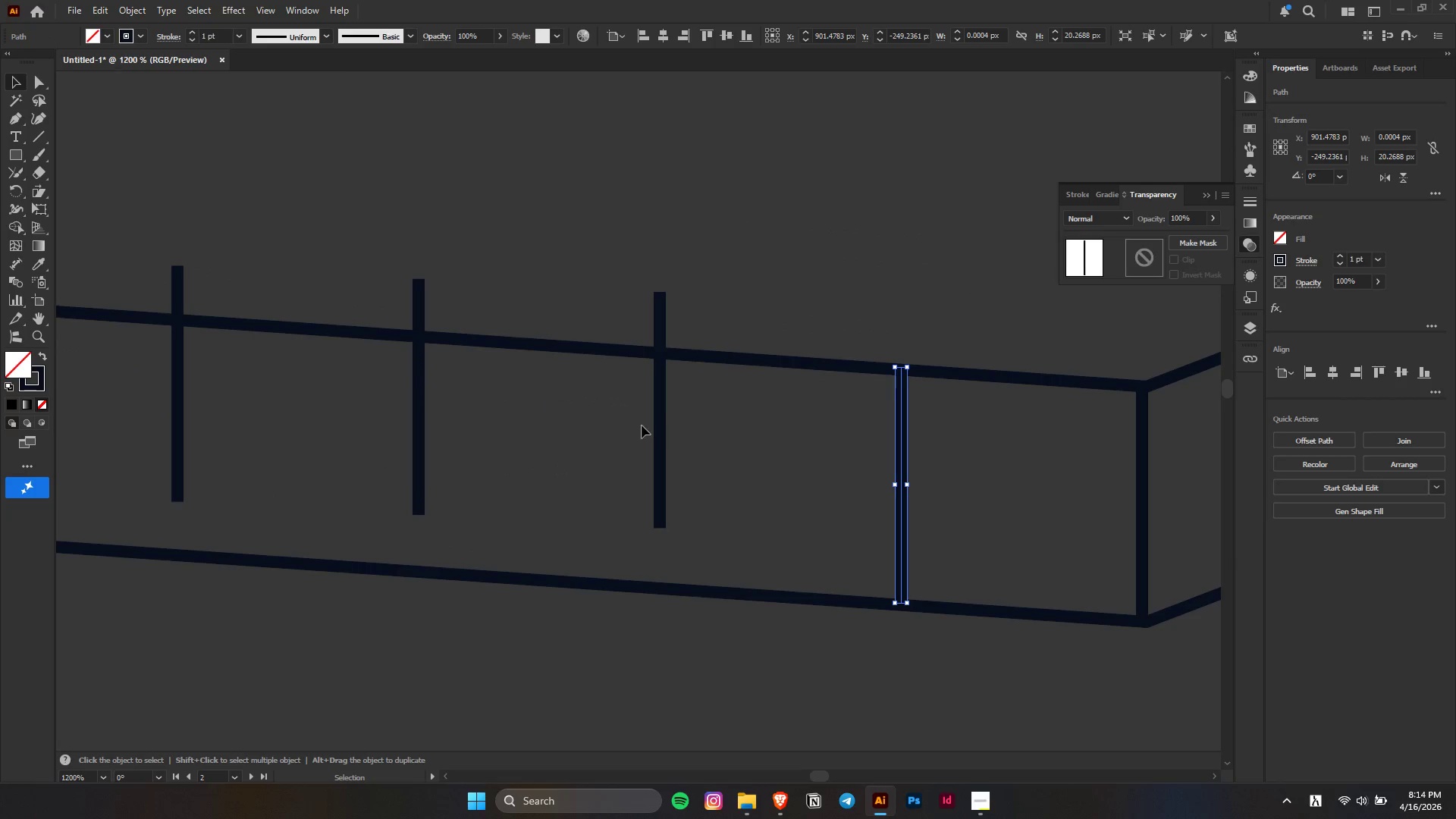 
hold_key(key=ShiftLeft, duration=1.03)
left_click_drag(start_coordinate=[660, 432], to_coordinate=[668, 498])
 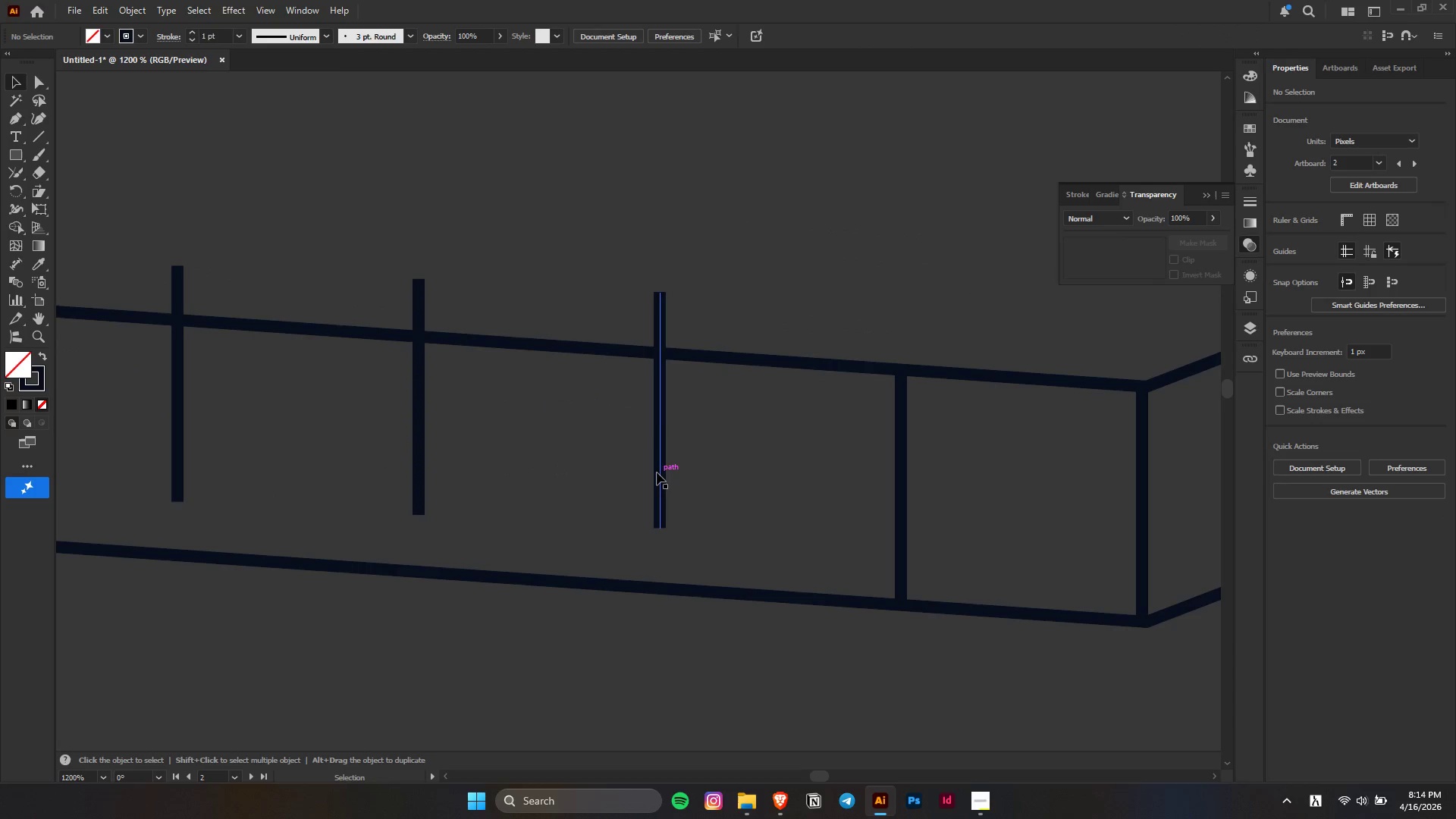 
left_click_drag(start_coordinate=[657, 472], to_coordinate=[659, 532])
 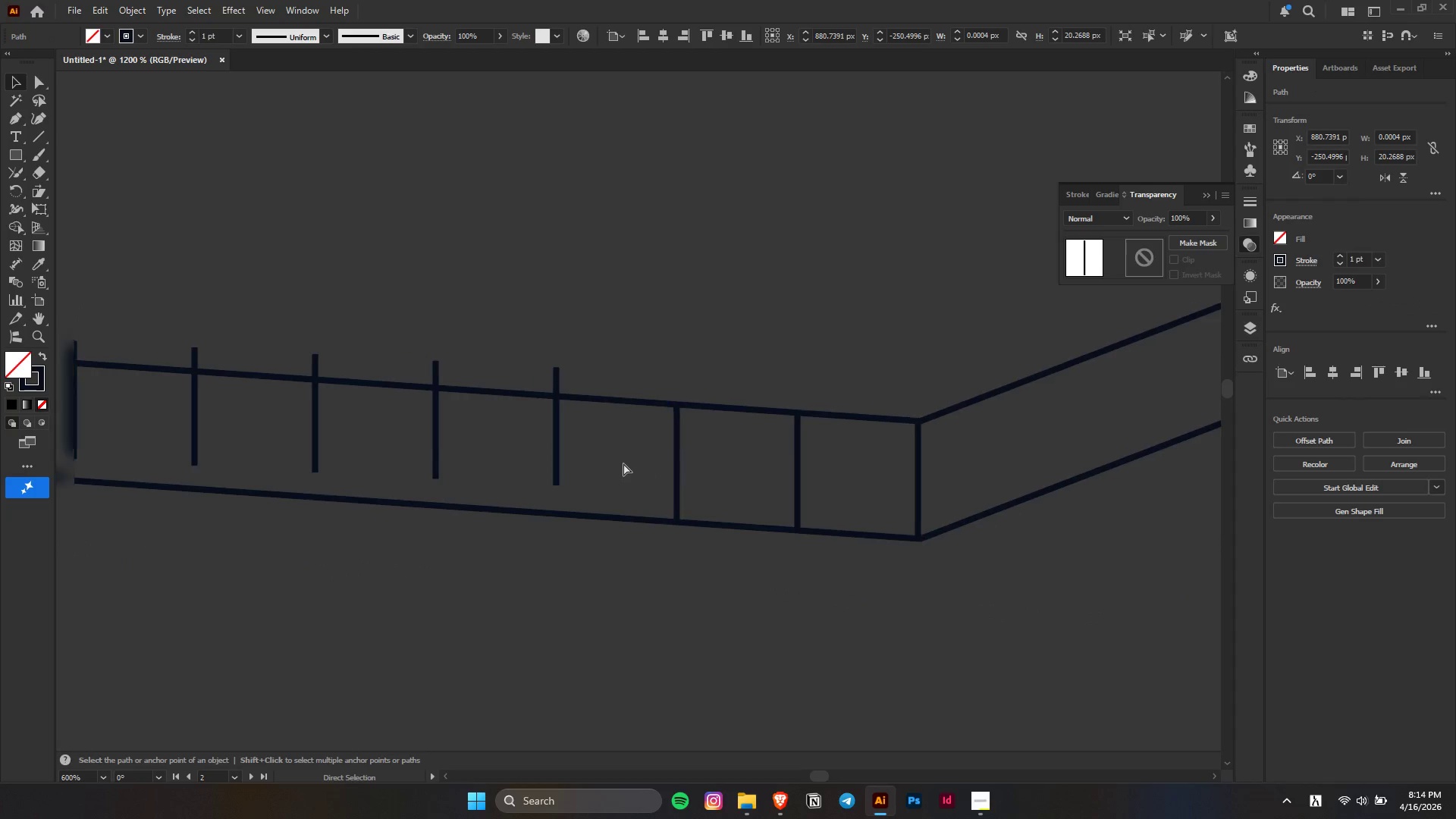 
hold_key(key=ShiftLeft, duration=1.51)
 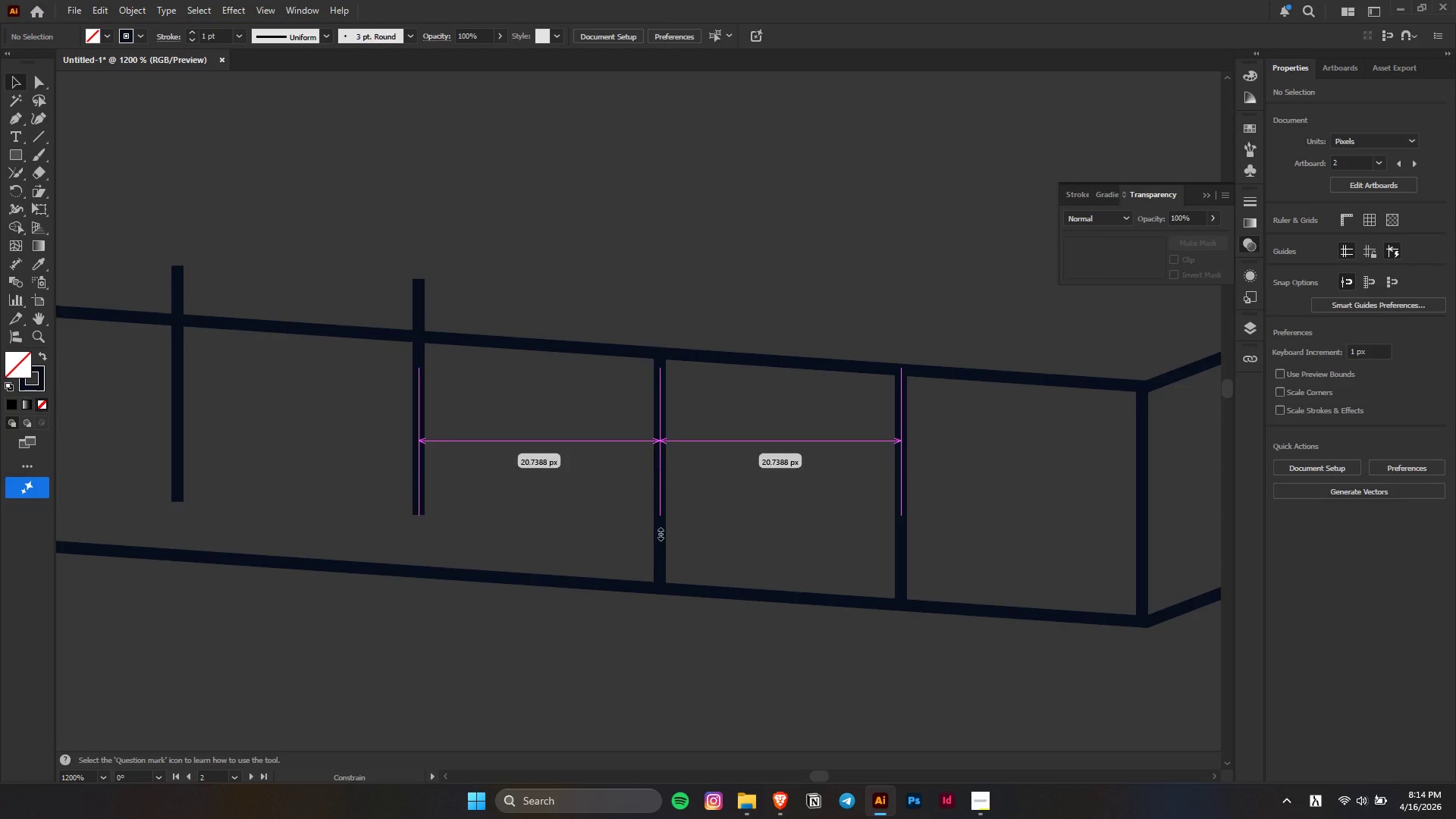 
key(Shift+ShiftLeft)
 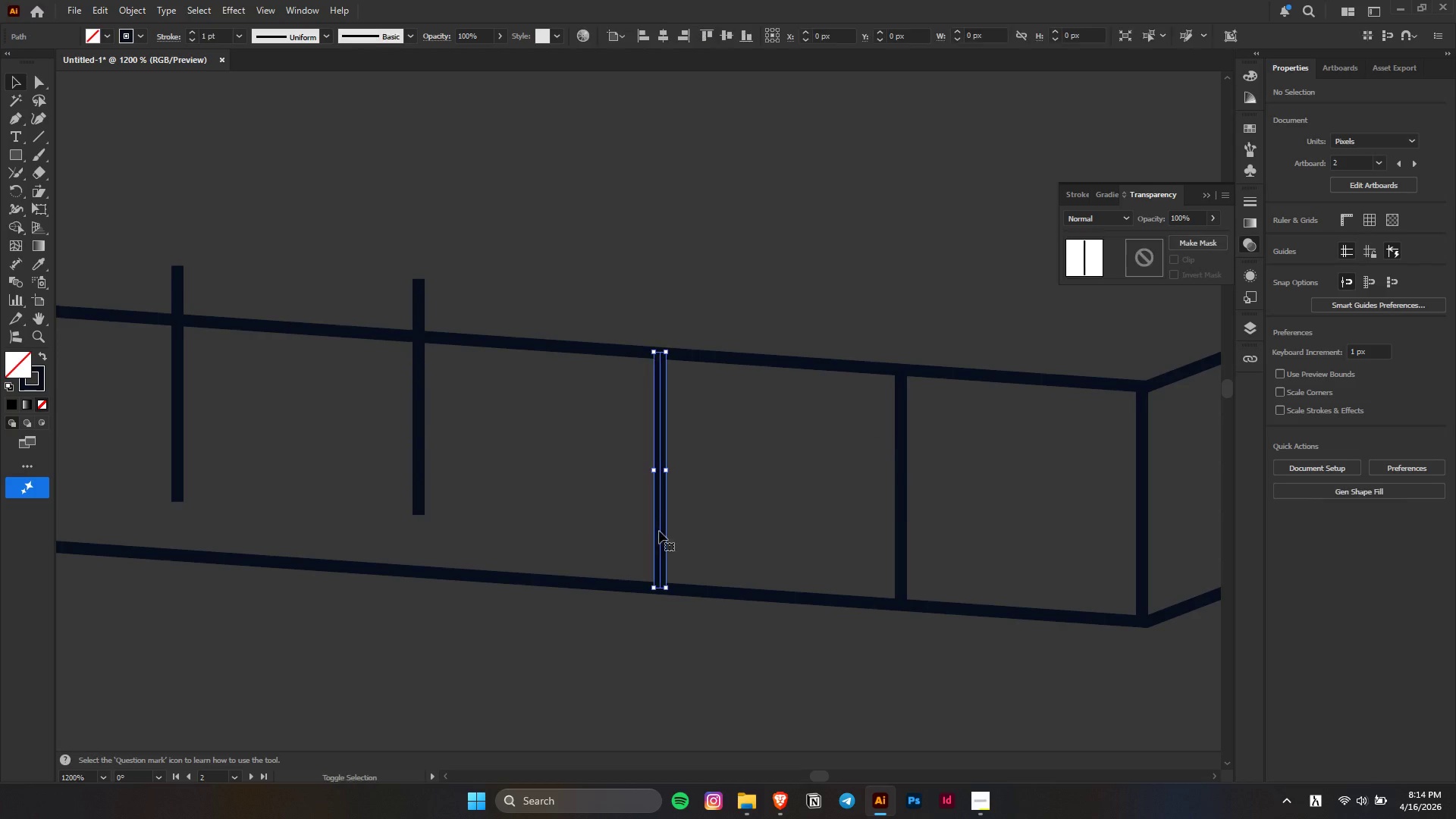 
key(Shift+ShiftLeft)
 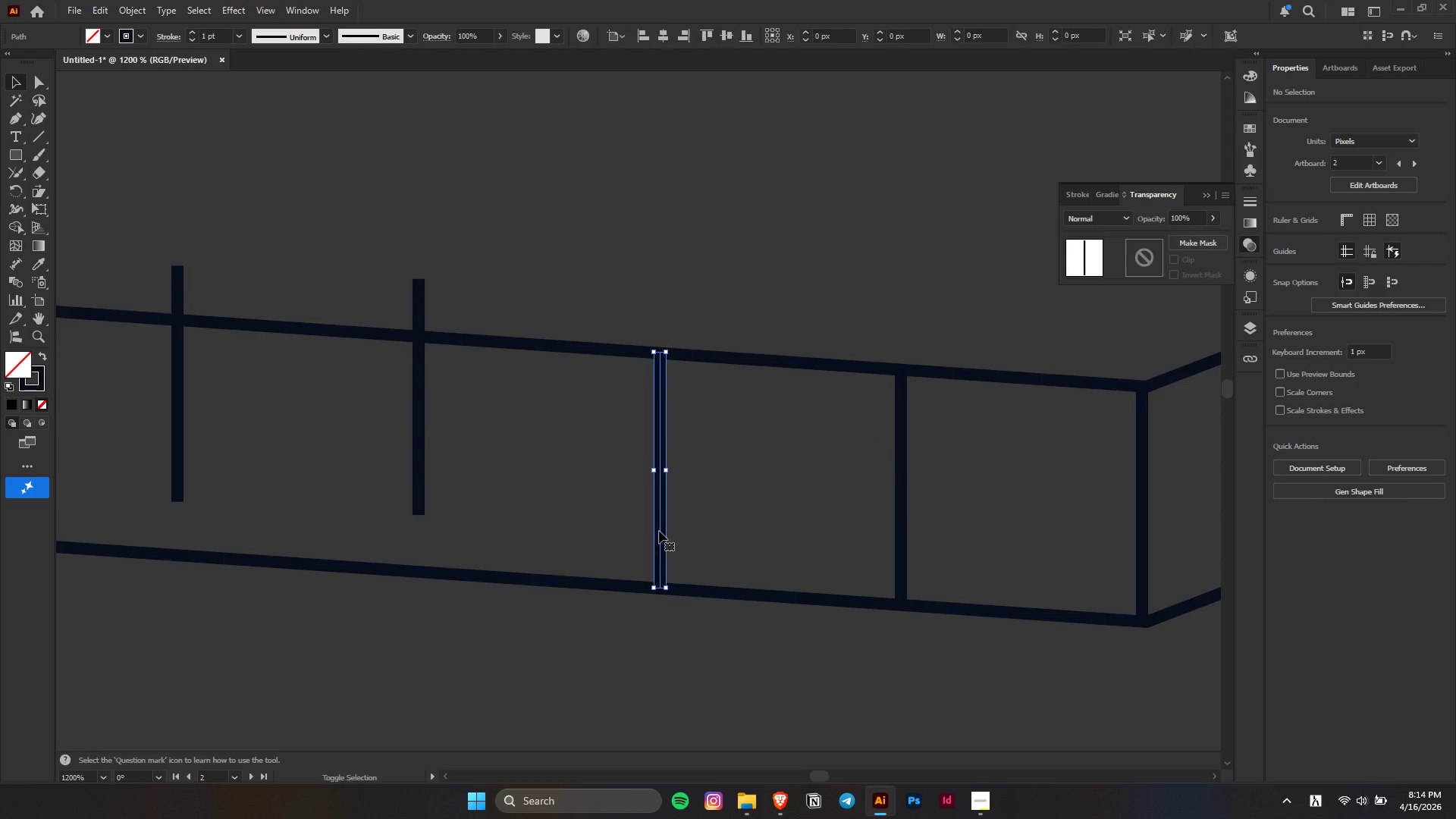 
key(Shift+ShiftLeft)
 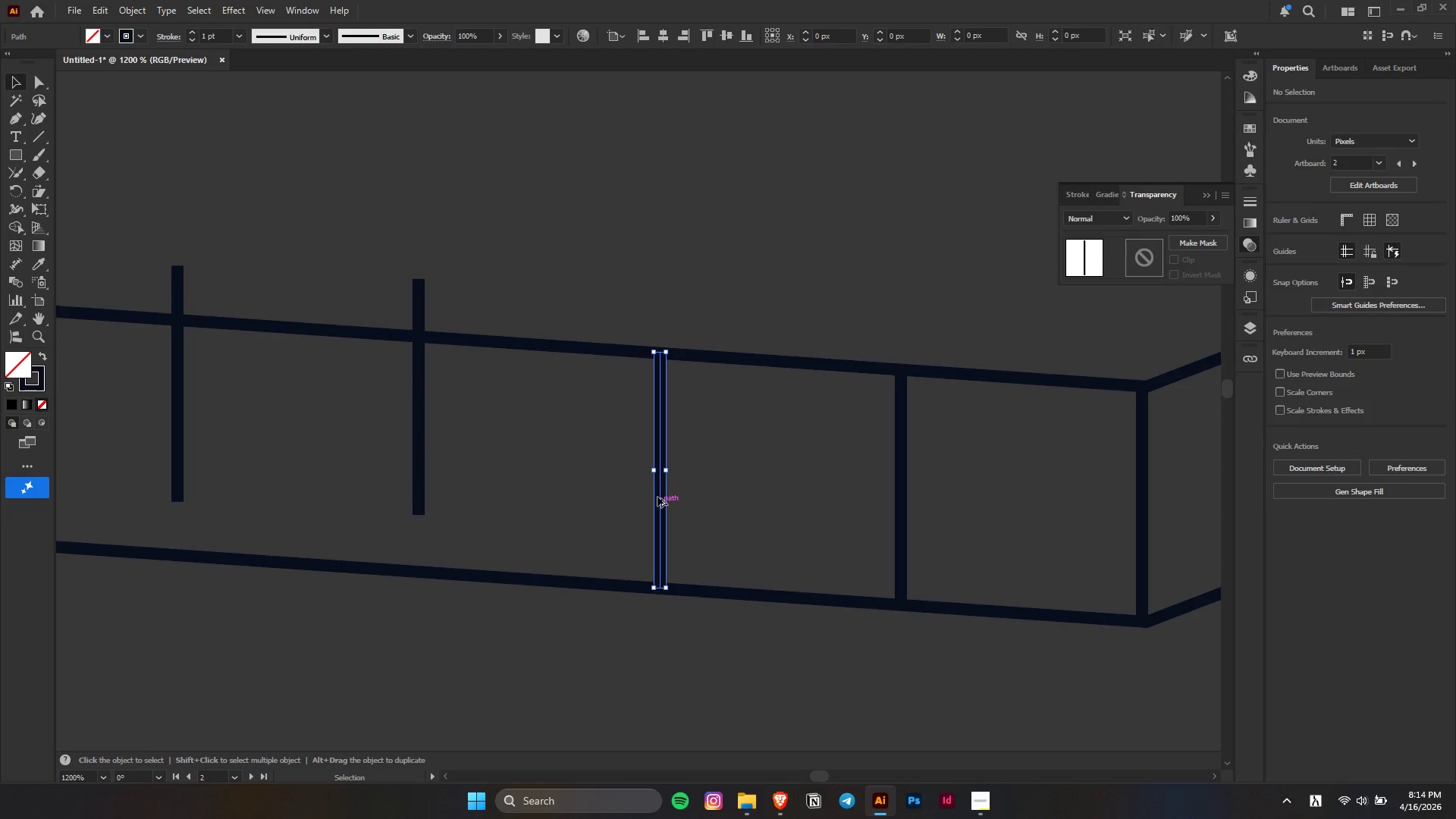 
key(Alt+AltLeft)
 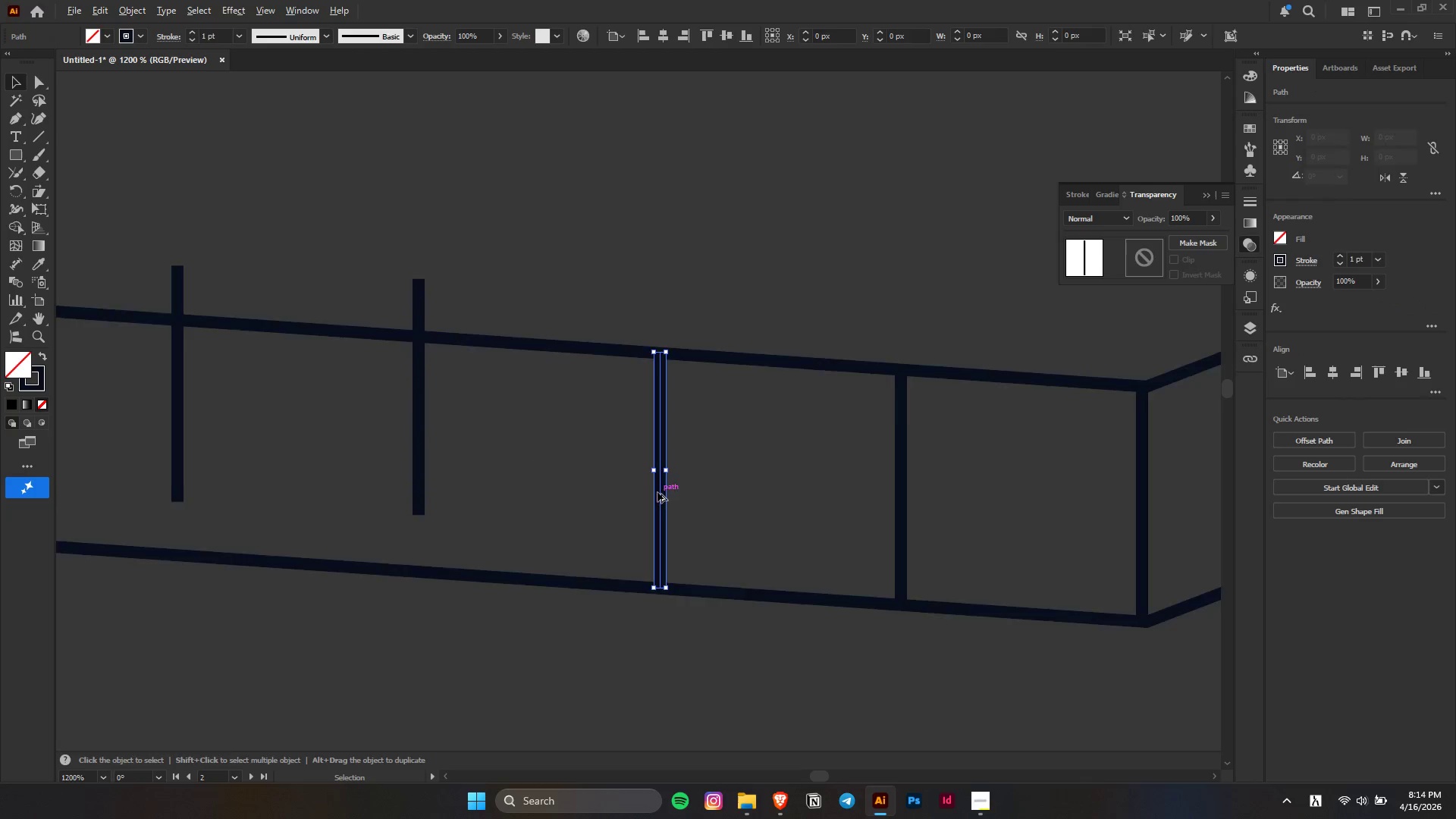 
hold_key(key=ControlLeft, duration=0.38)
 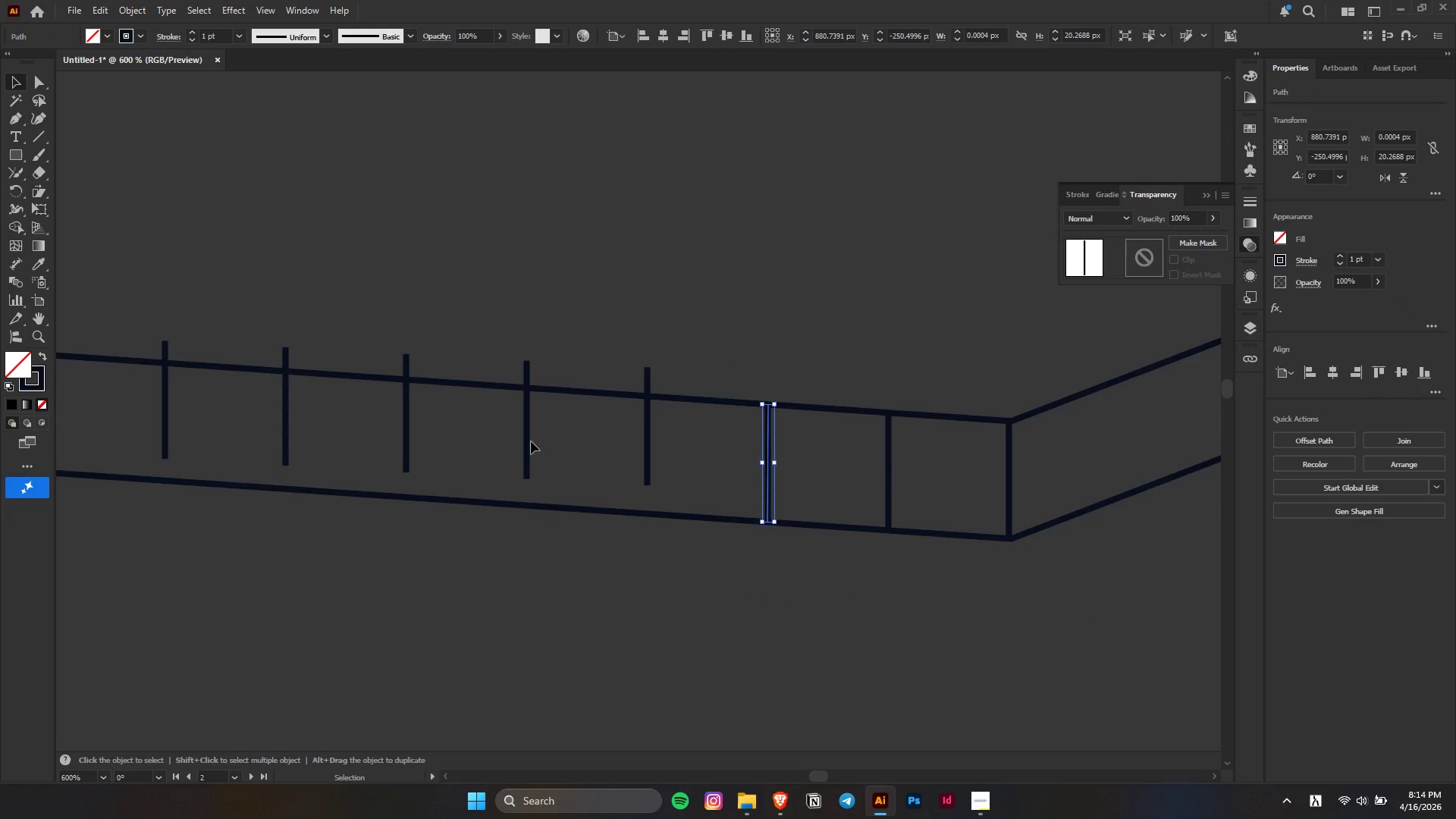 
hold_key(key=AltLeft, duration=0.33)
 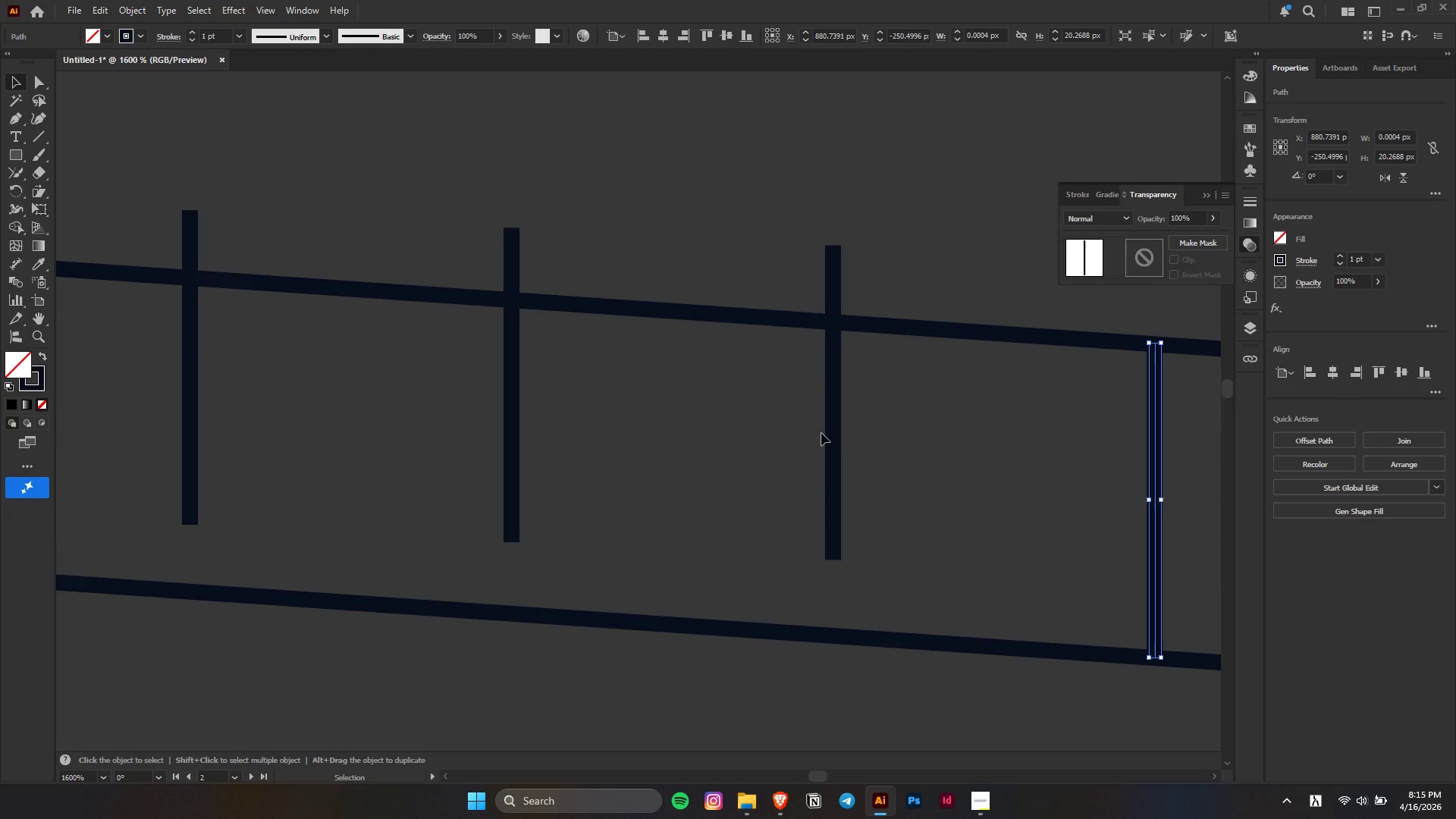 
left_click_drag(start_coordinate=[821, 433], to_coordinate=[880, 460])
 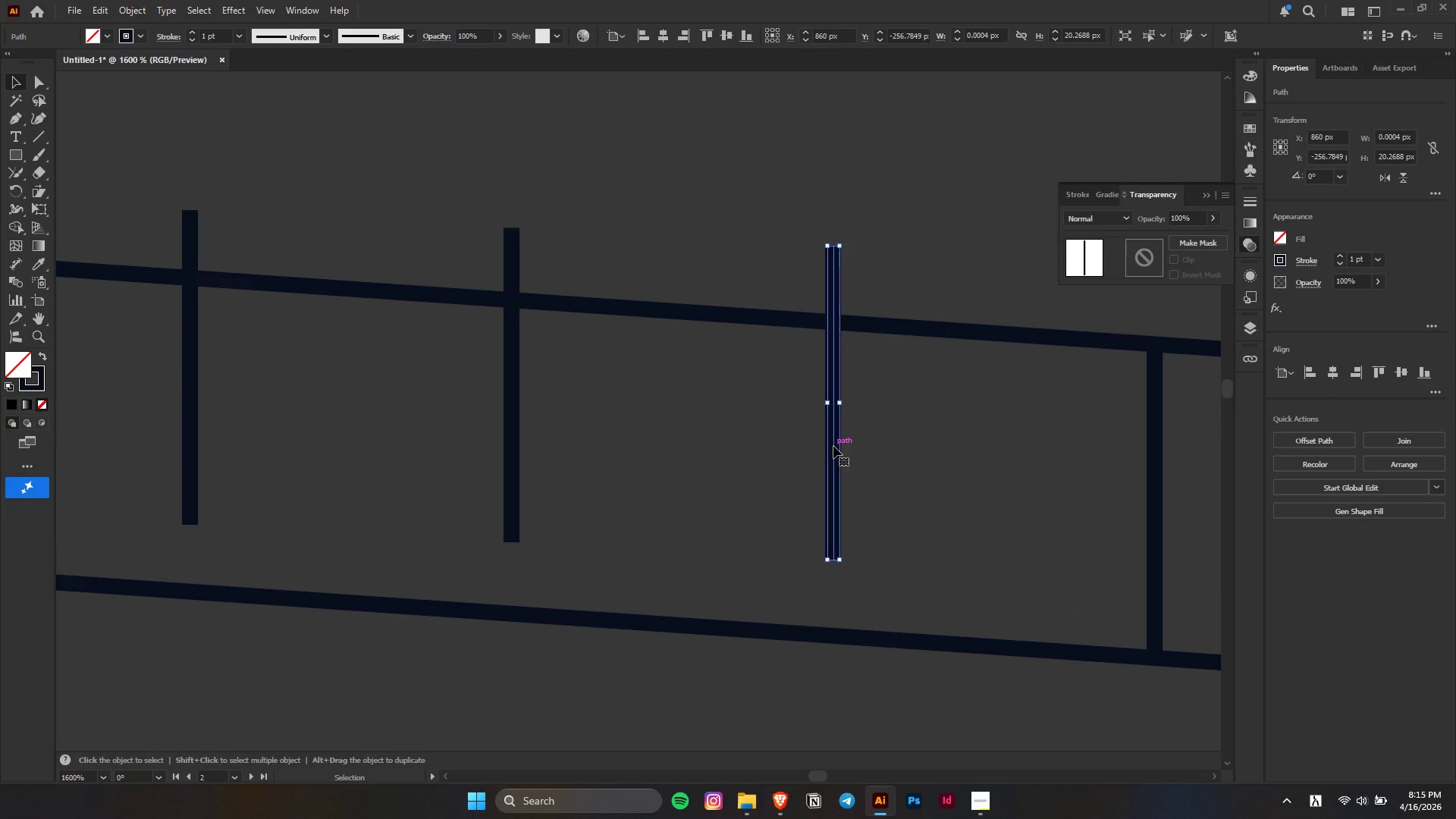 
scroll: coordinate [546, 439], scroll_direction: up, amount: 6.0
 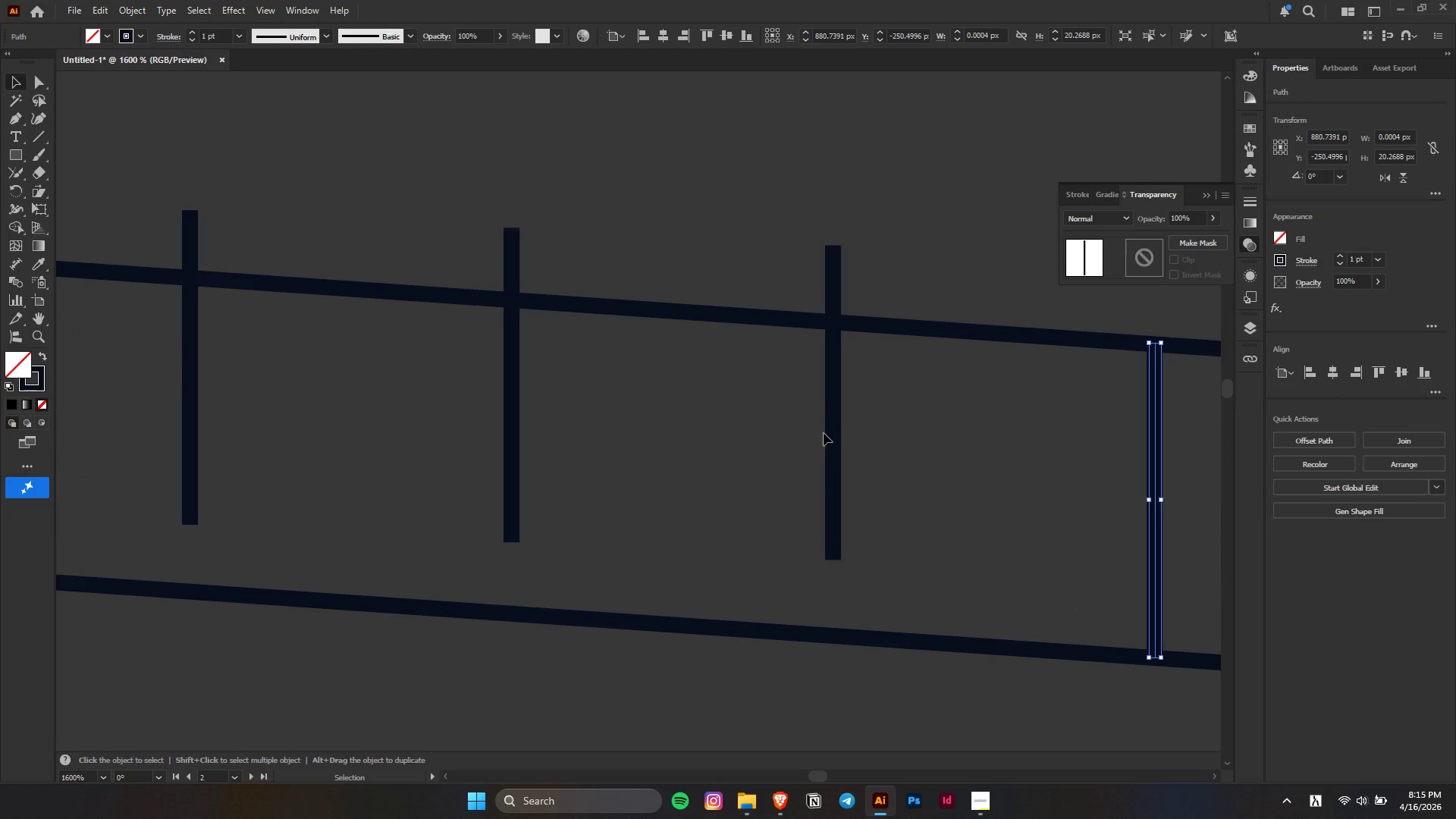 
left_click_drag(start_coordinate=[833, 446], to_coordinate=[835, 521])
 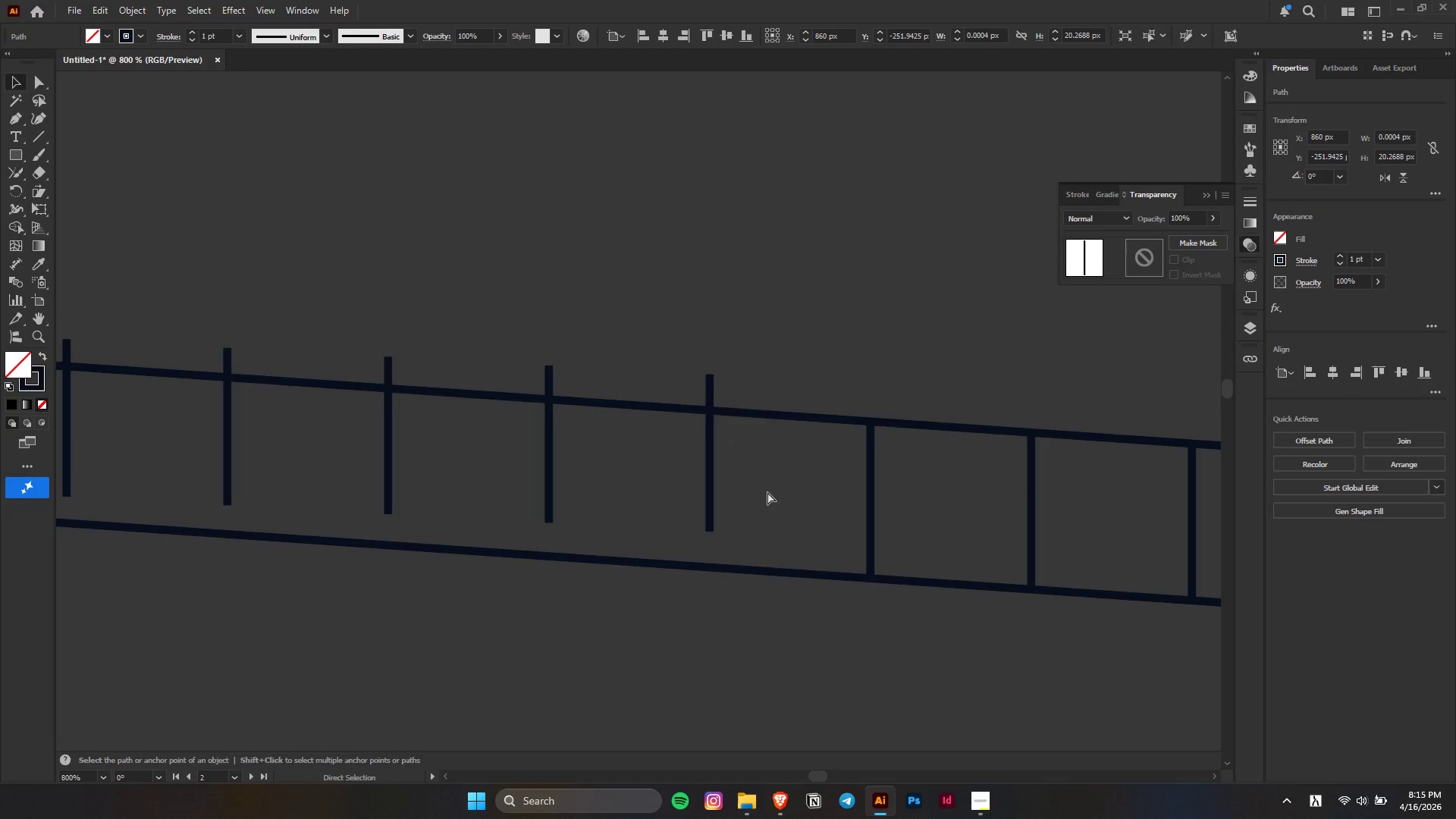 
hold_key(key=ShiftLeft, duration=1.53)
 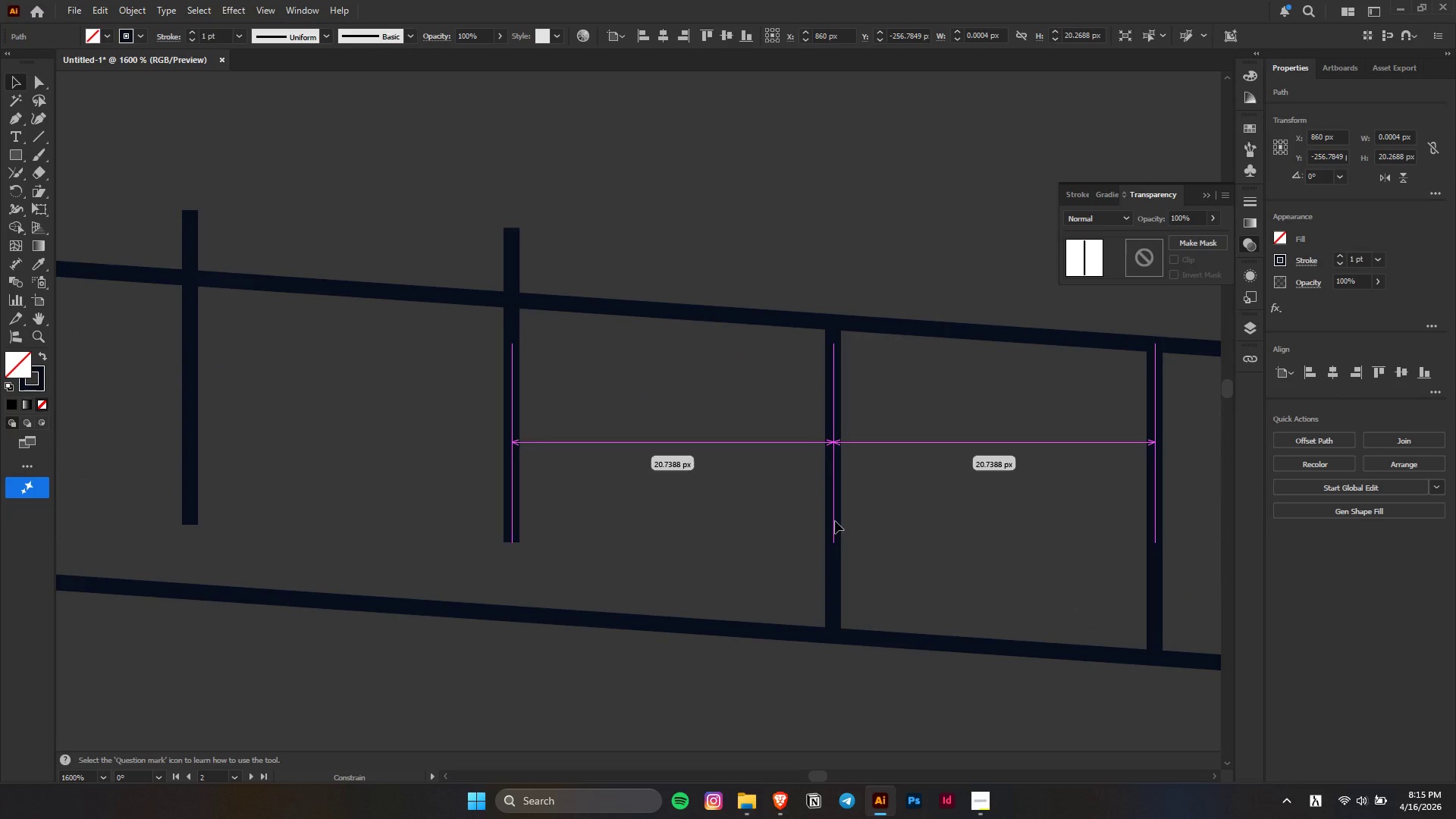 
key(Shift+ShiftLeft)
 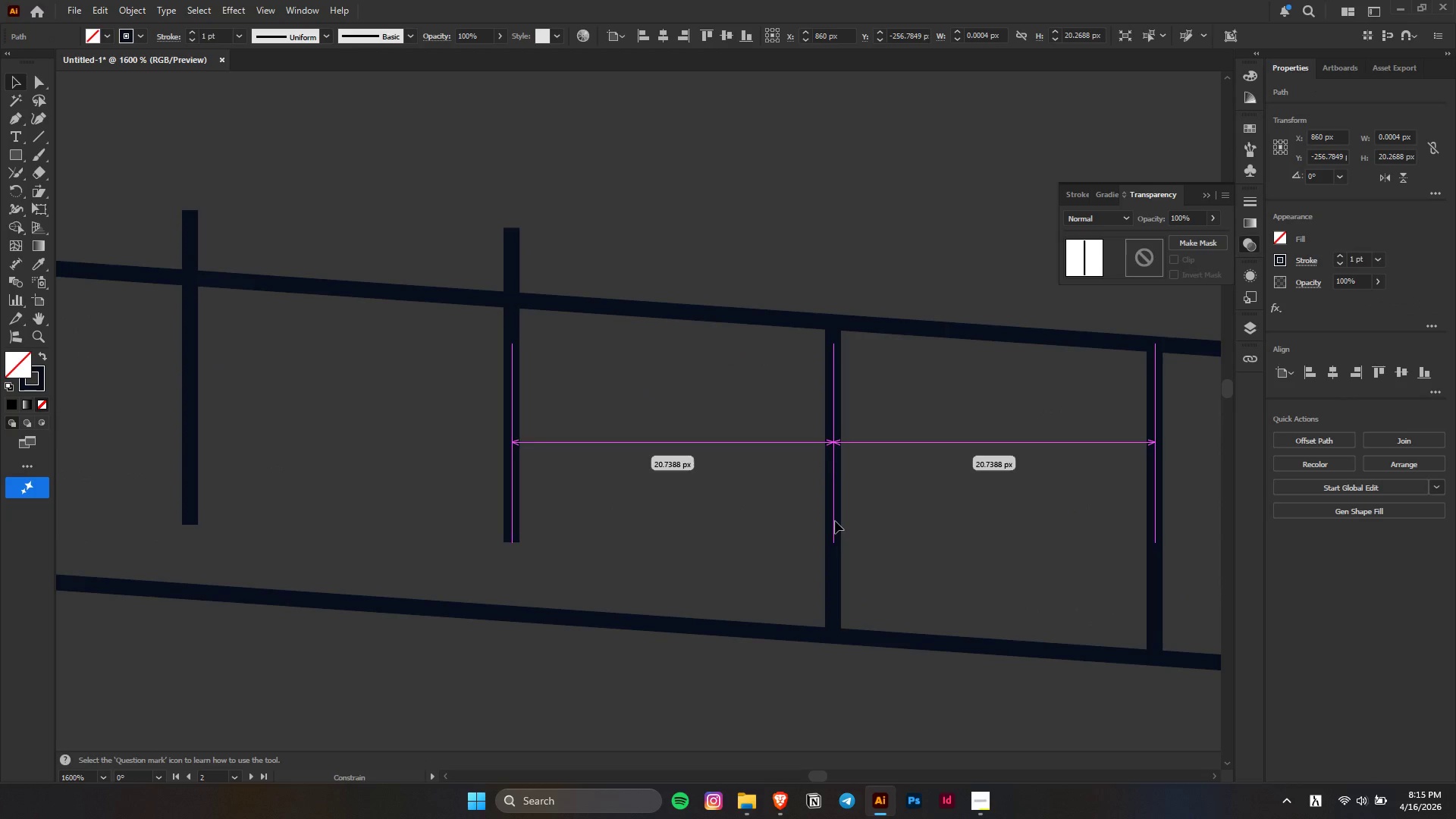 
key(Shift+ShiftLeft)
 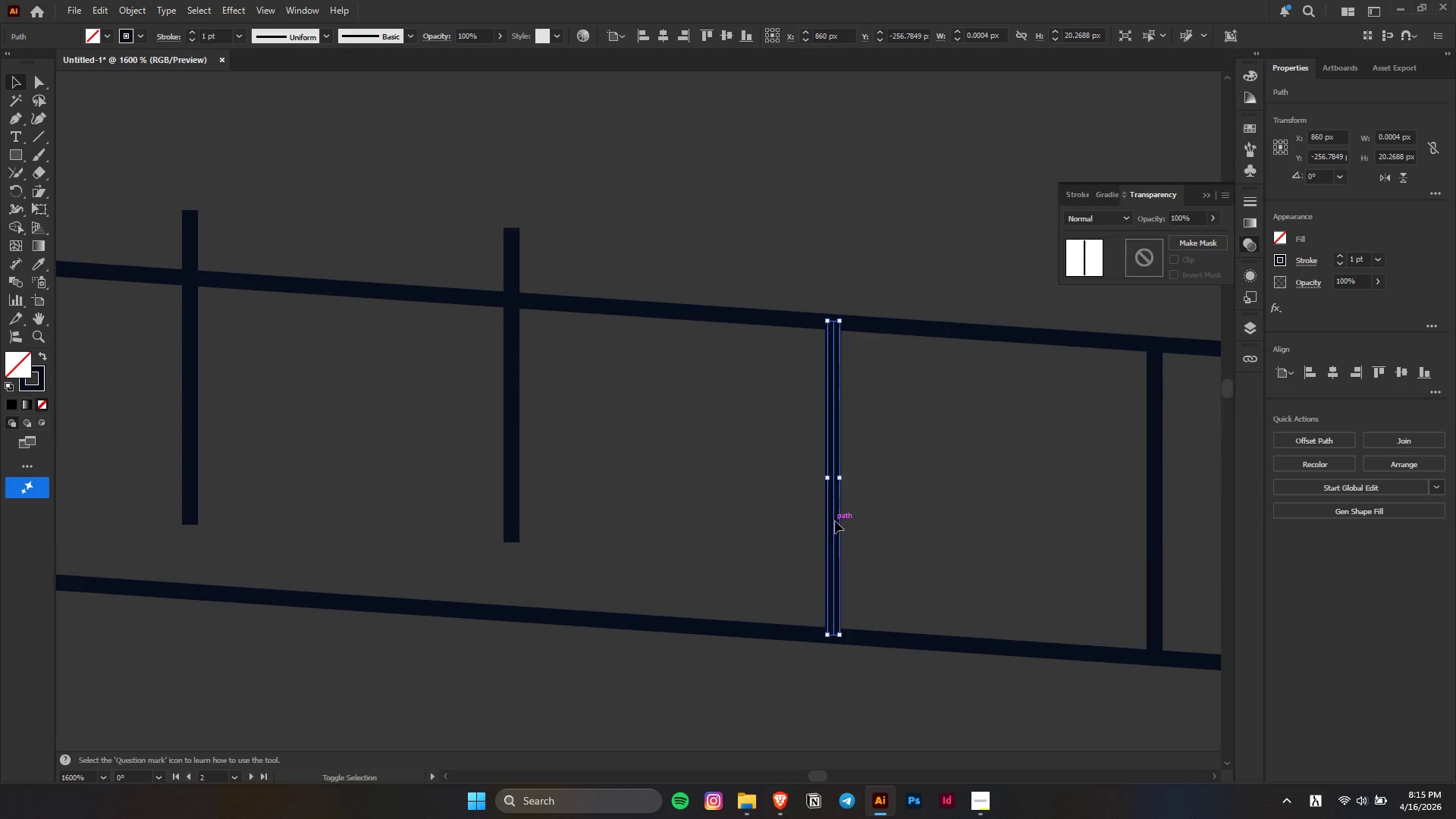 
key(Shift+ShiftLeft)
 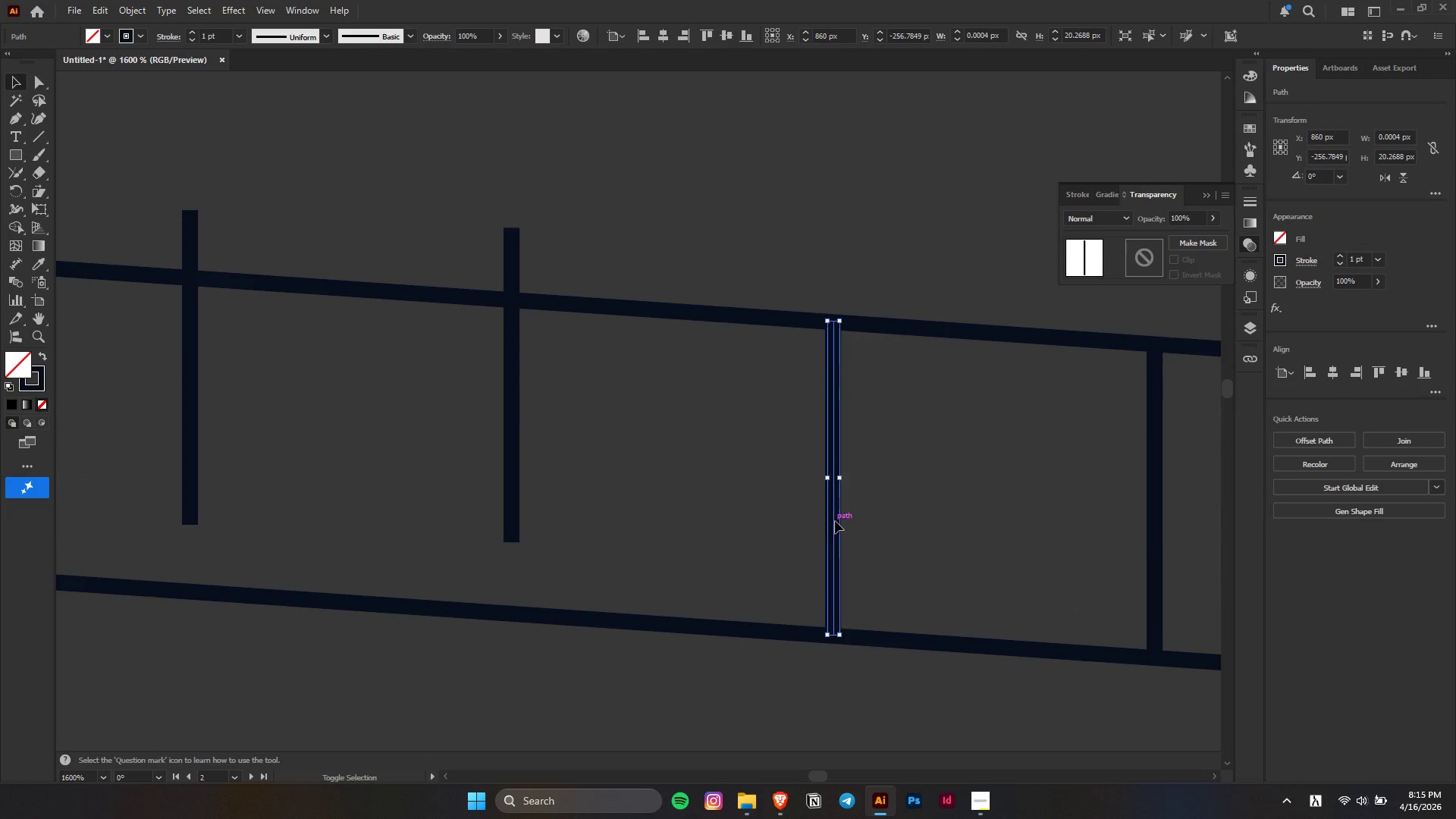 
key(Shift+ShiftLeft)
 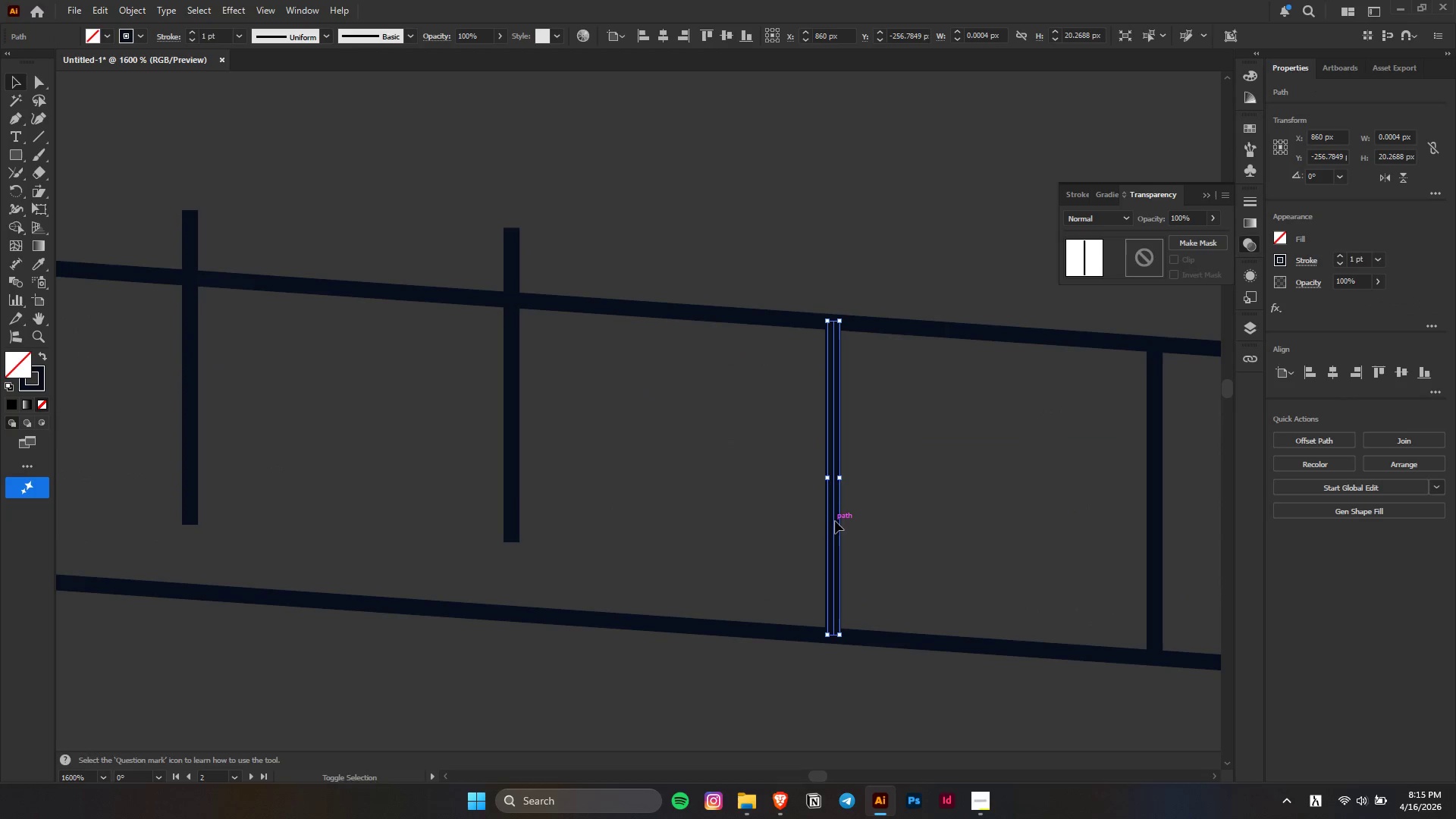 
key(Shift+ShiftLeft)
 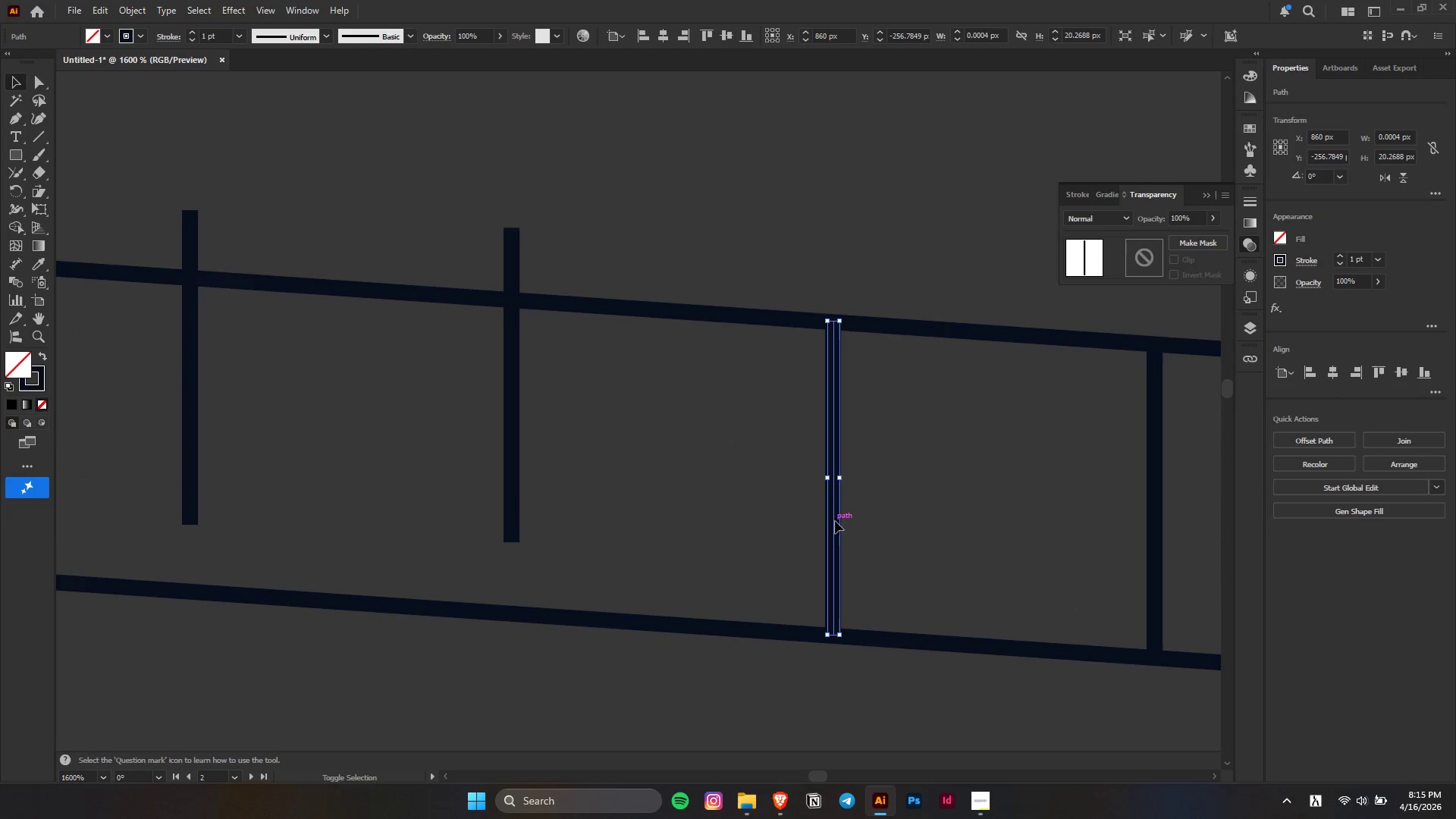 
key(Shift+ShiftLeft)
 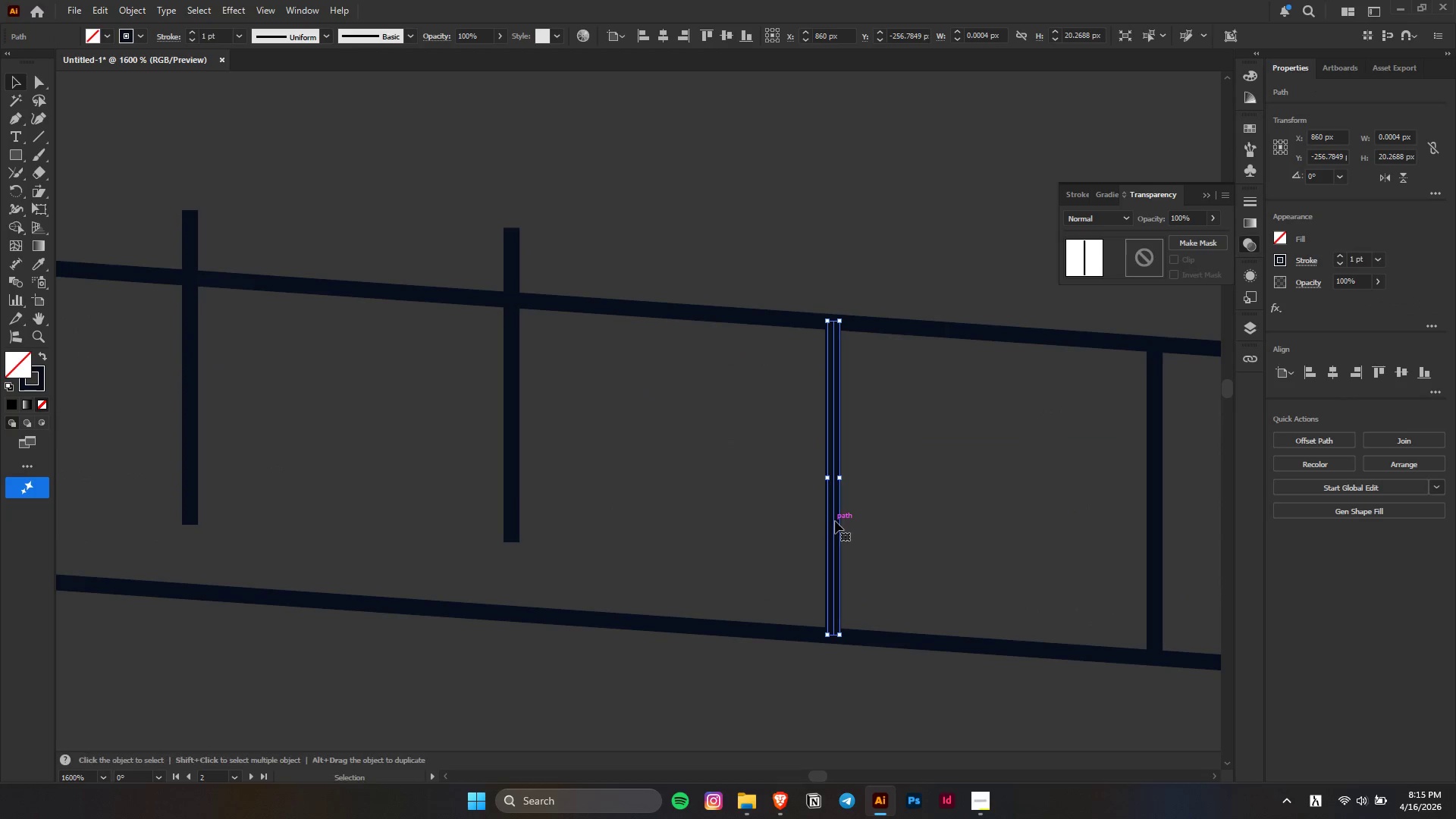 
key(Shift+ShiftLeft)
 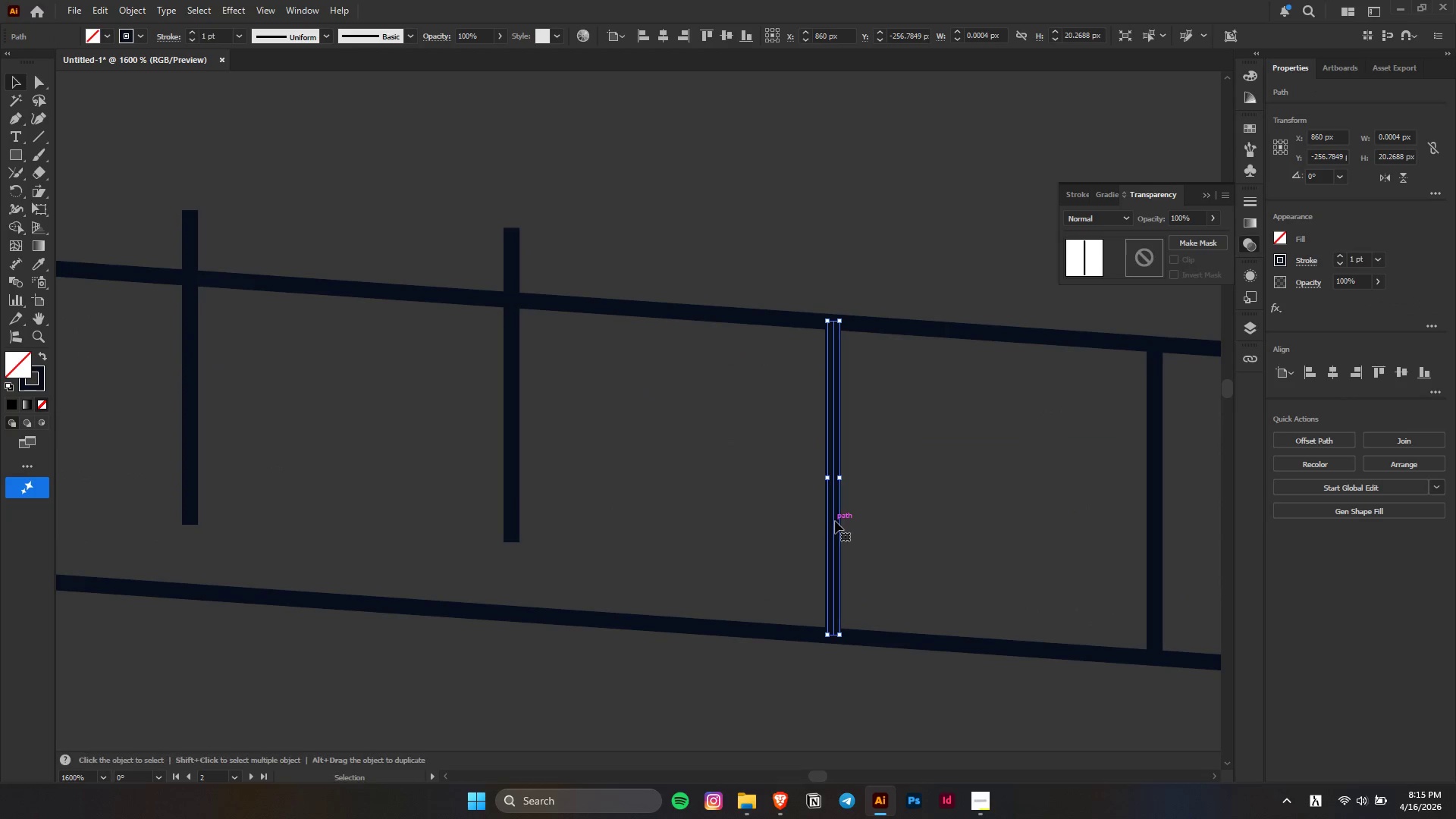 
key(Shift+ShiftLeft)
 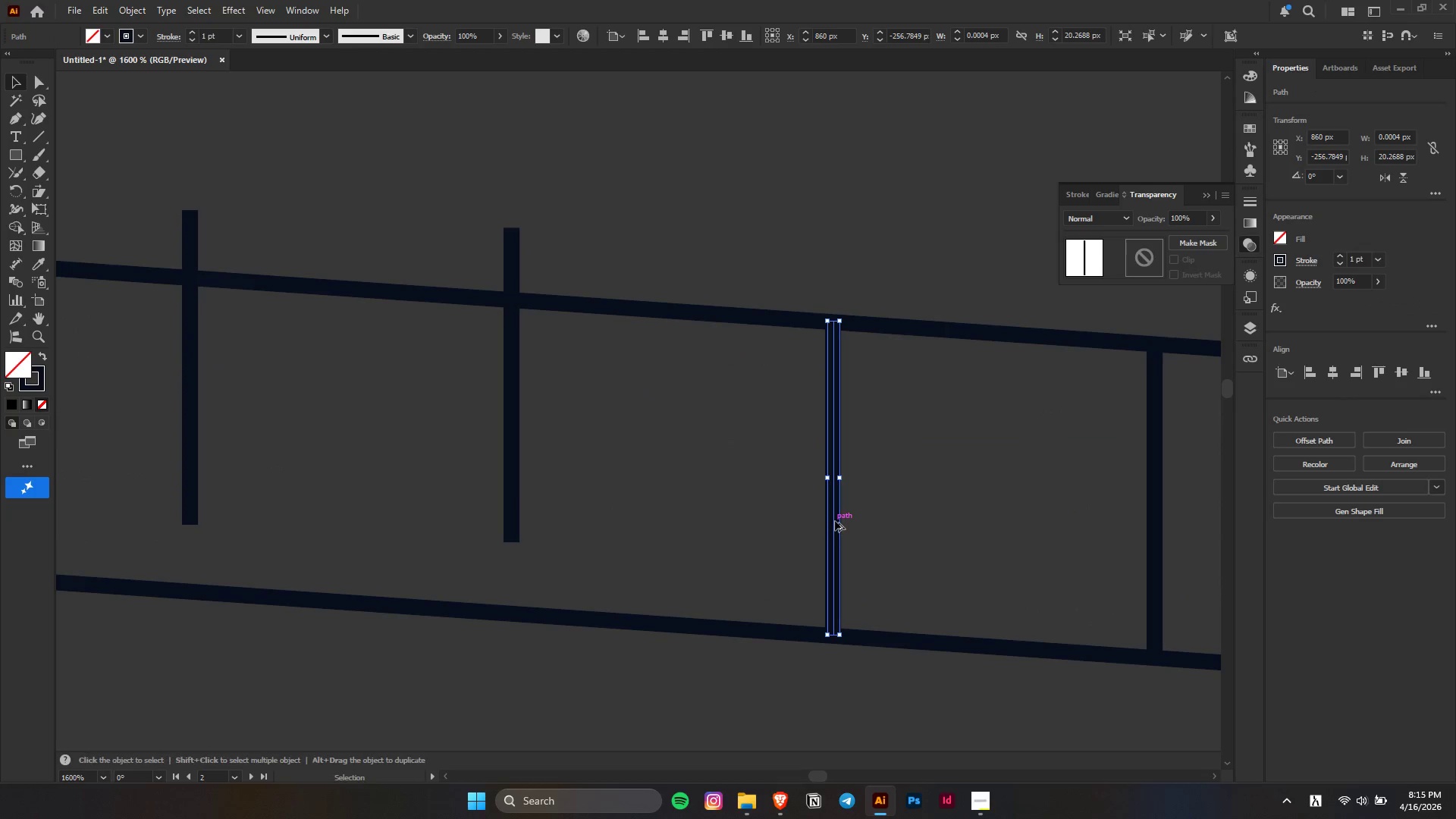 
key(Alt+AltLeft)
 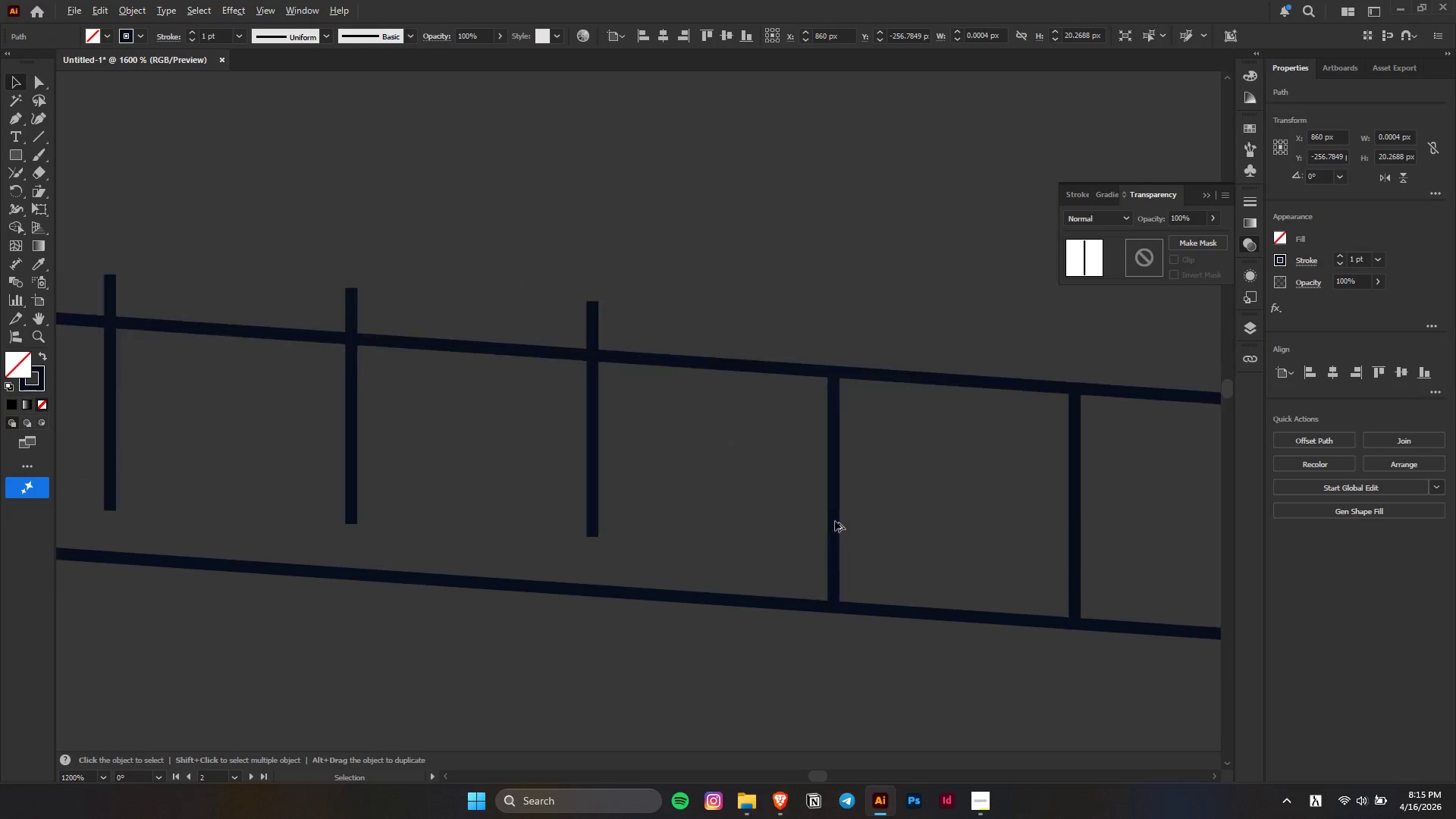 
key(Control+ControlLeft)
 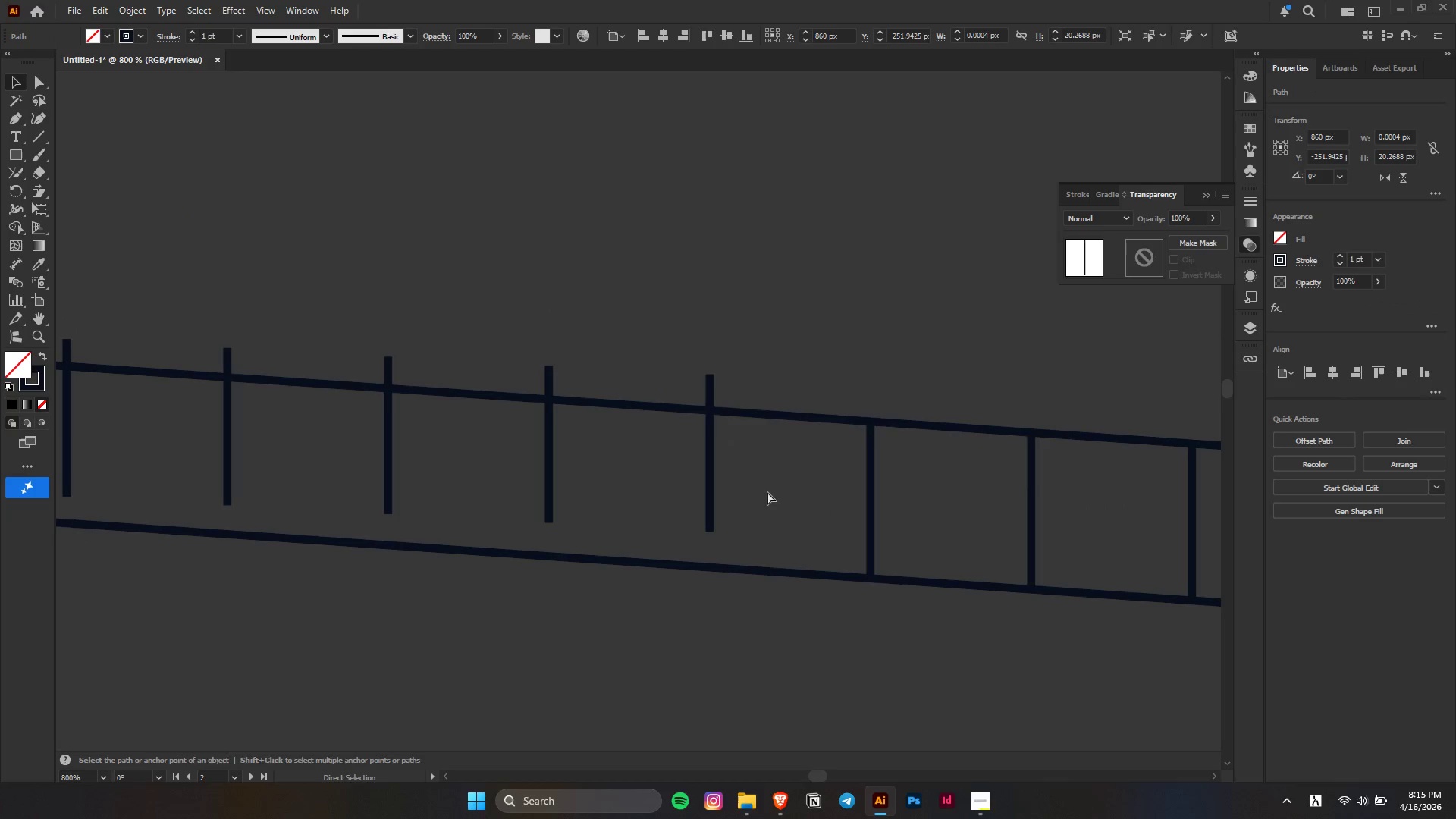 
key(Alt+AltLeft)
 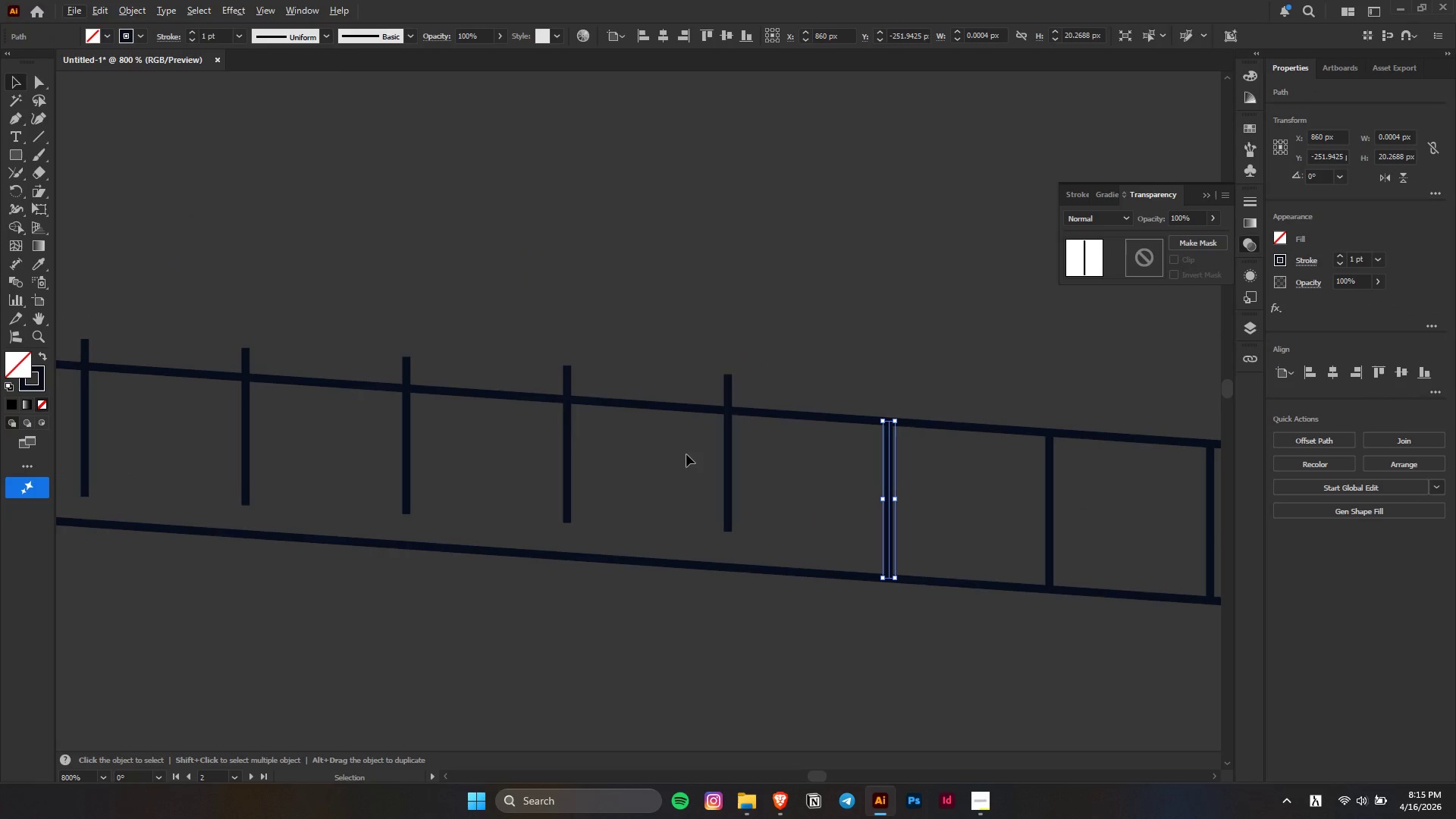 
hold_key(key=AltLeft, duration=0.33)
 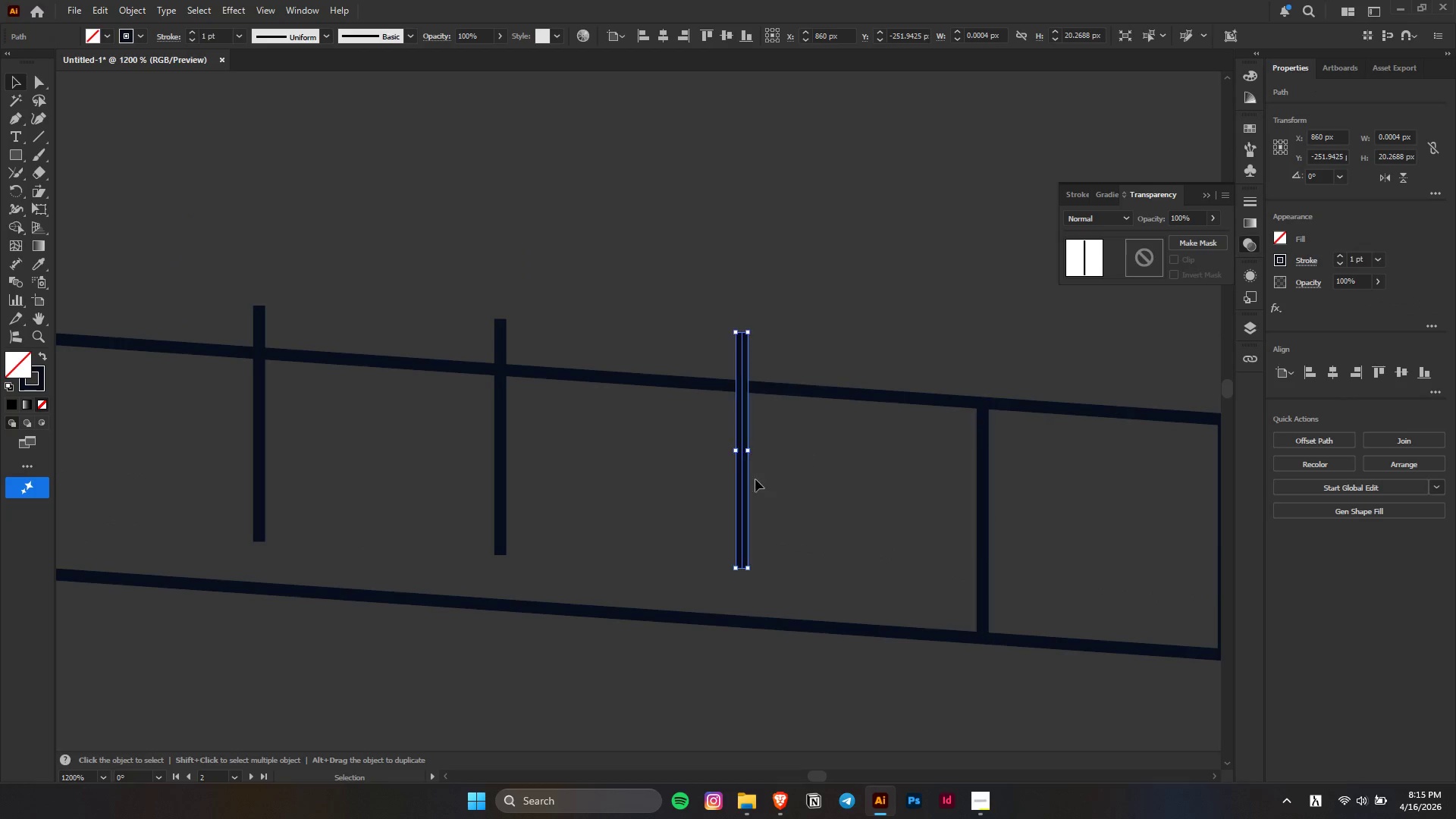 
scroll: coordinate [767, 492], scroll_direction: up, amount: 1.0
 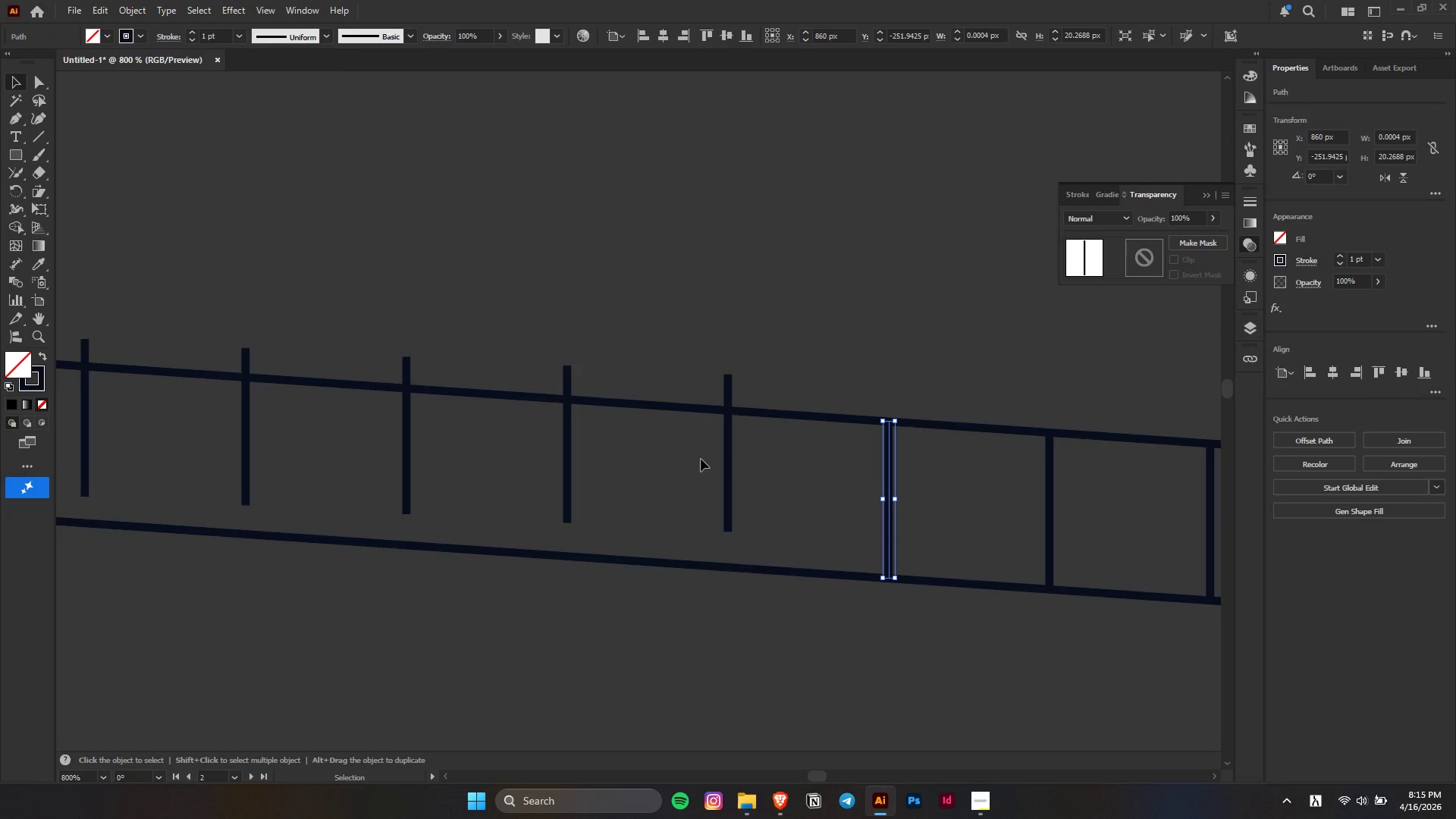 
left_click_drag(start_coordinate=[703, 458], to_coordinate=[812, 492])
 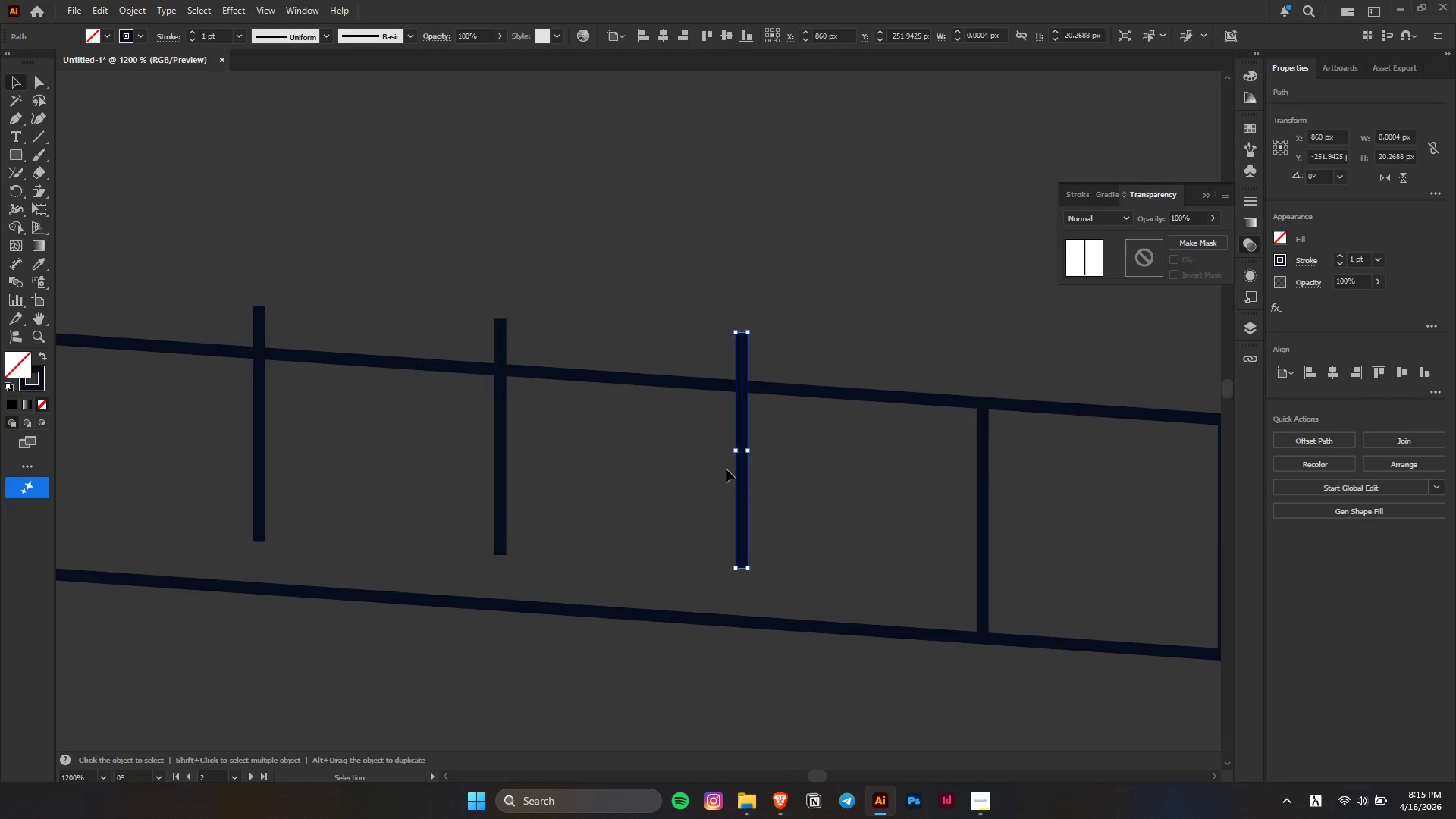 
scroll: coordinate [701, 459], scroll_direction: up, amount: 1.0
 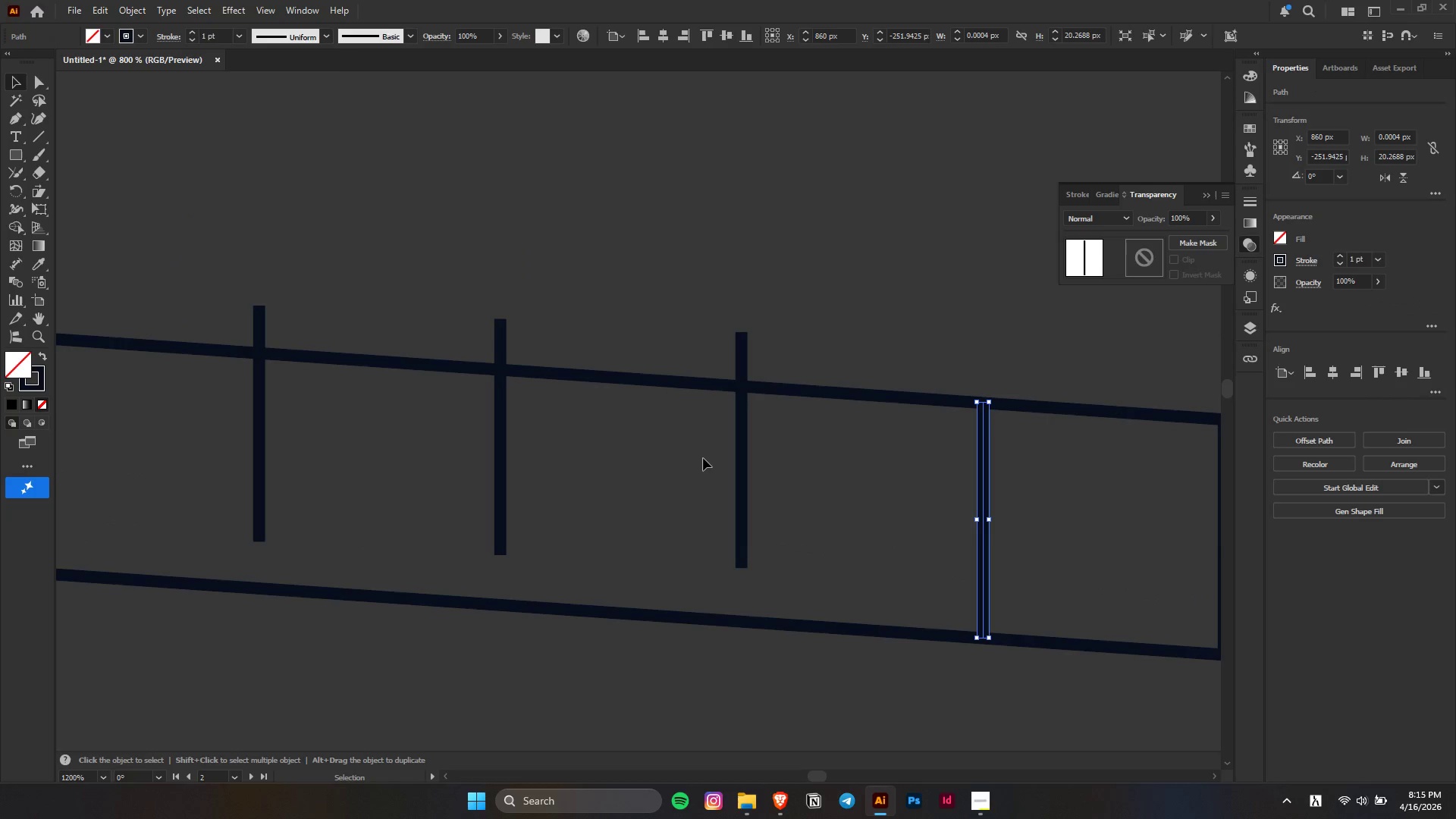 
key(Alt+AltLeft)
 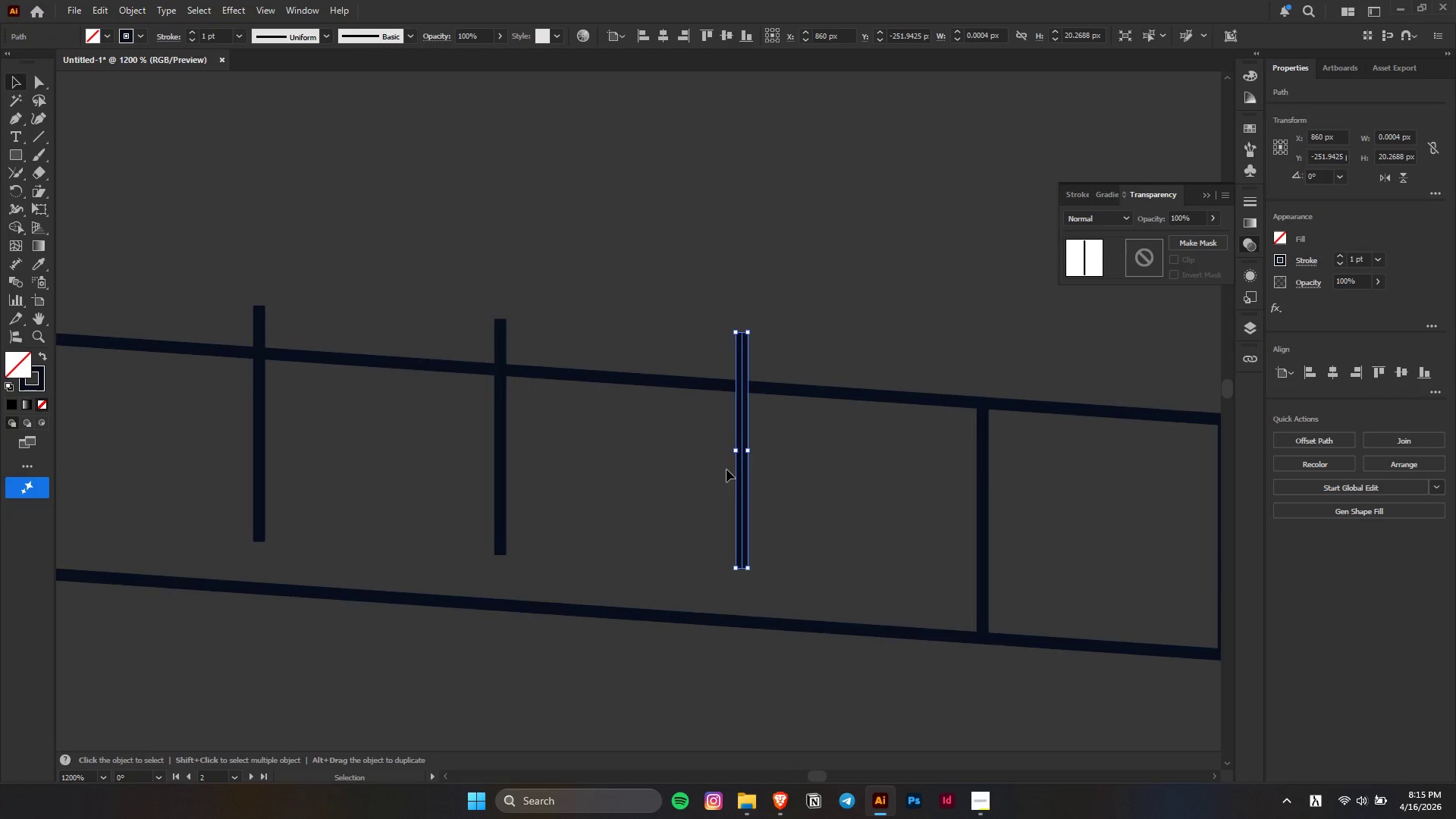 
scroll: coordinate [726, 469], scroll_direction: up, amount: 1.0
 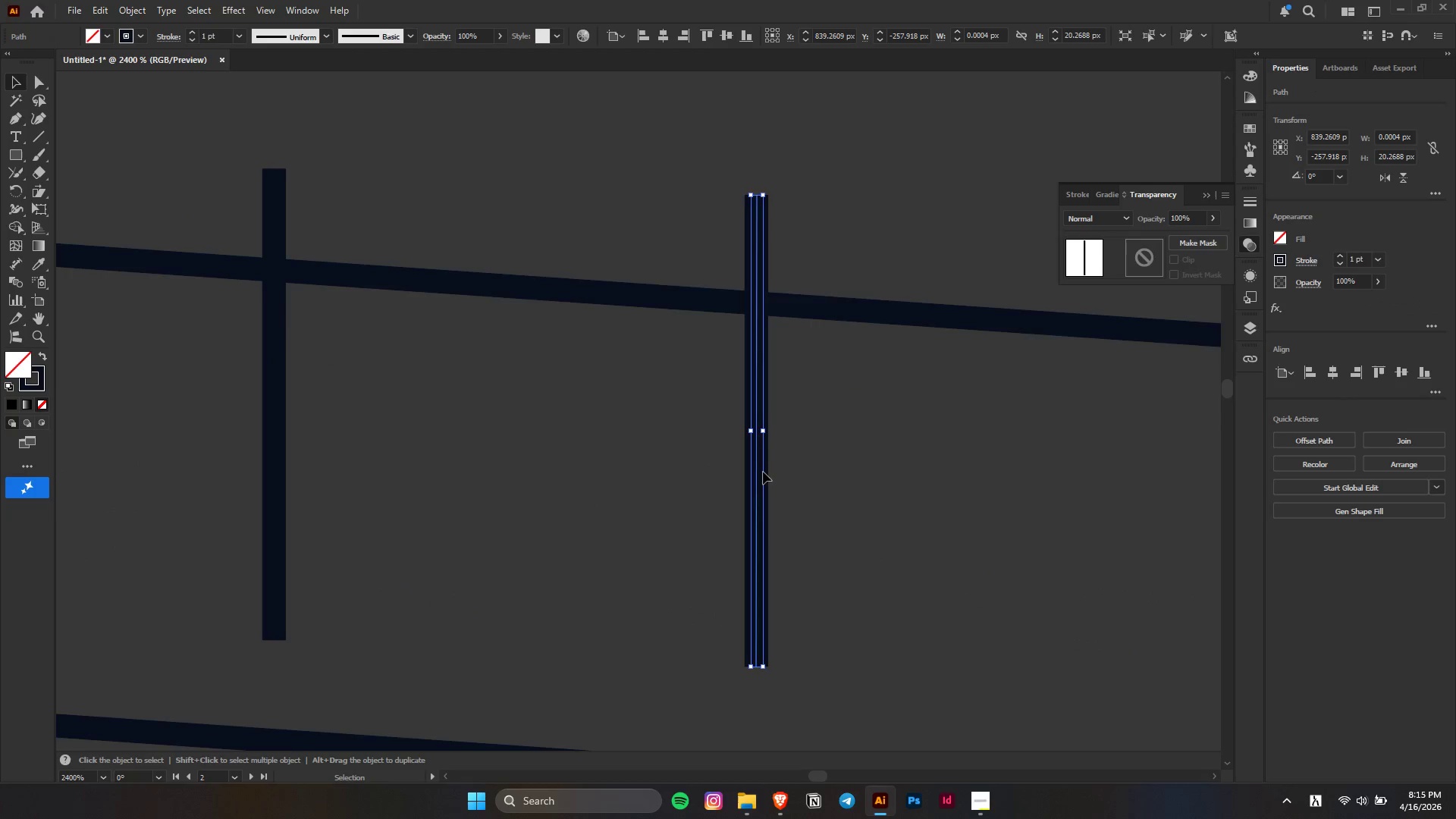 
scroll: coordinate [762, 466], scroll_direction: down, amount: 5.0
 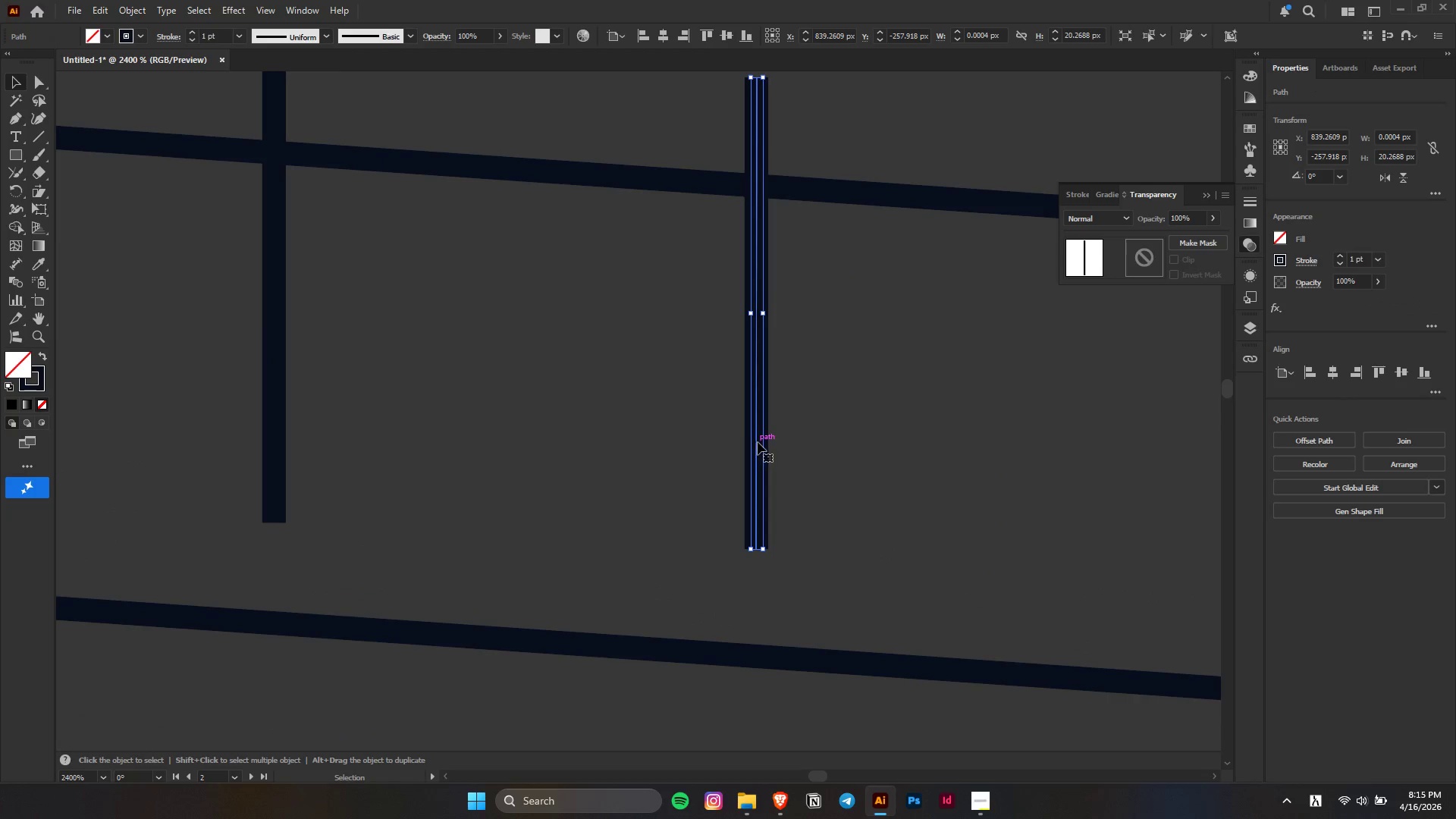 
left_click_drag(start_coordinate=[758, 442], to_coordinate=[758, 544])
 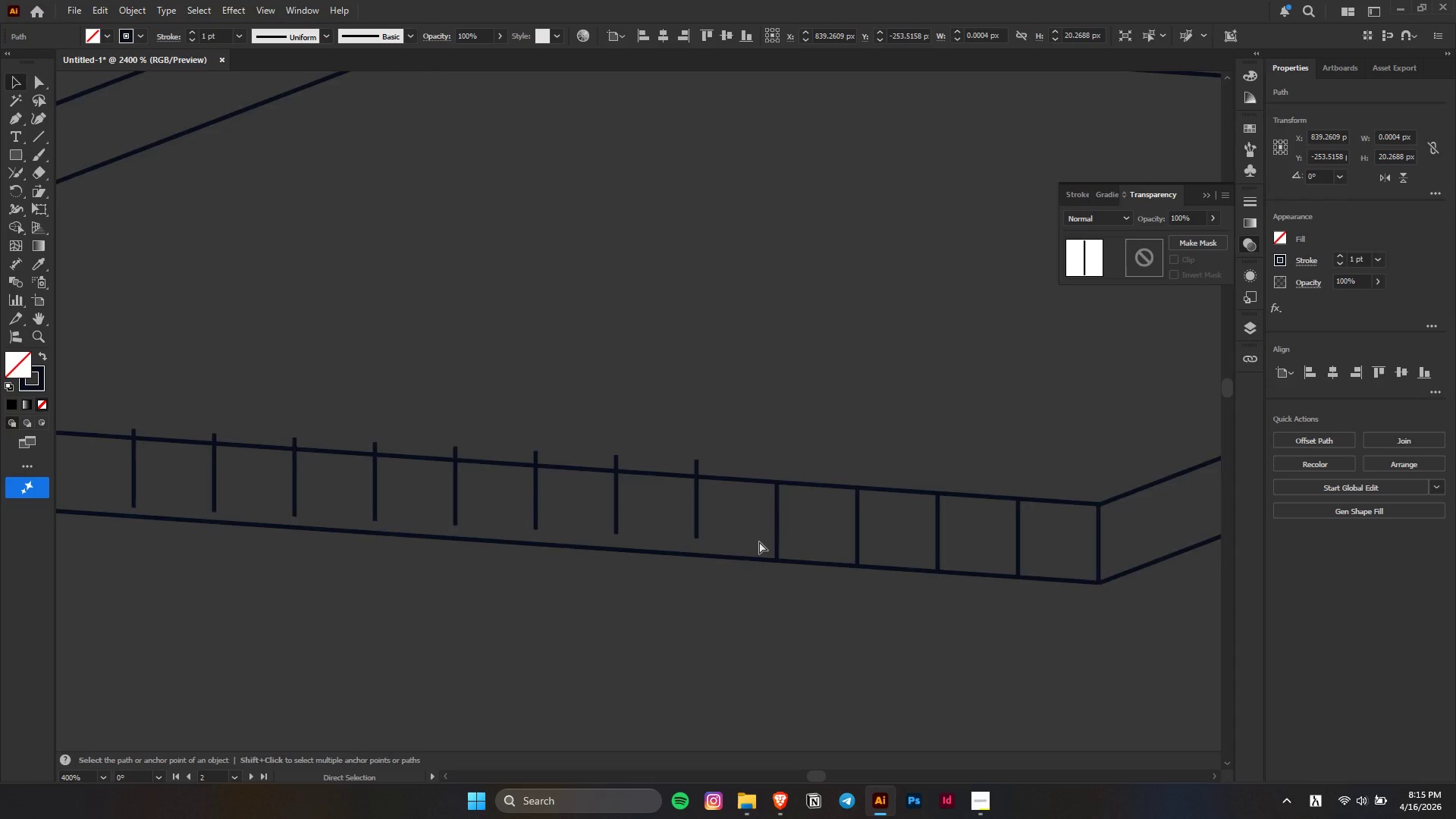 
hold_key(key=ShiftLeft, duration=1.16)
 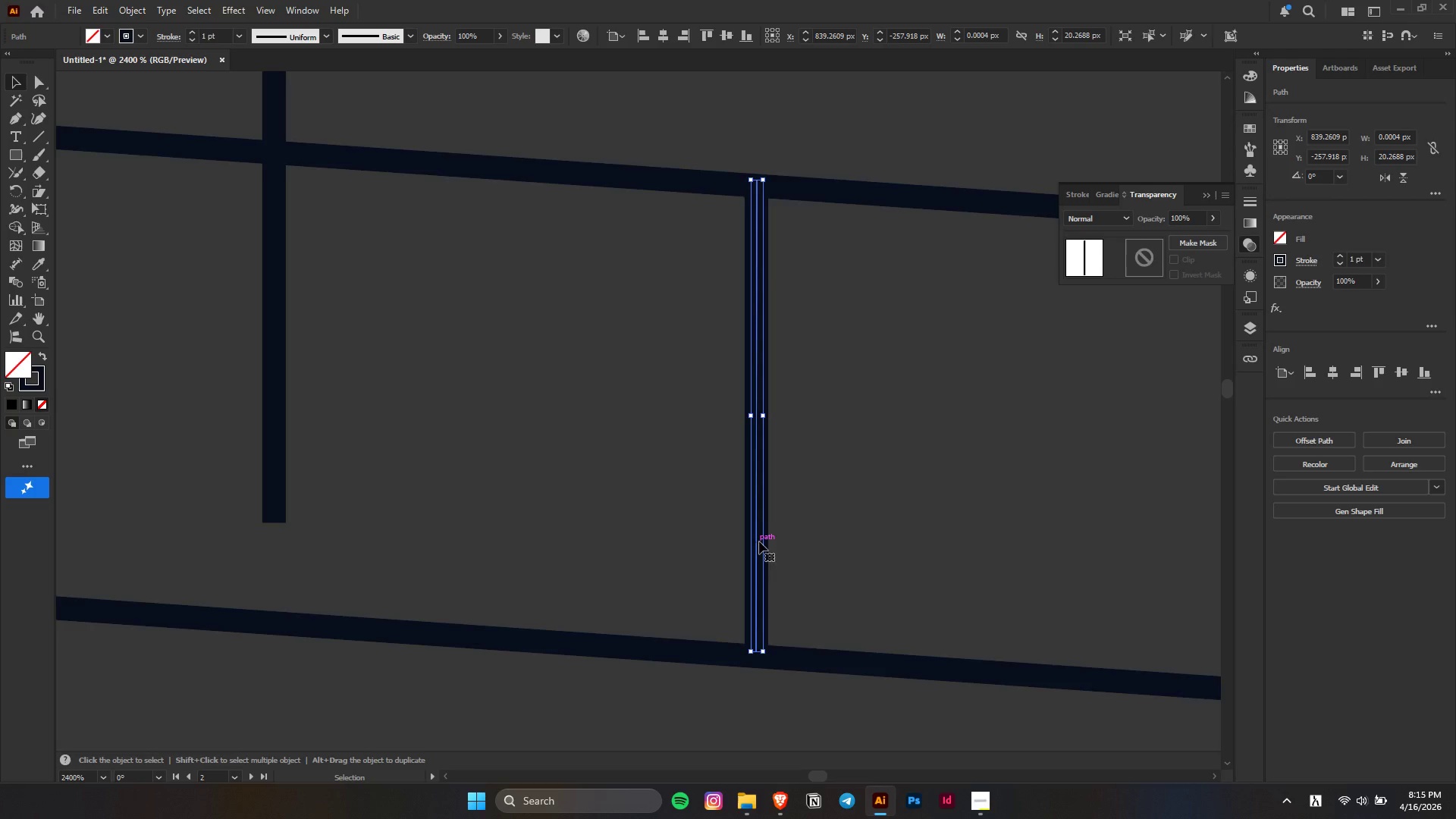 
key(Alt+AltLeft)
 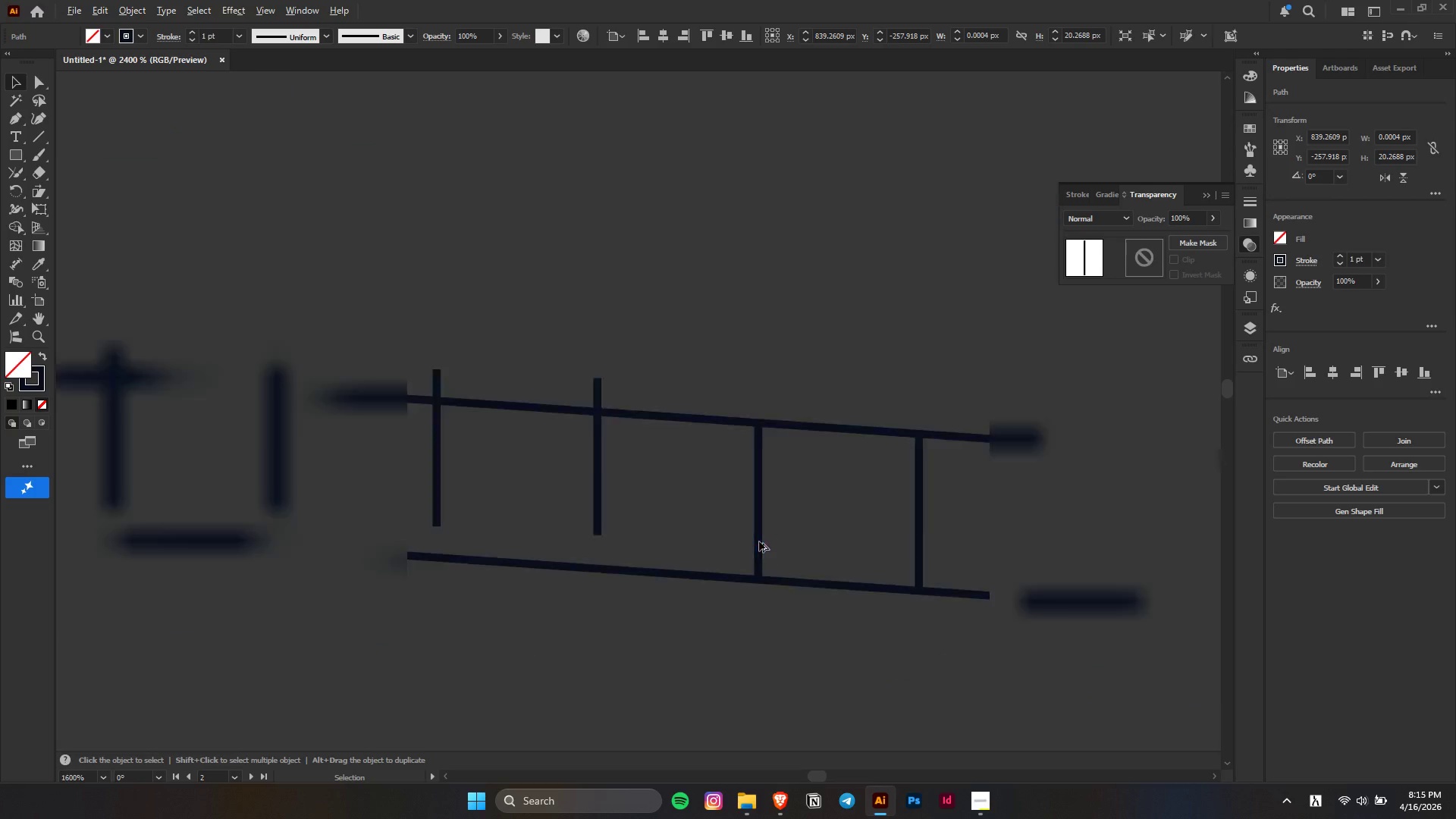 
key(Control+ControlLeft)
 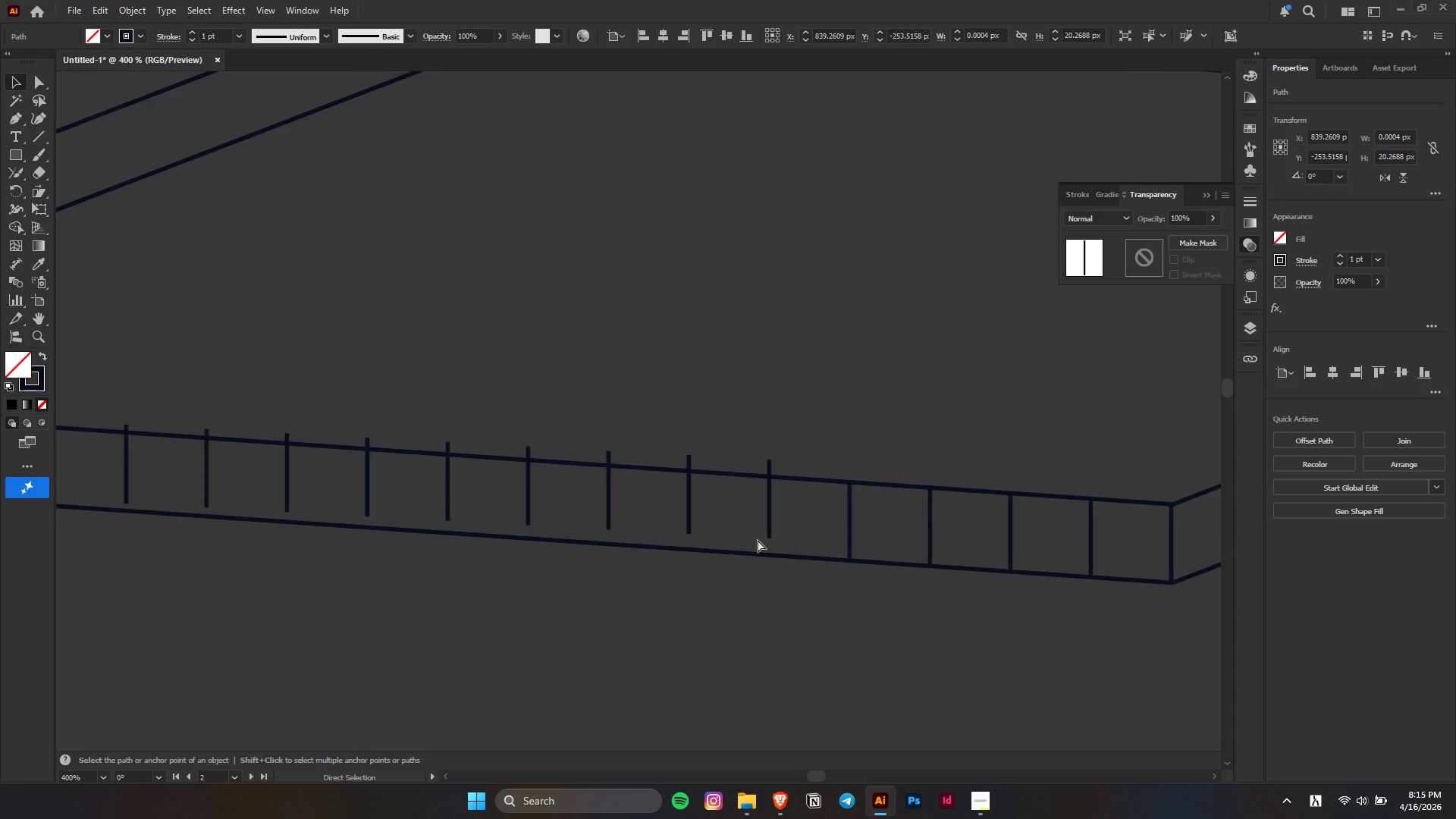 
hold_key(key=AltLeft, duration=0.73)
 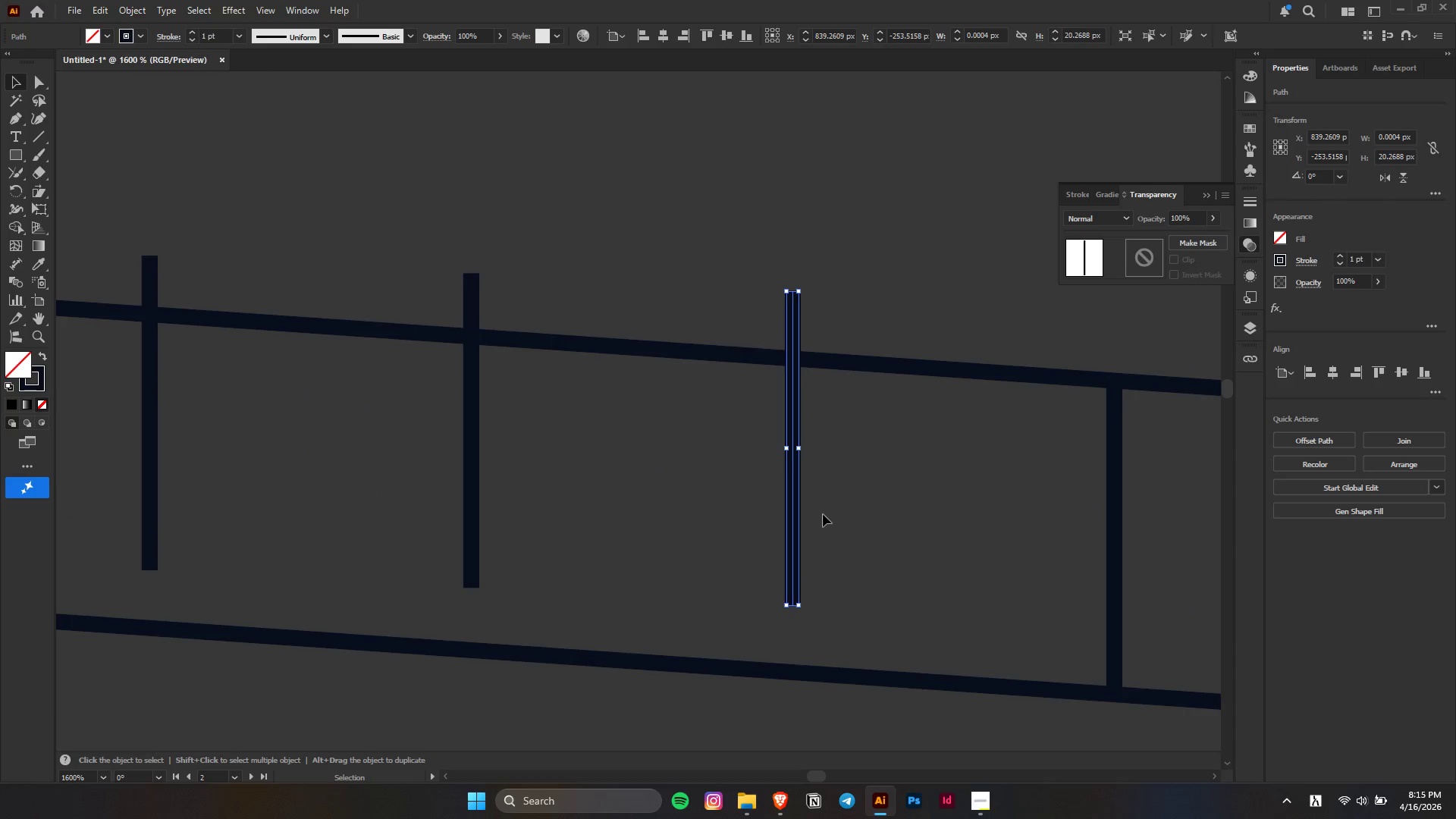 
hold_key(key=AltLeft, duration=0.75)
left_click_drag(start_coordinate=[773, 480], to_coordinate=[852, 521])
 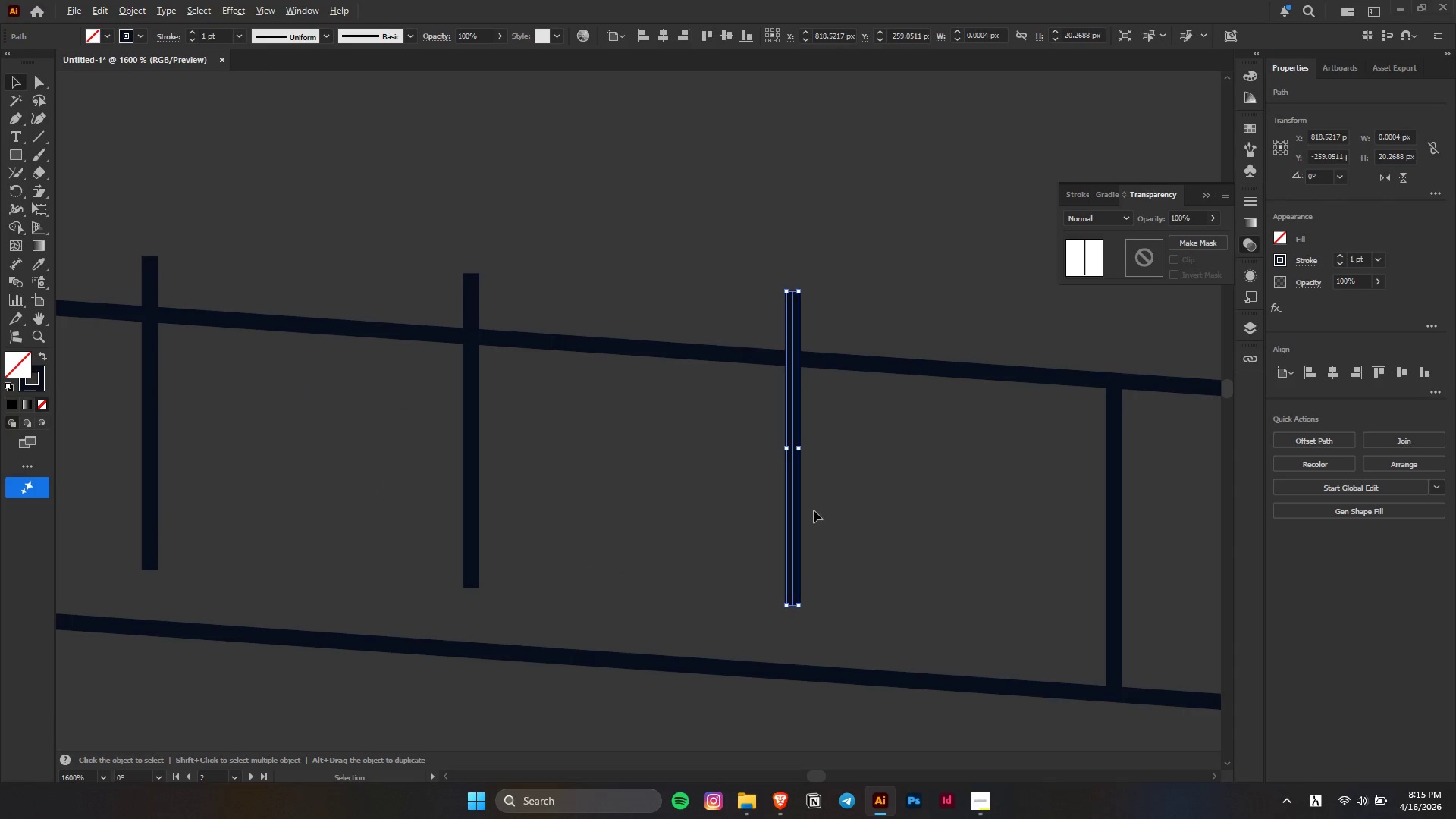 
scroll: coordinate [779, 504], scroll_direction: up, amount: 4.0
 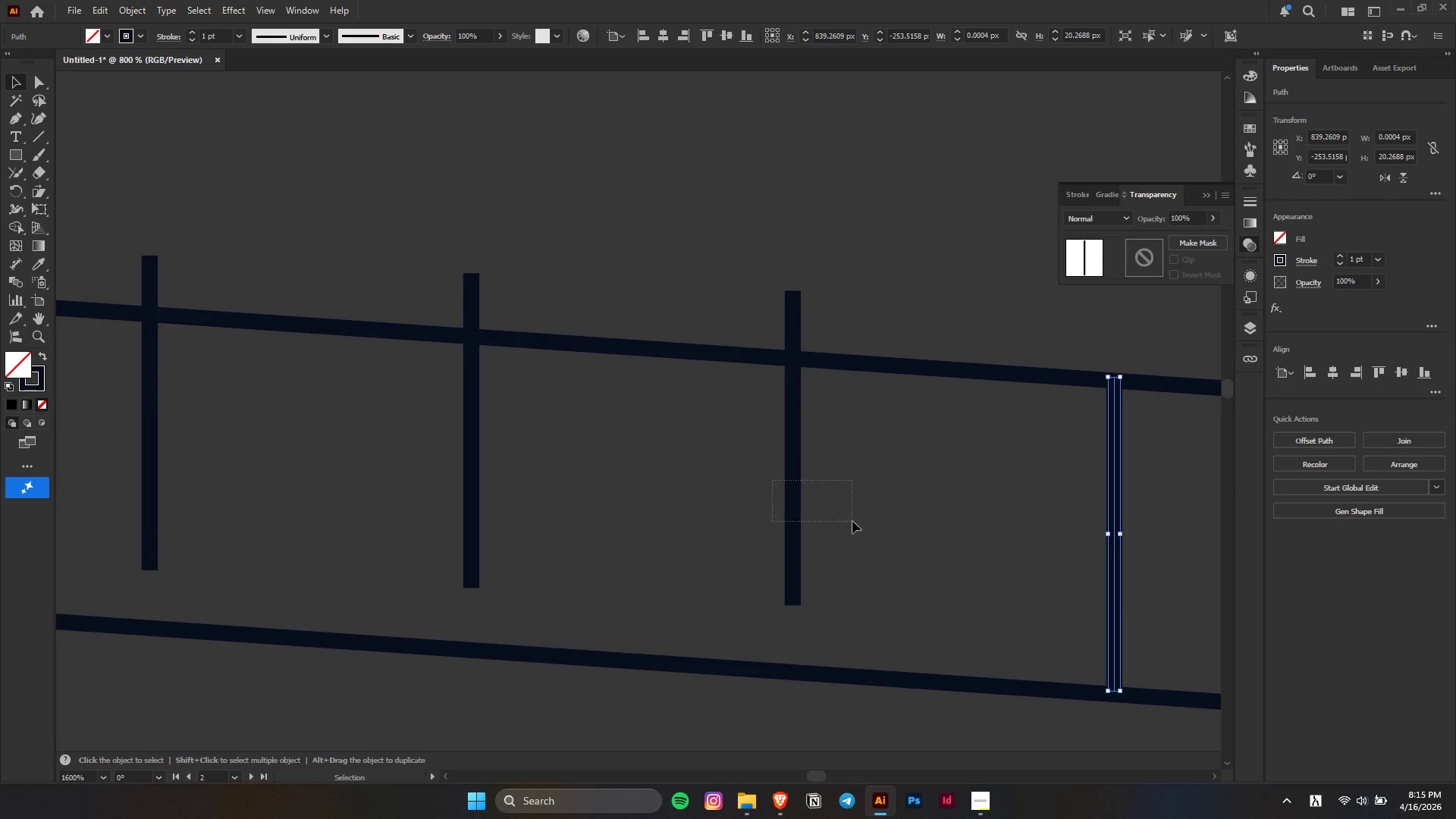 
key(Alt+AltLeft)
 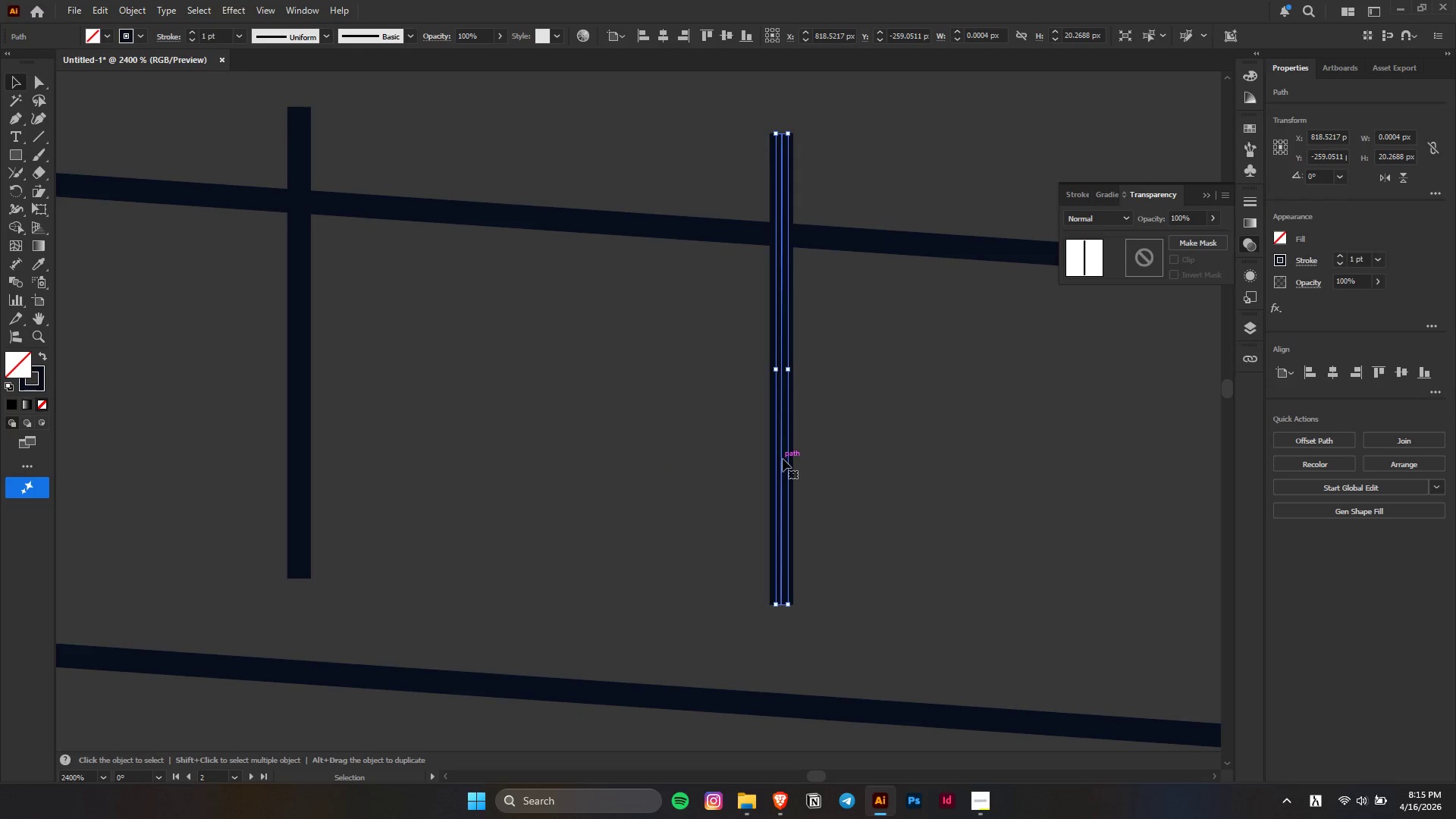 
scroll: coordinate [811, 505], scroll_direction: down, amount: 1.0
 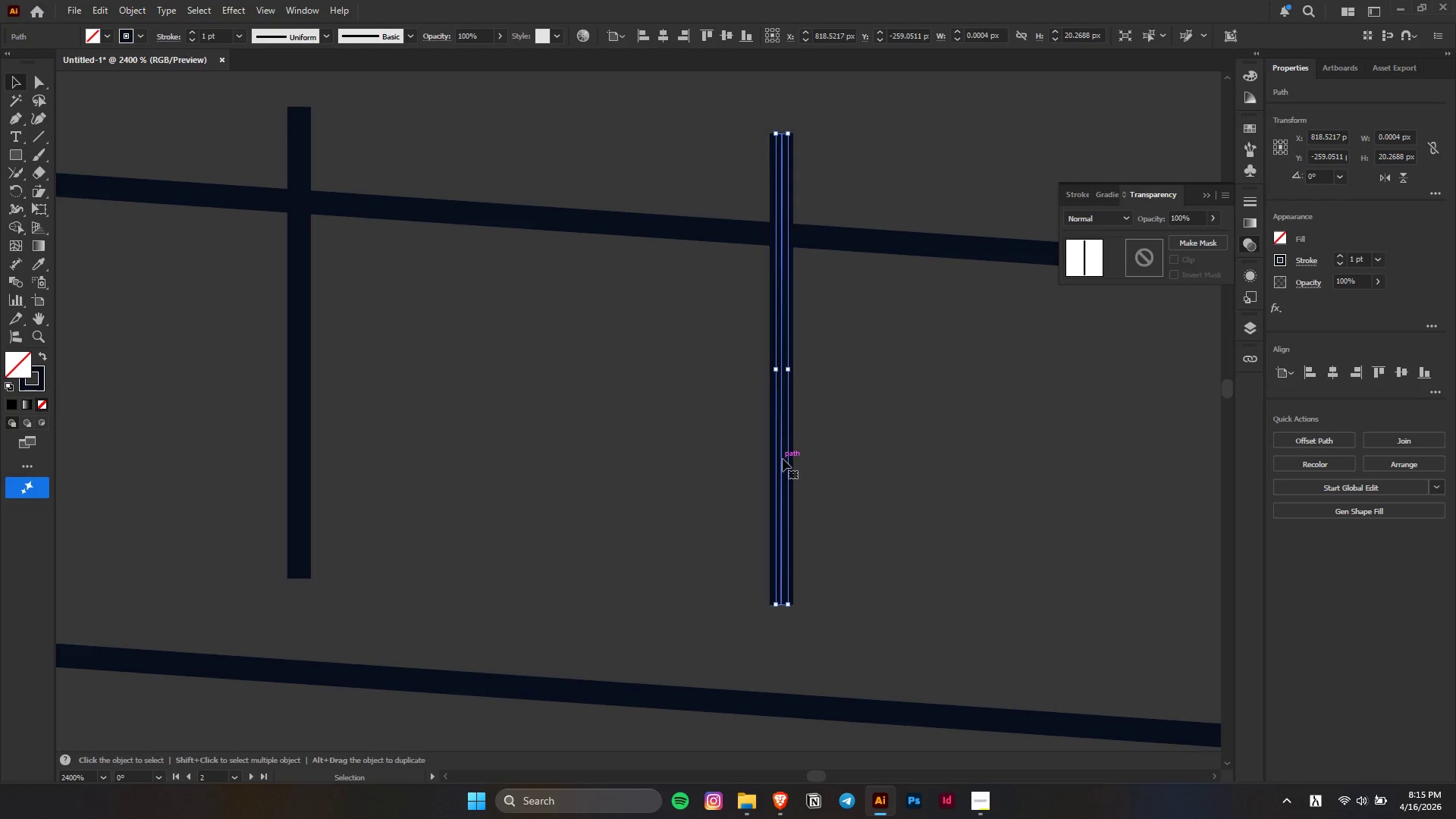 
left_click_drag(start_coordinate=[783, 459], to_coordinate=[786, 551])
 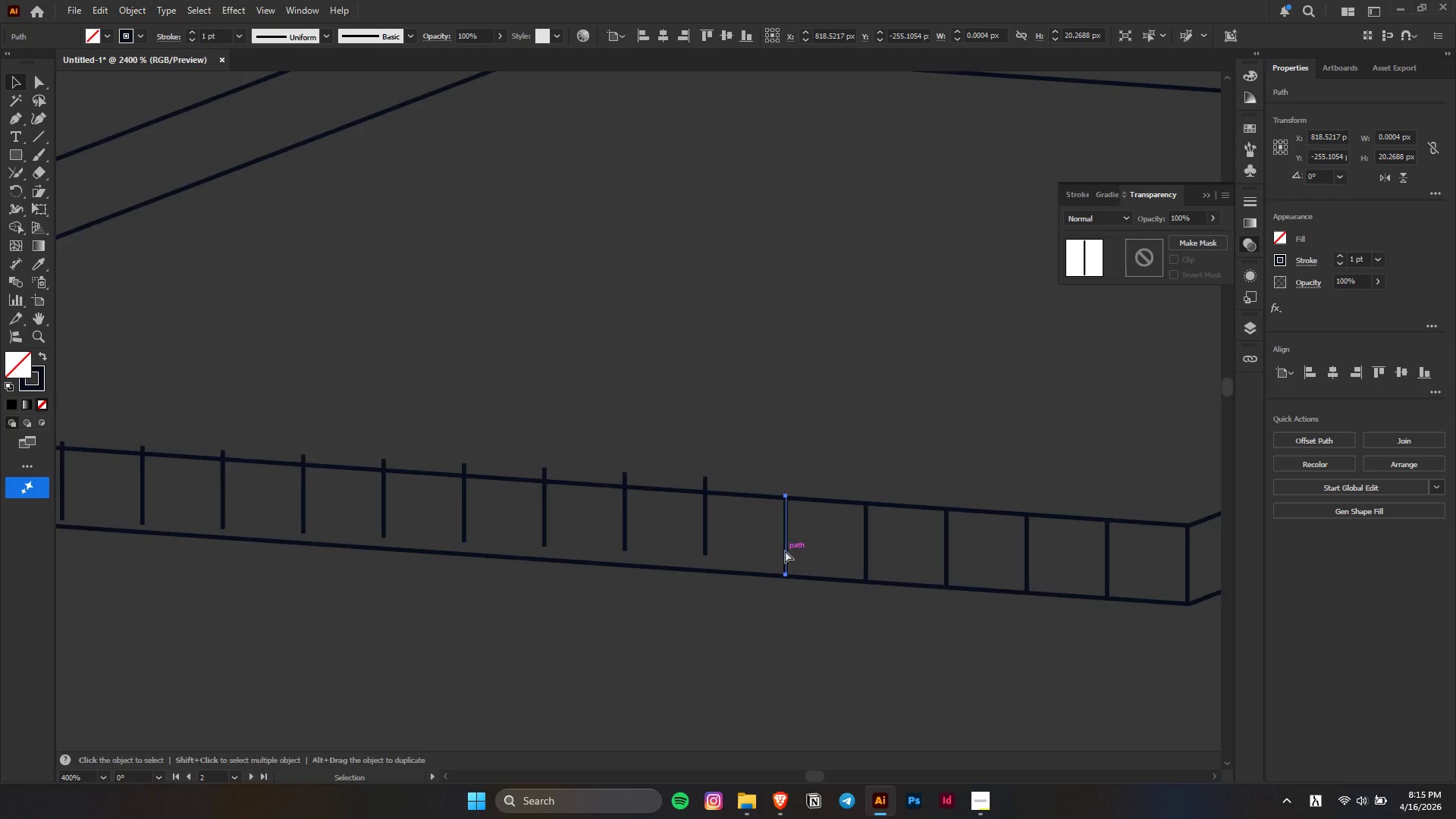 
hold_key(key=ShiftLeft, duration=1.52)
 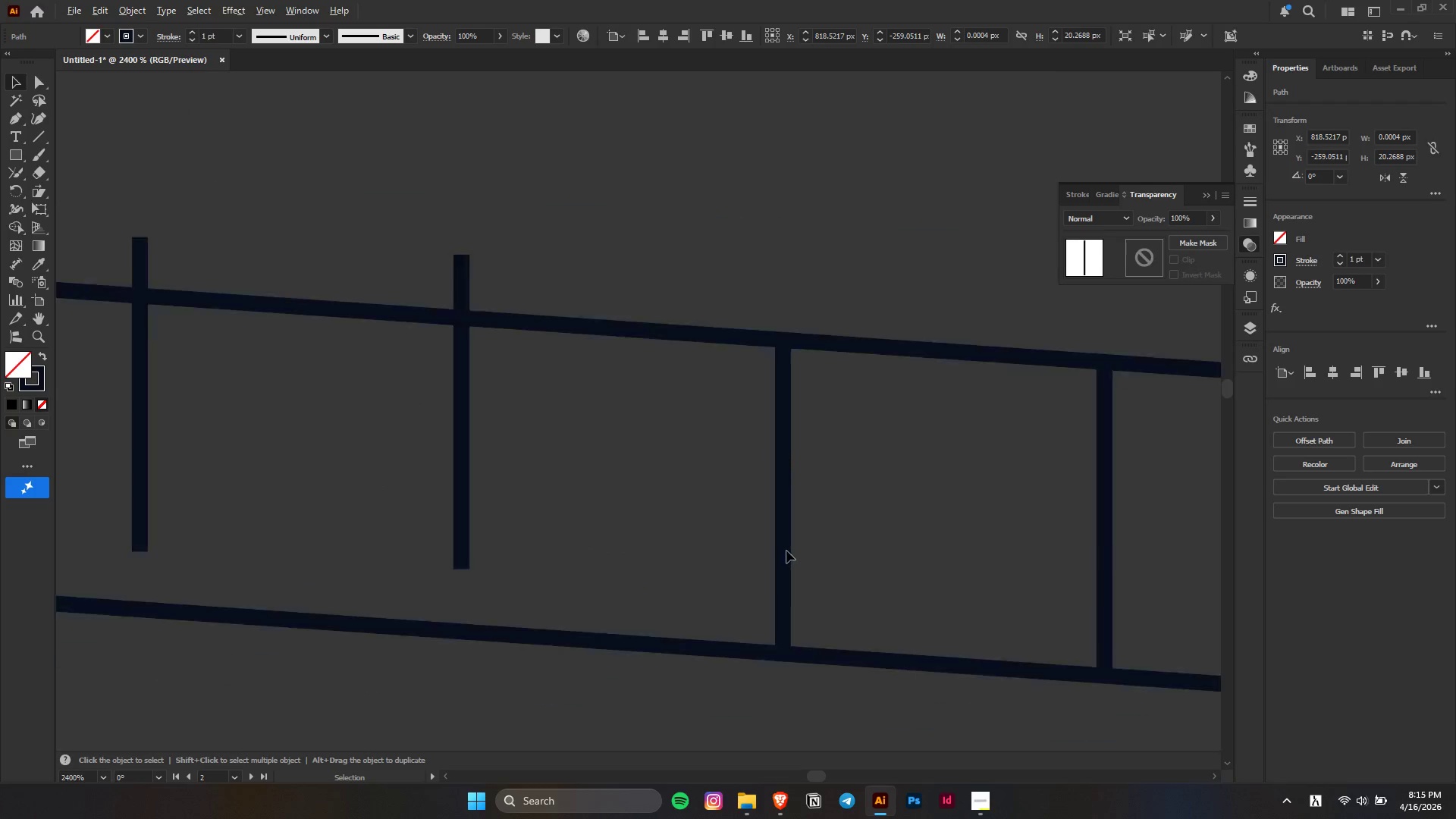 
key(Alt+AltLeft)
 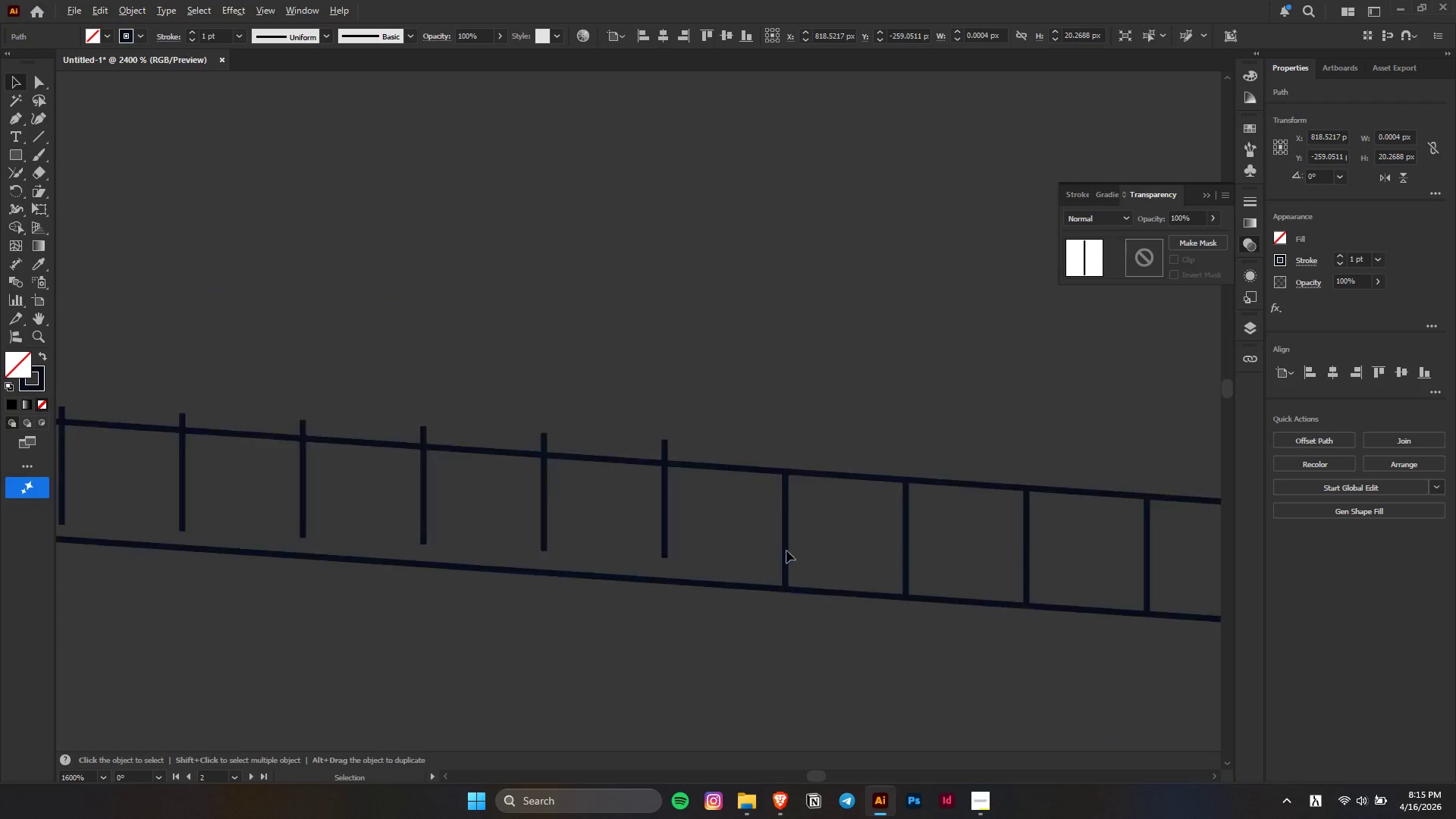 
key(Control+ControlLeft)
 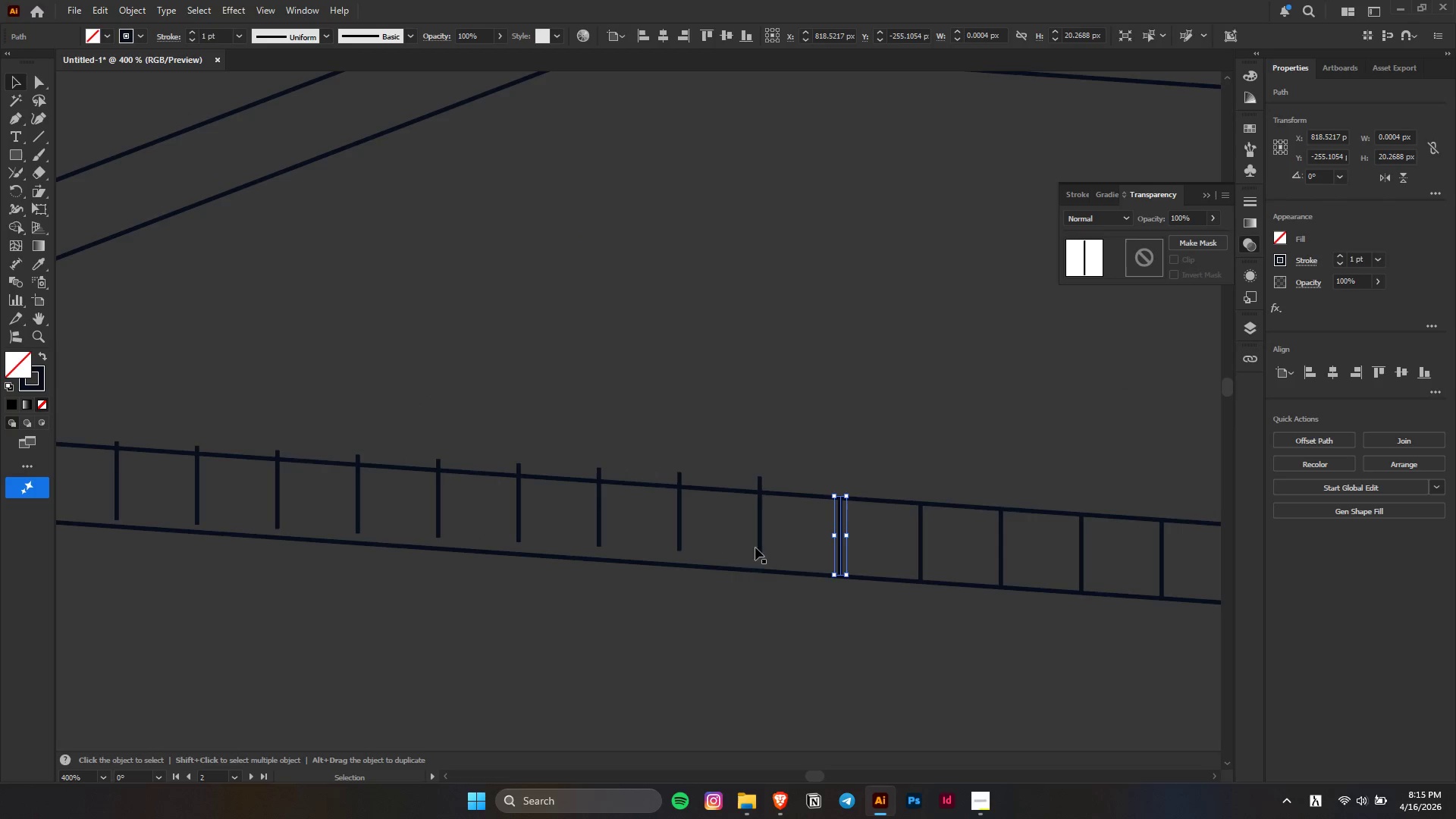 
key(Alt+AltLeft)
 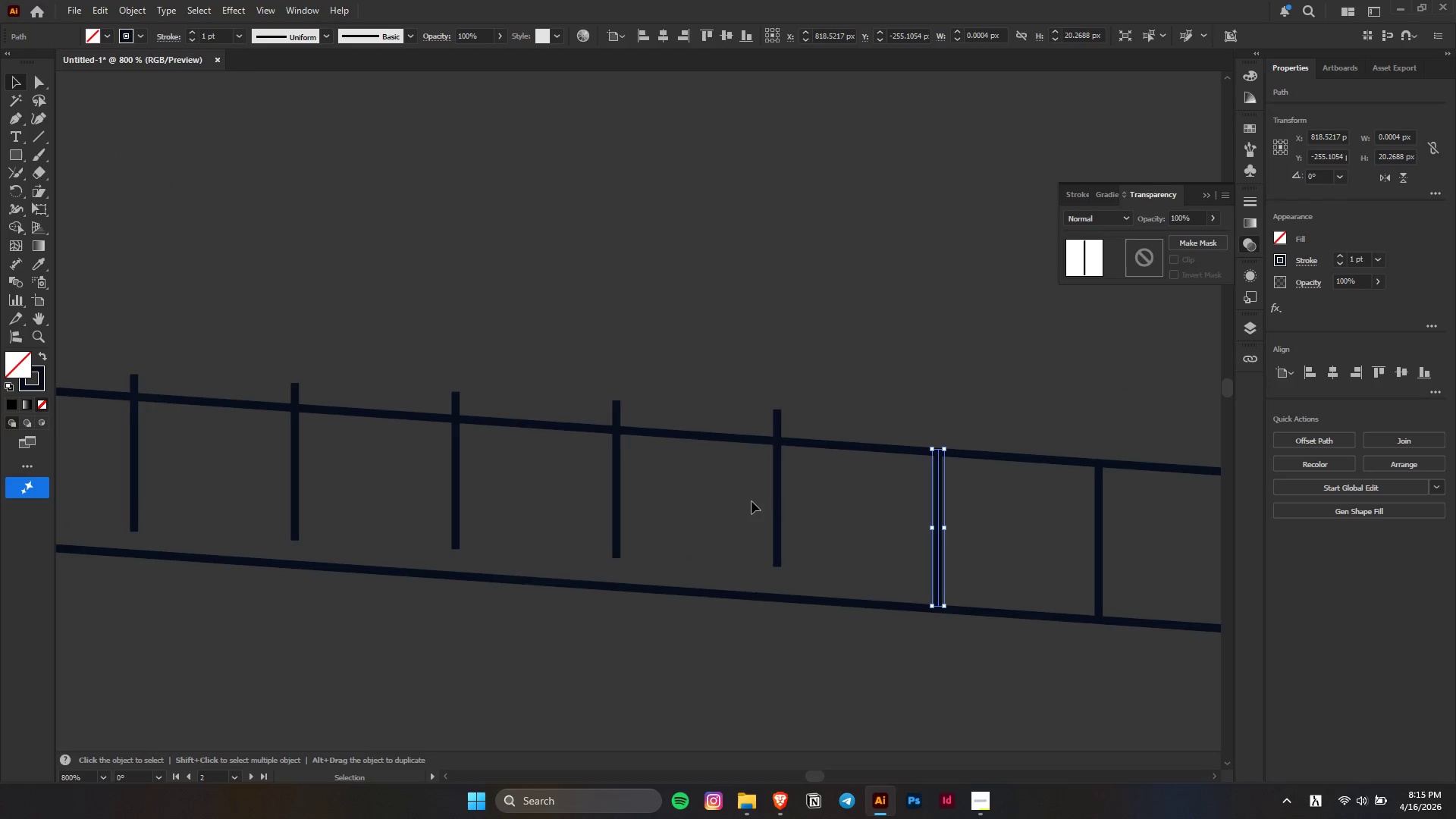 
left_click_drag(start_coordinate=[752, 501], to_coordinate=[815, 537])
 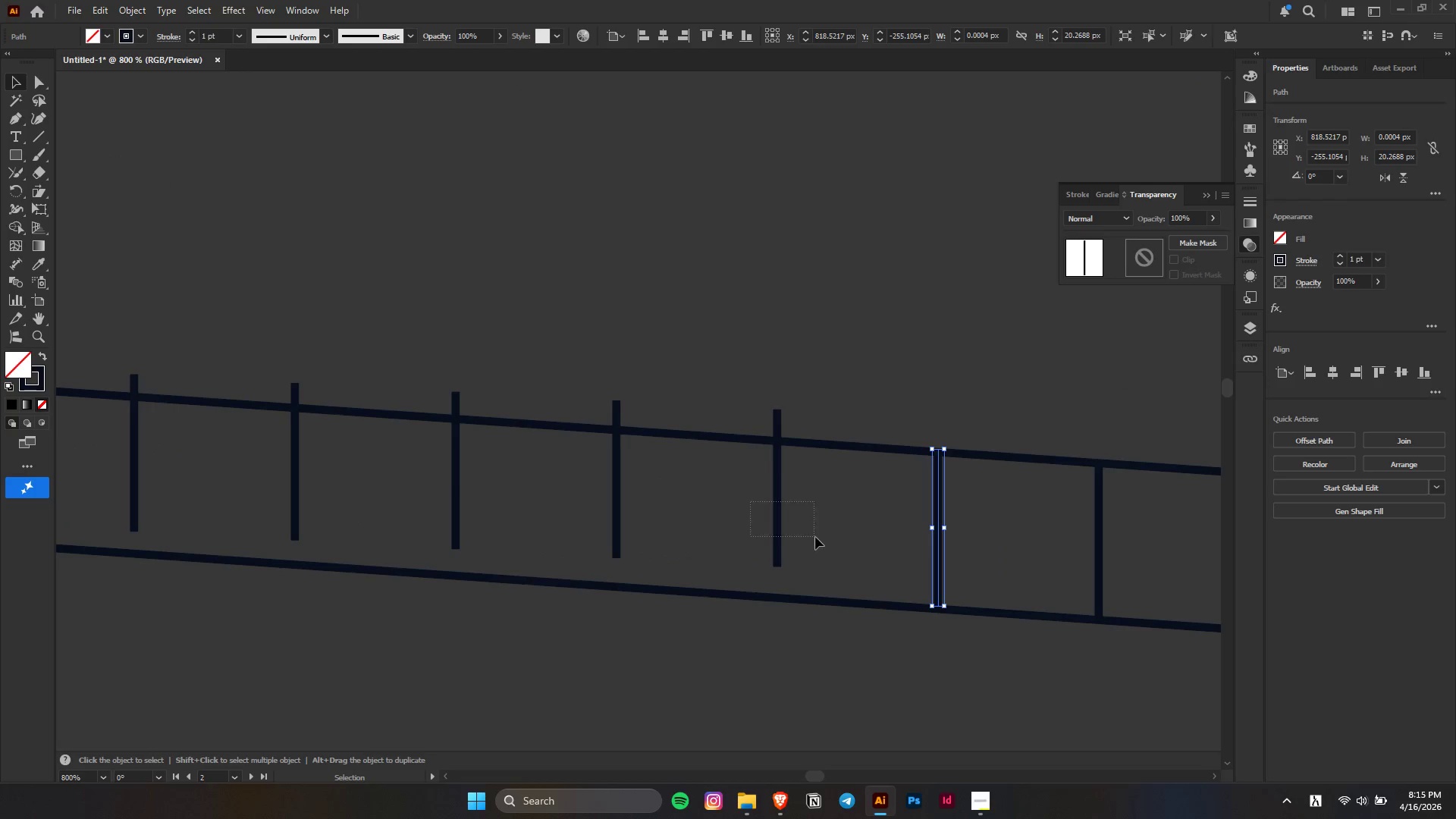 
scroll: coordinate [742, 544], scroll_direction: none, amount: 0.0
 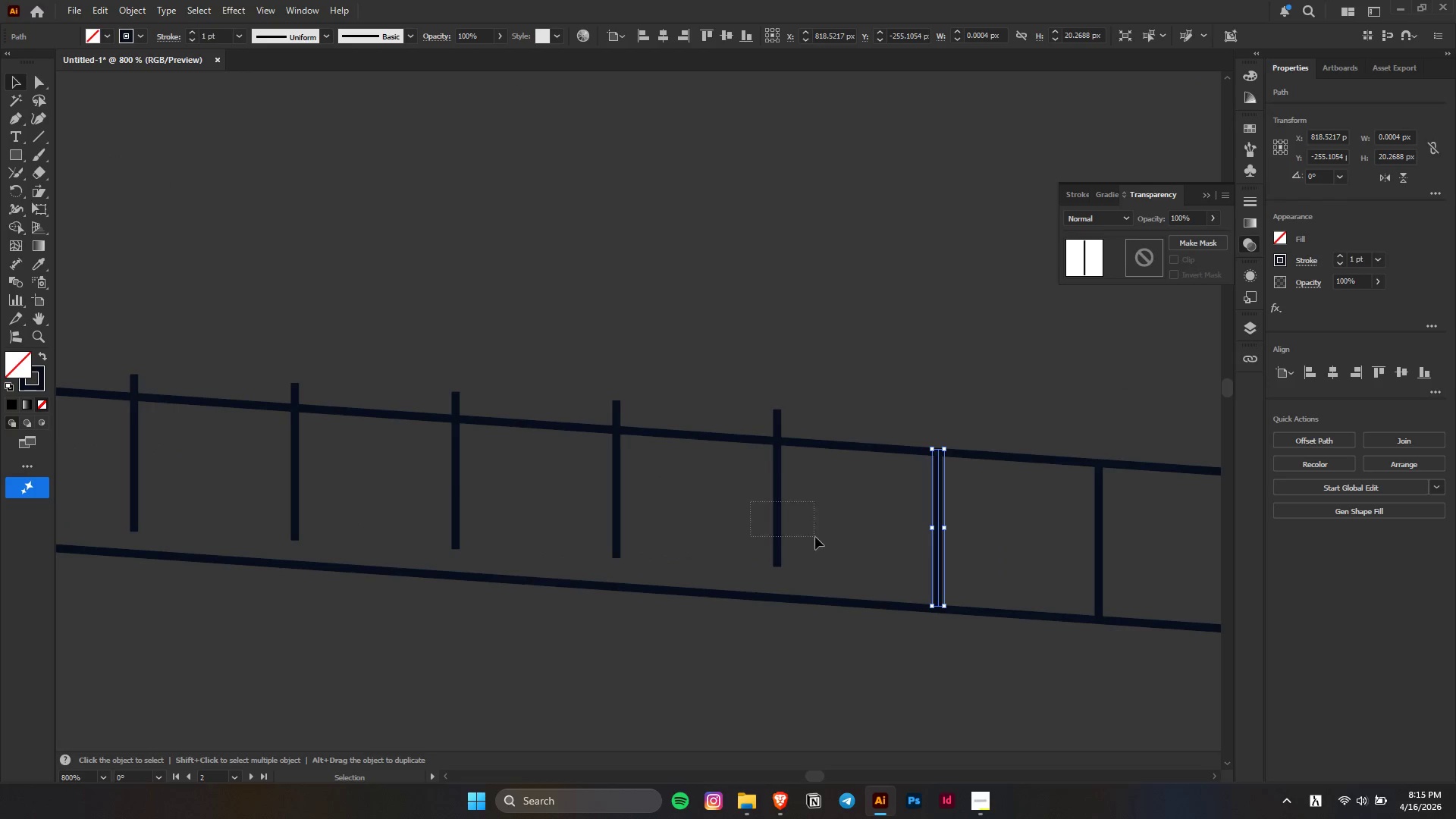 
key(Alt+AltLeft)
 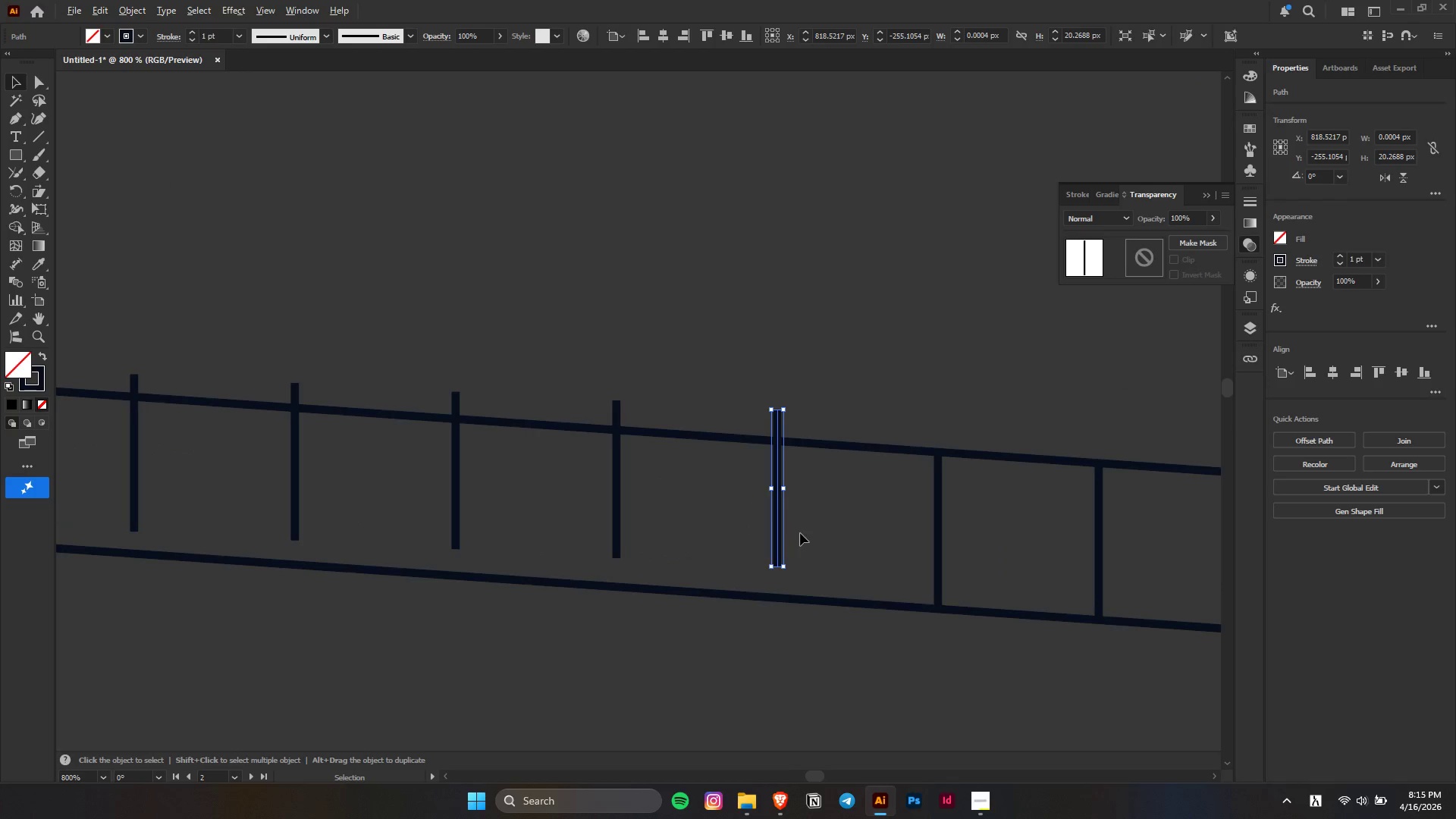 
scroll: coordinate [797, 527], scroll_direction: down, amount: 3.0
 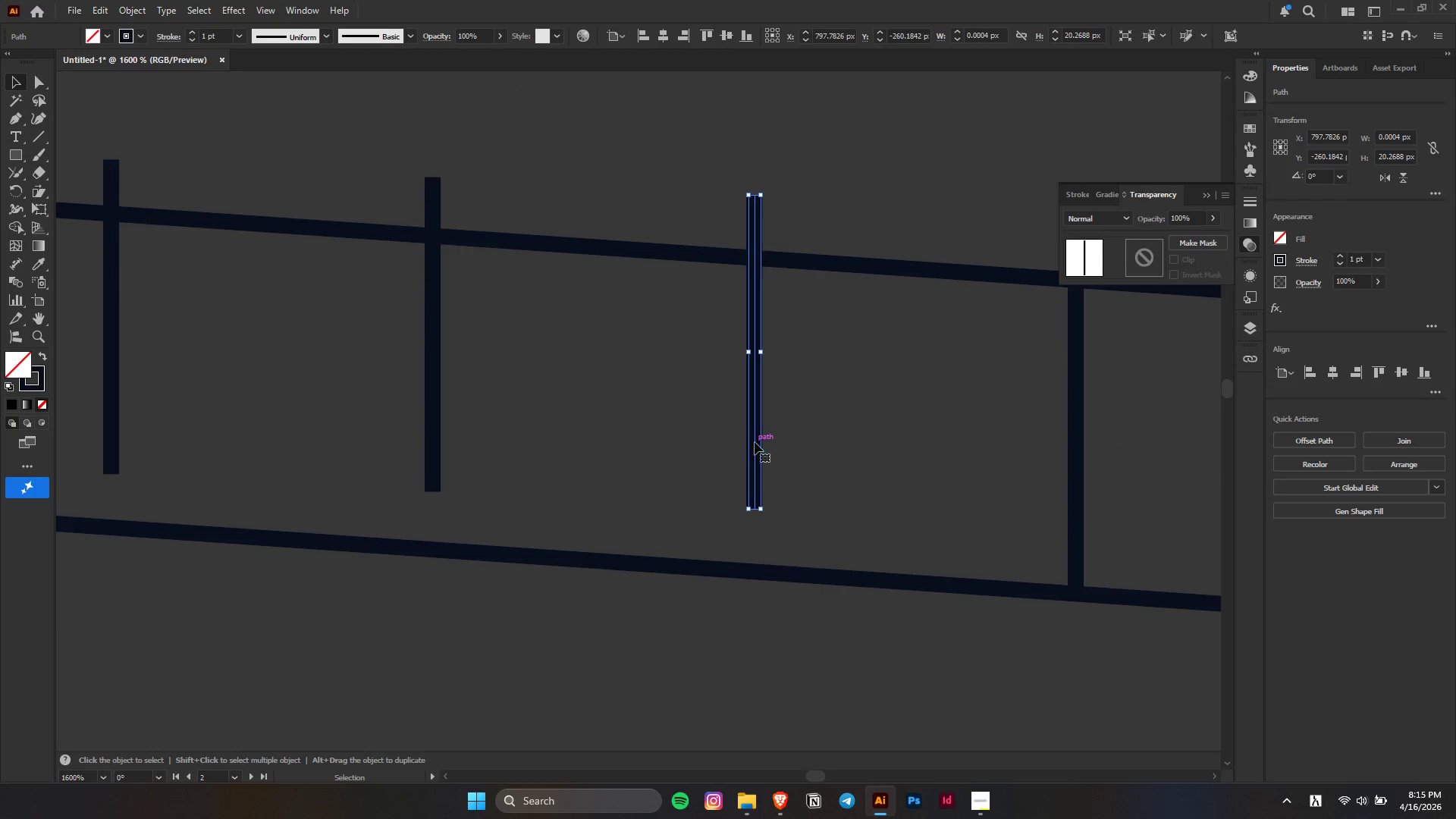 
left_click_drag(start_coordinate=[755, 442], to_coordinate=[761, 504])
 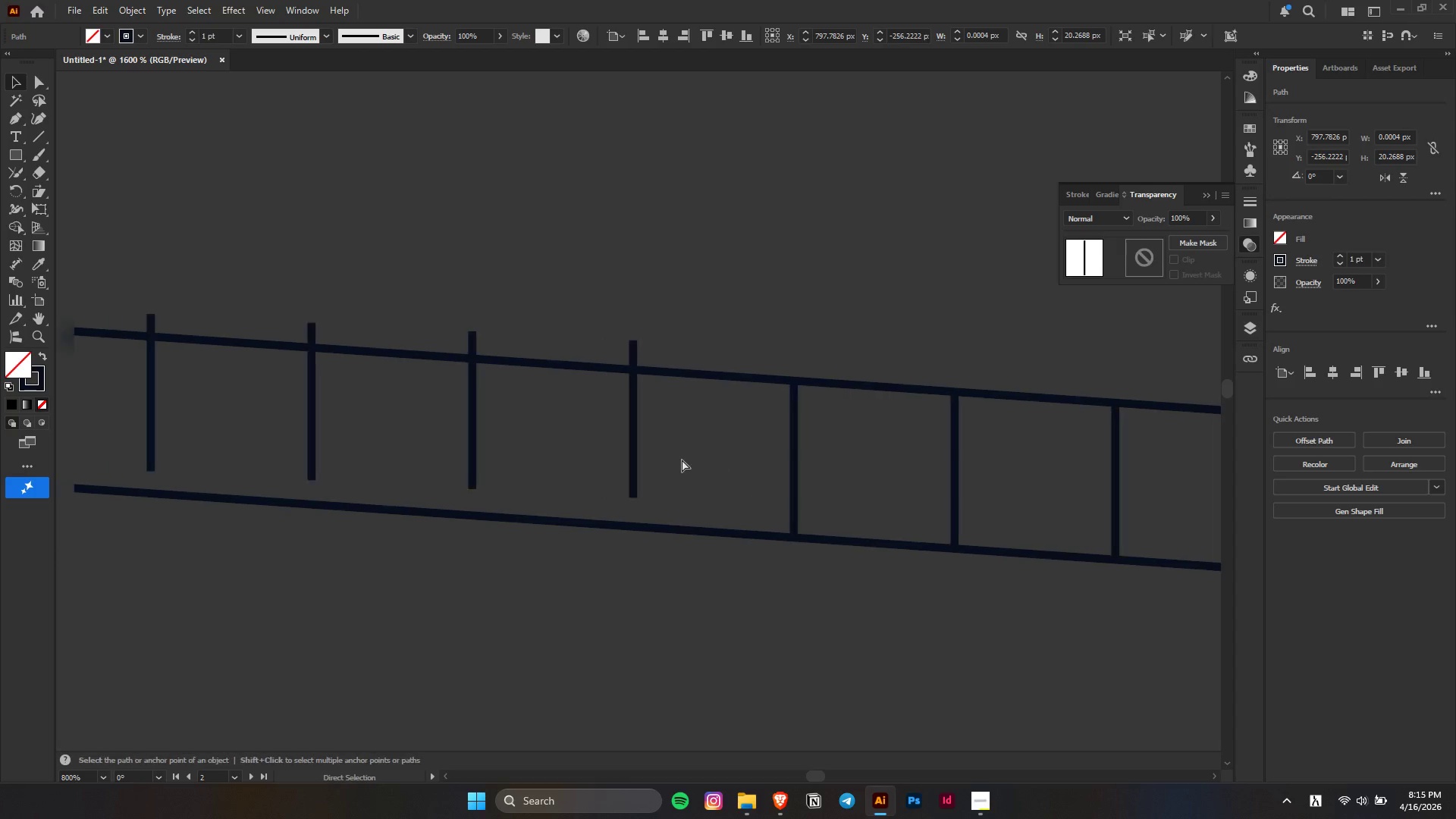 
hold_key(key=ShiftLeft, duration=1.5)
 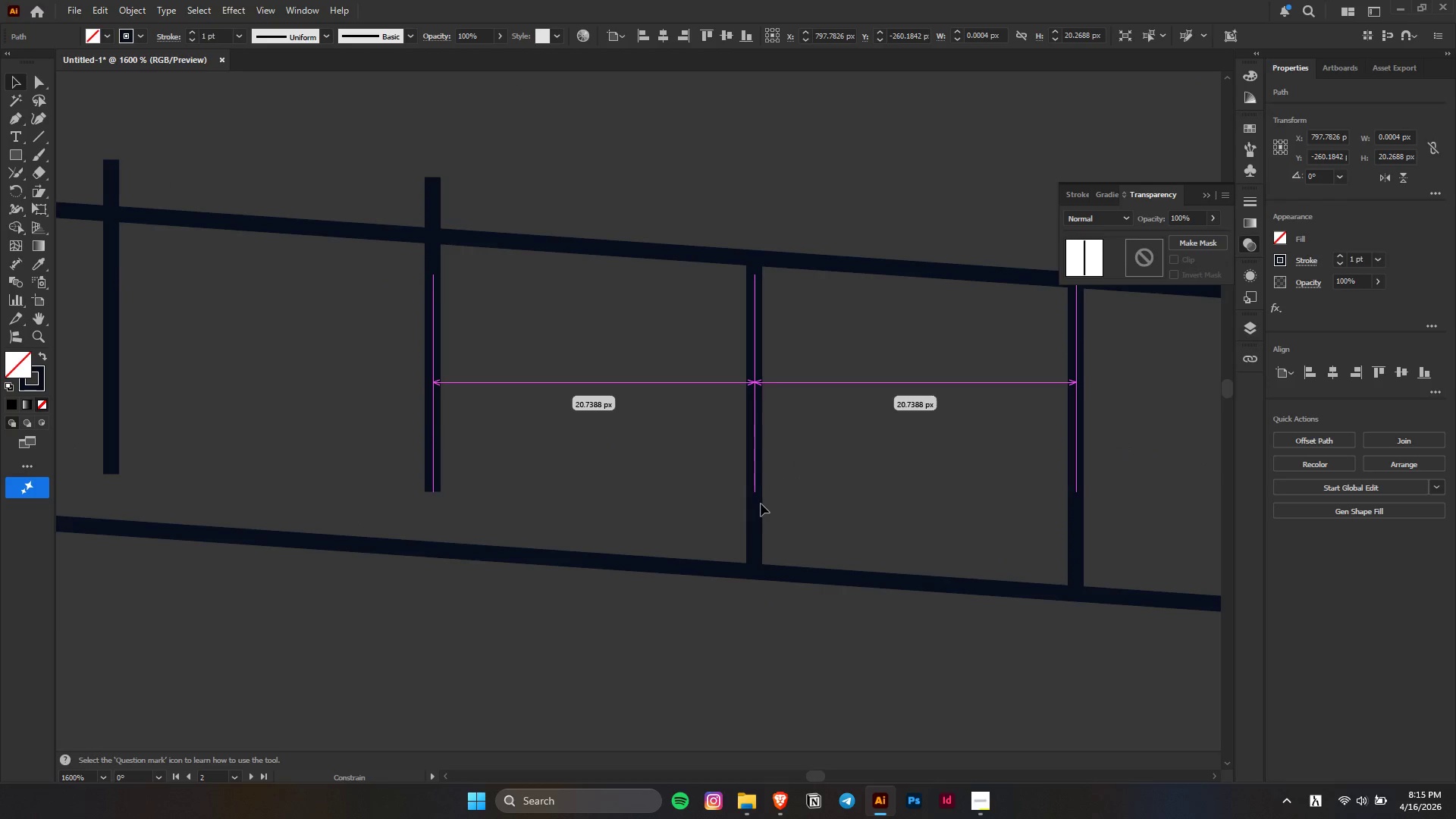 
hold_key(key=ShiftLeft, duration=1.11)
 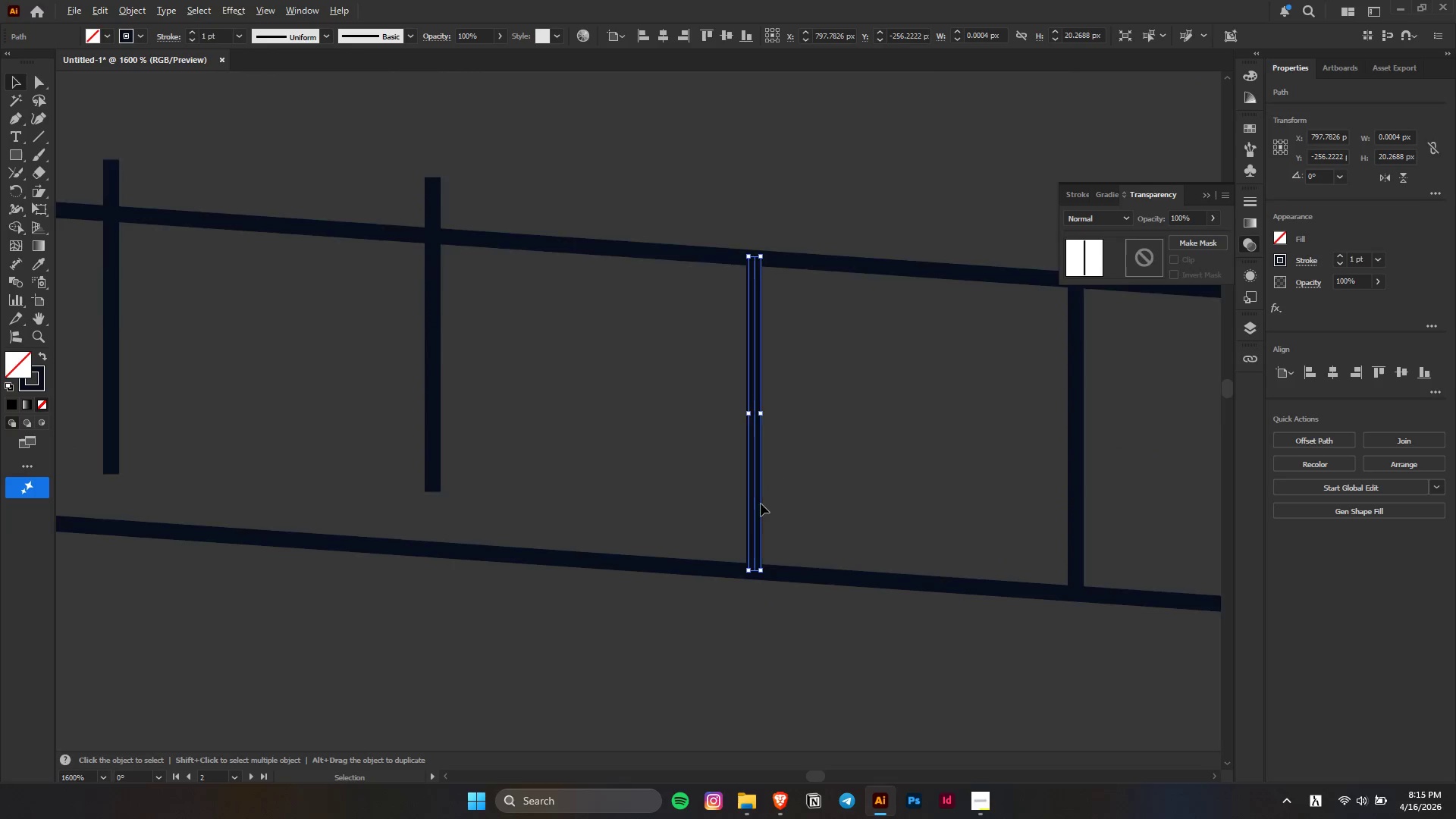 
key(Alt+AltLeft)
 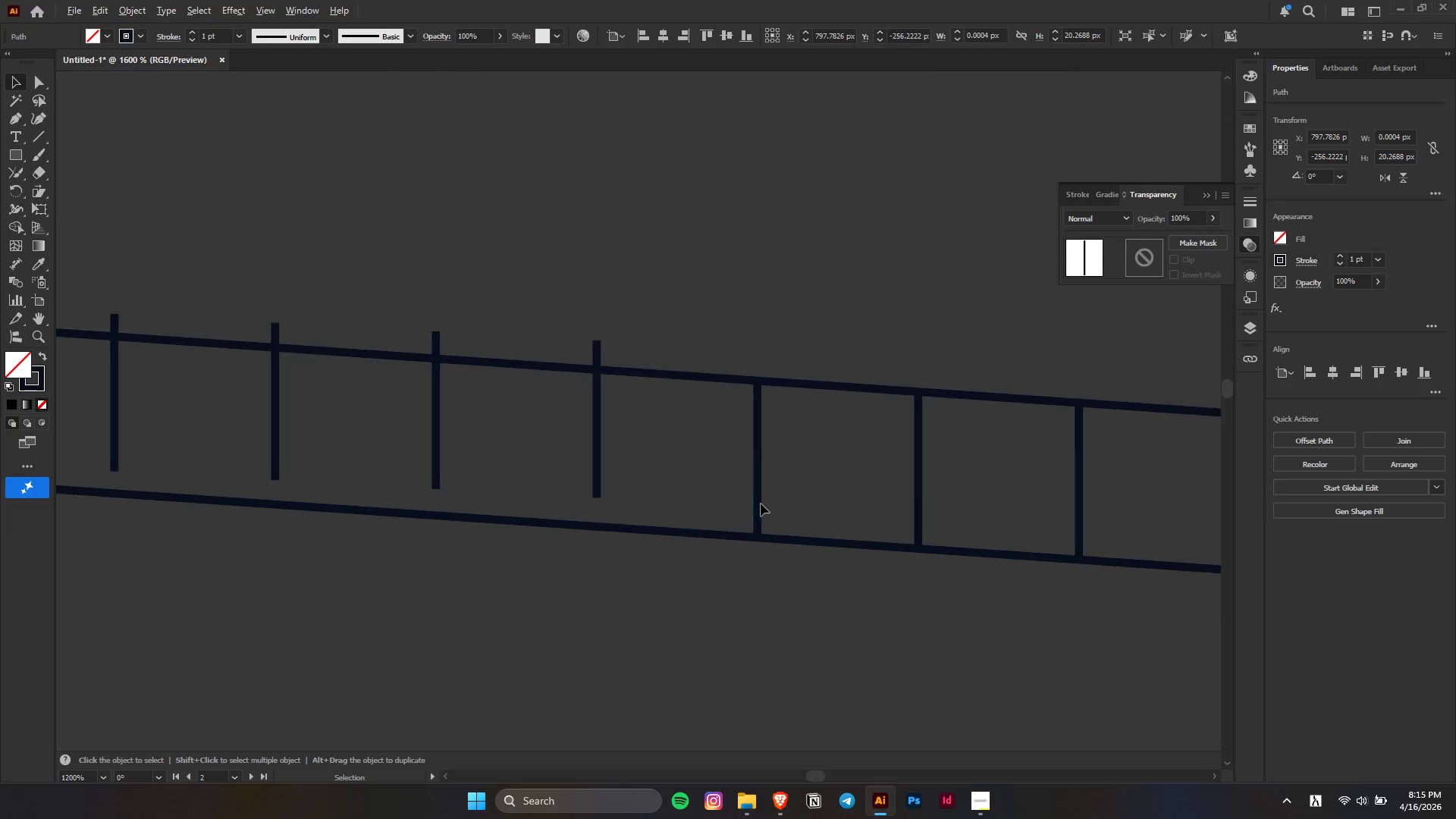 
key(Control+ControlLeft)
 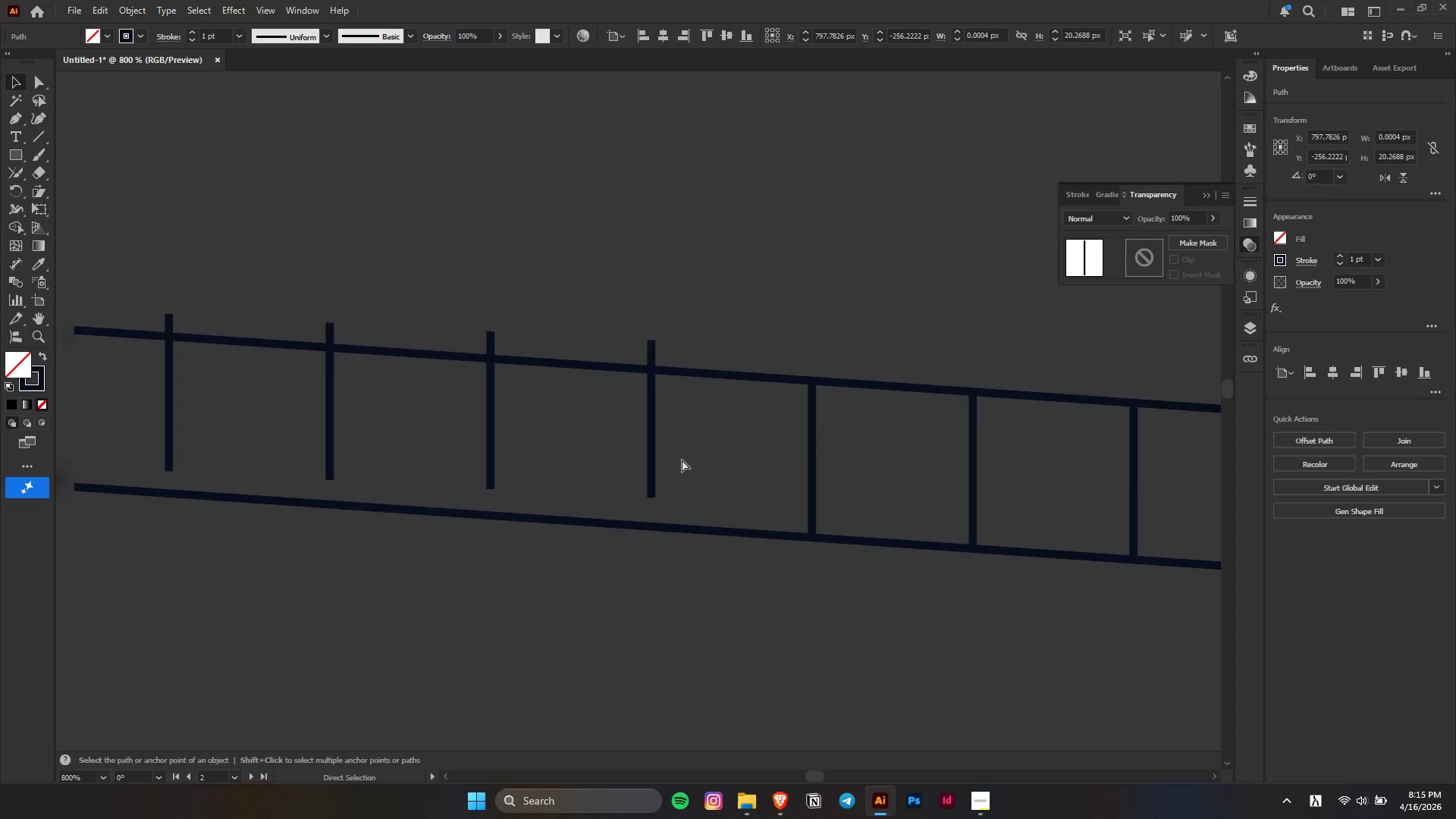 
hold_key(key=AltLeft, duration=0.42)
 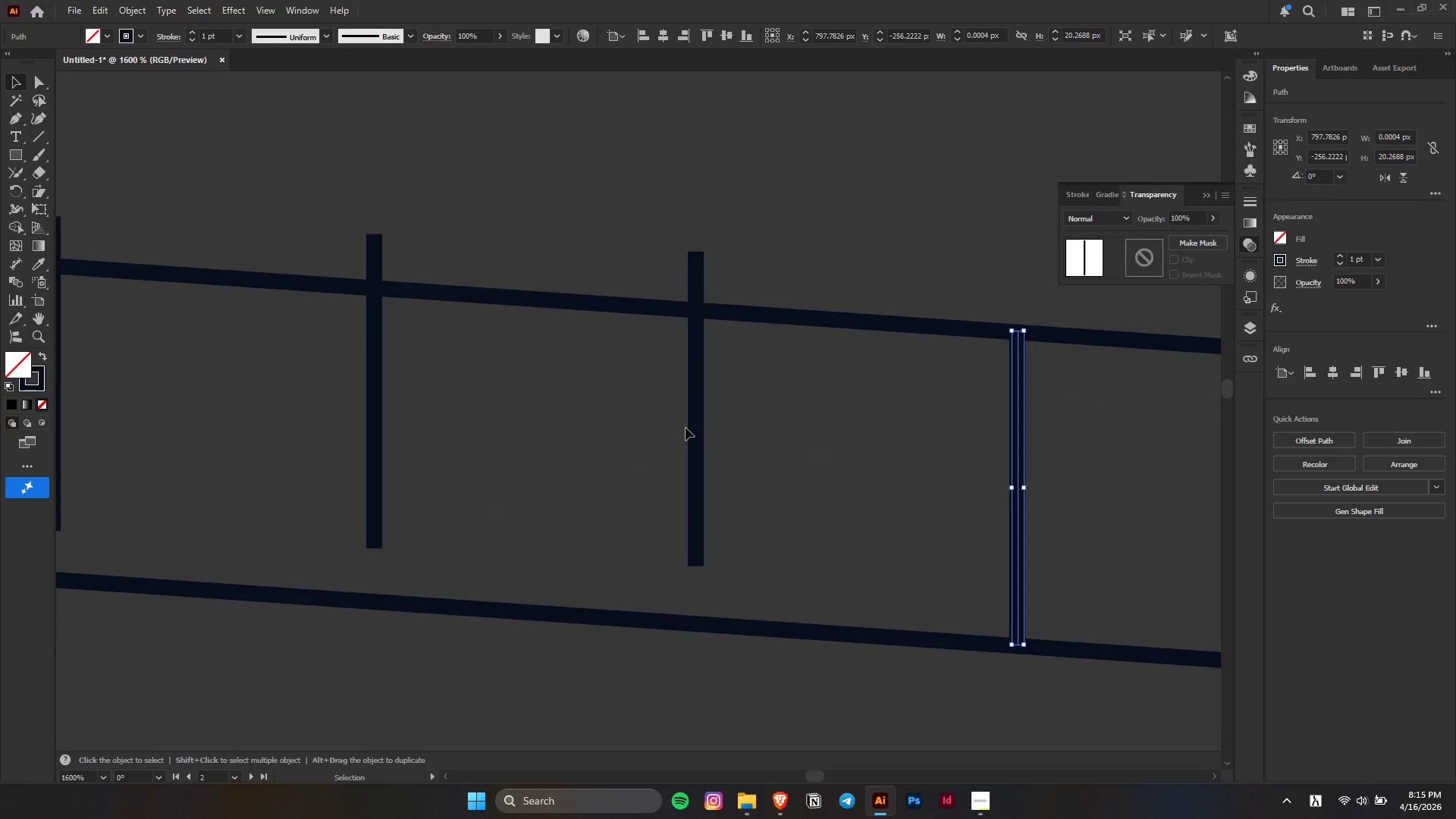 
left_click([686, 428])
 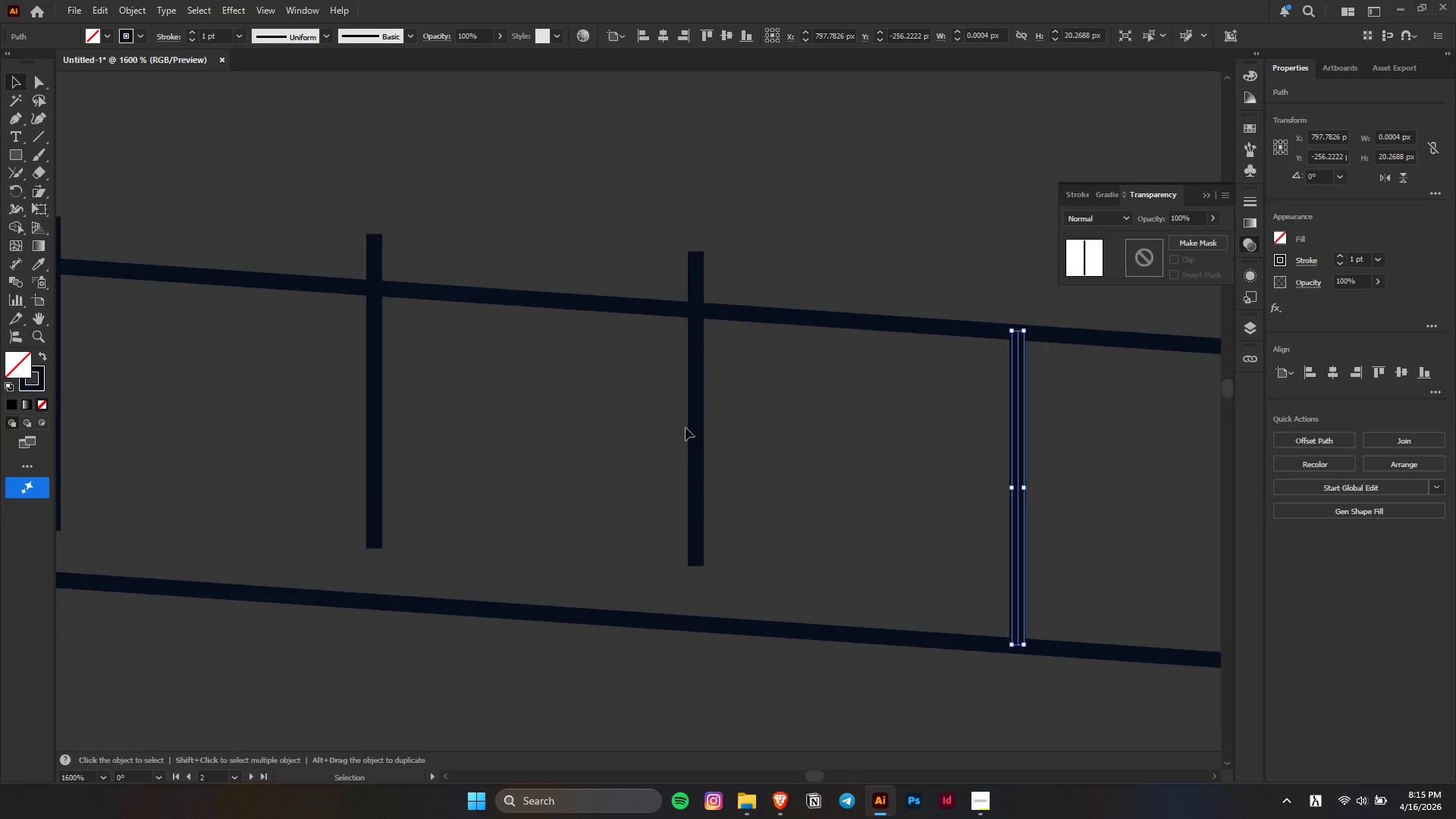 
scroll: coordinate [607, 429], scroll_direction: up, amount: 3.0
 